 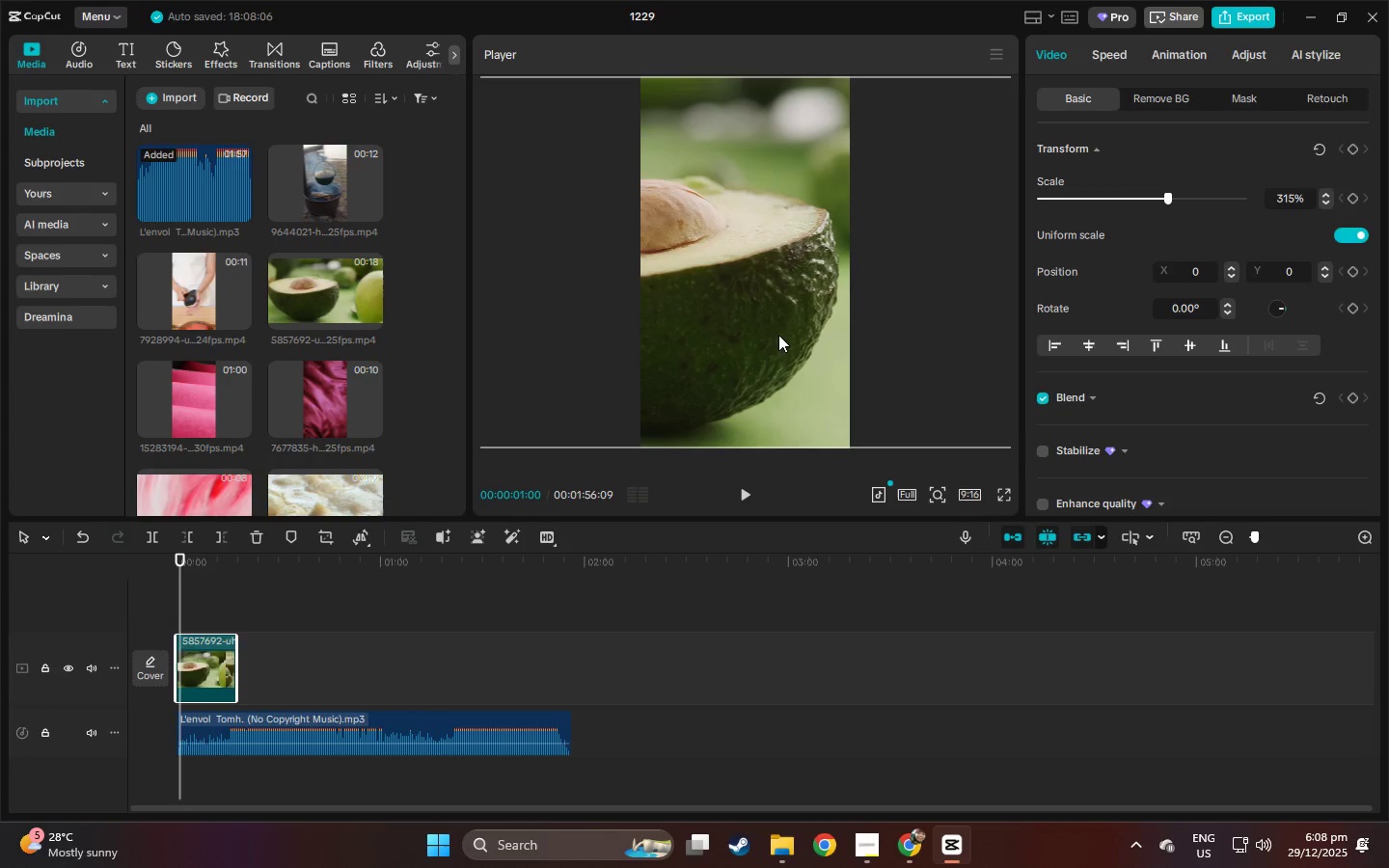 
left_click_drag(start_coordinate=[774, 331], to_coordinate=[975, 329])
 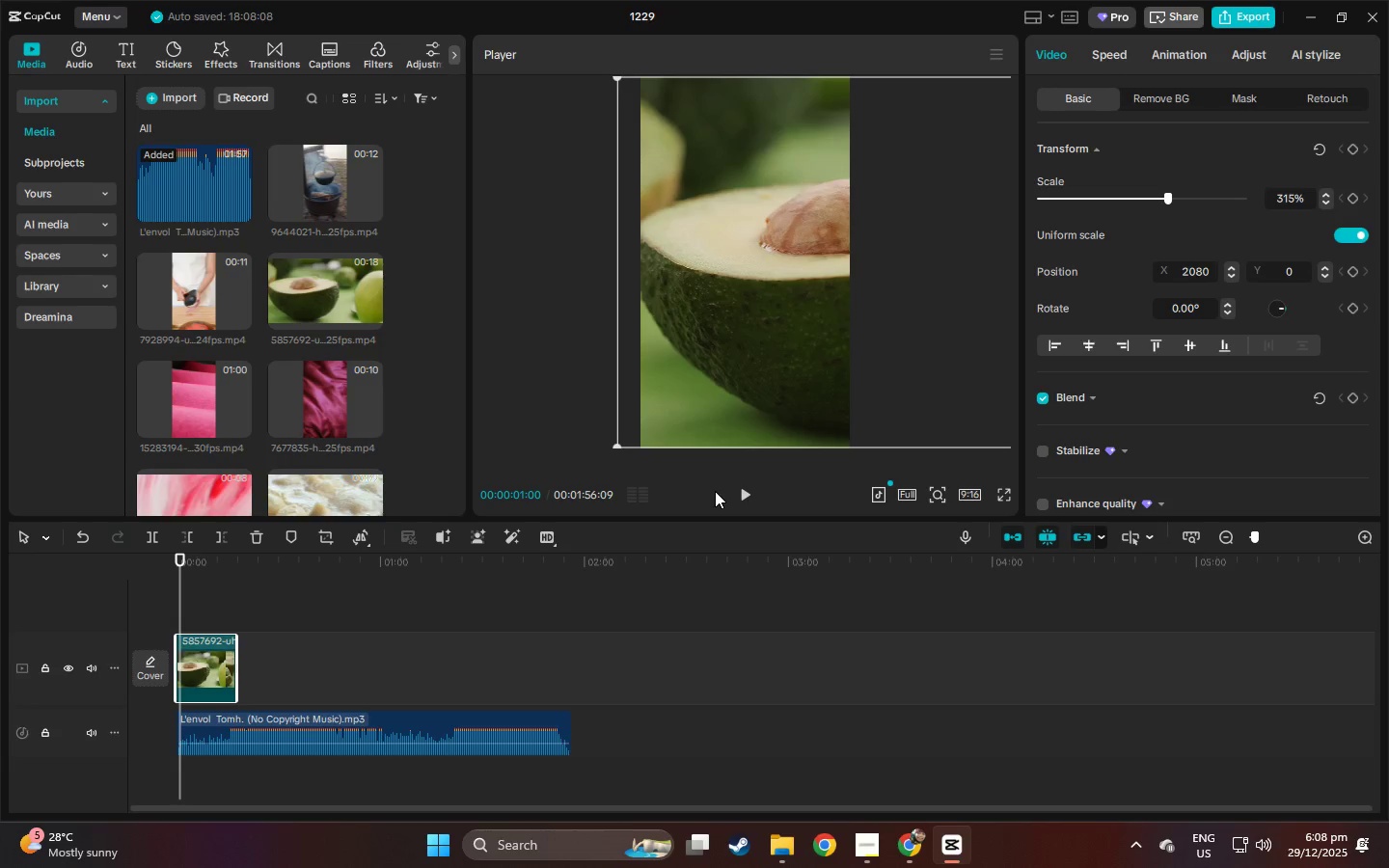 
key(Space)
 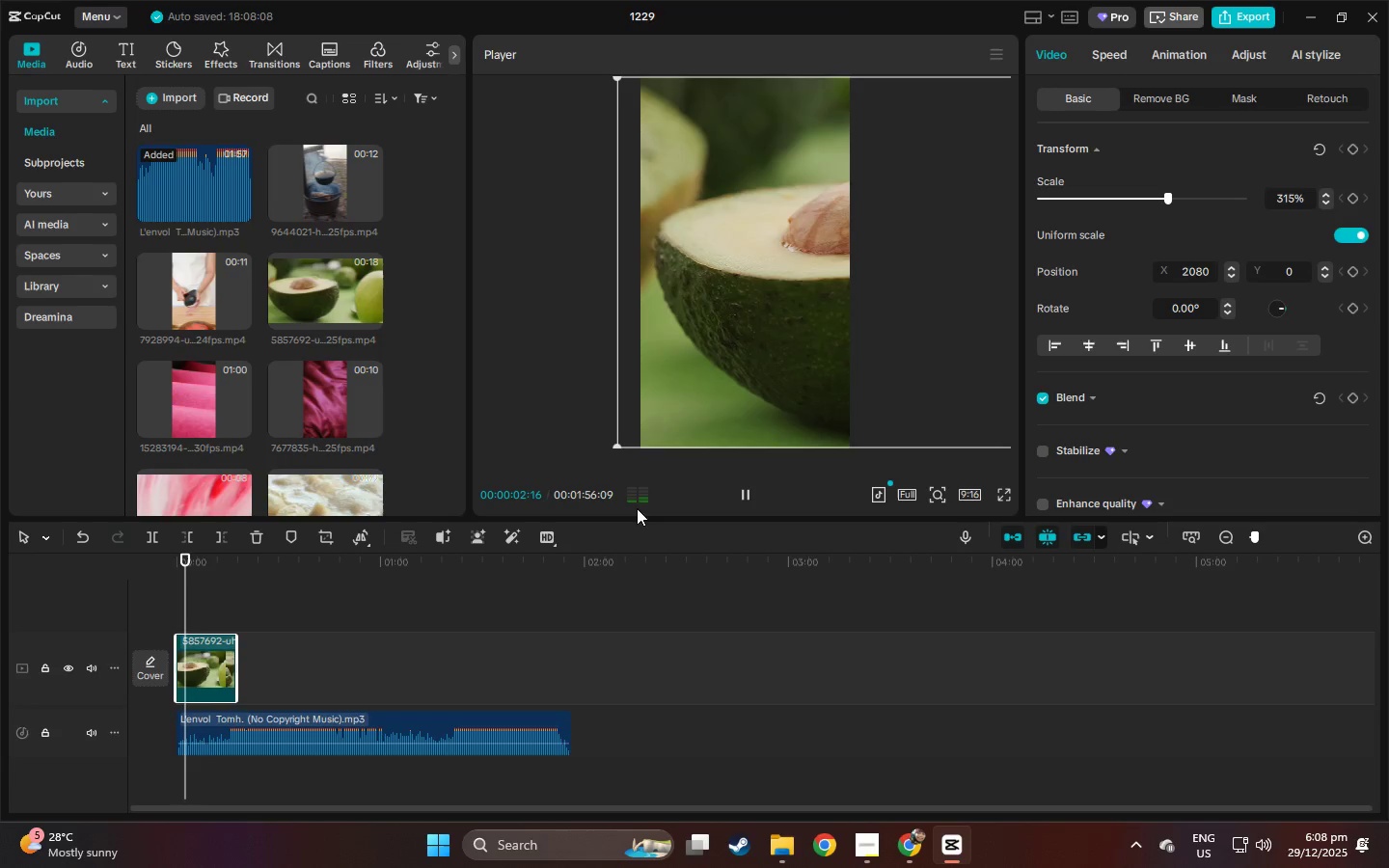 
left_click_drag(start_coordinate=[773, 374], to_coordinate=[502, 373])
 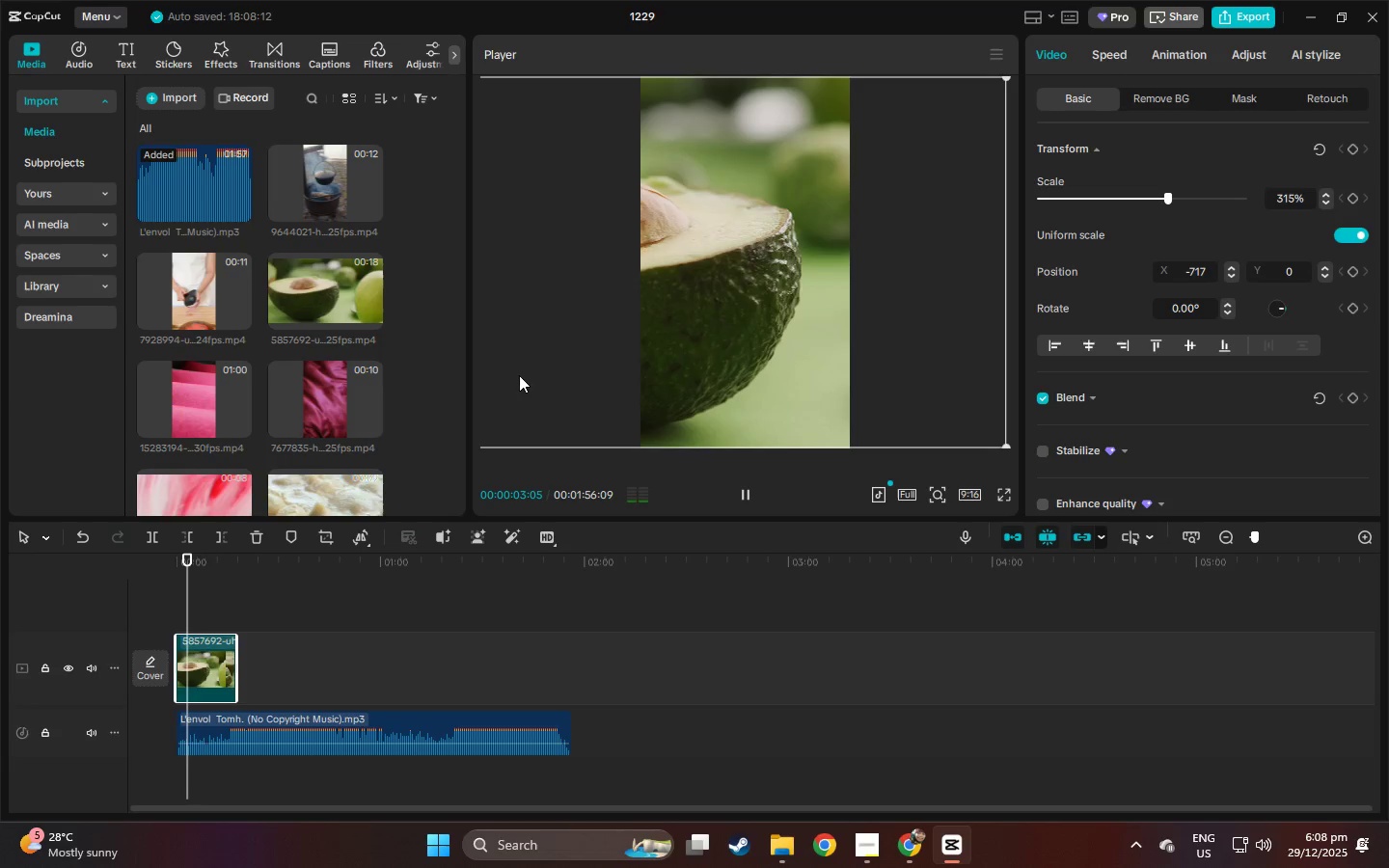 
key(Space)
 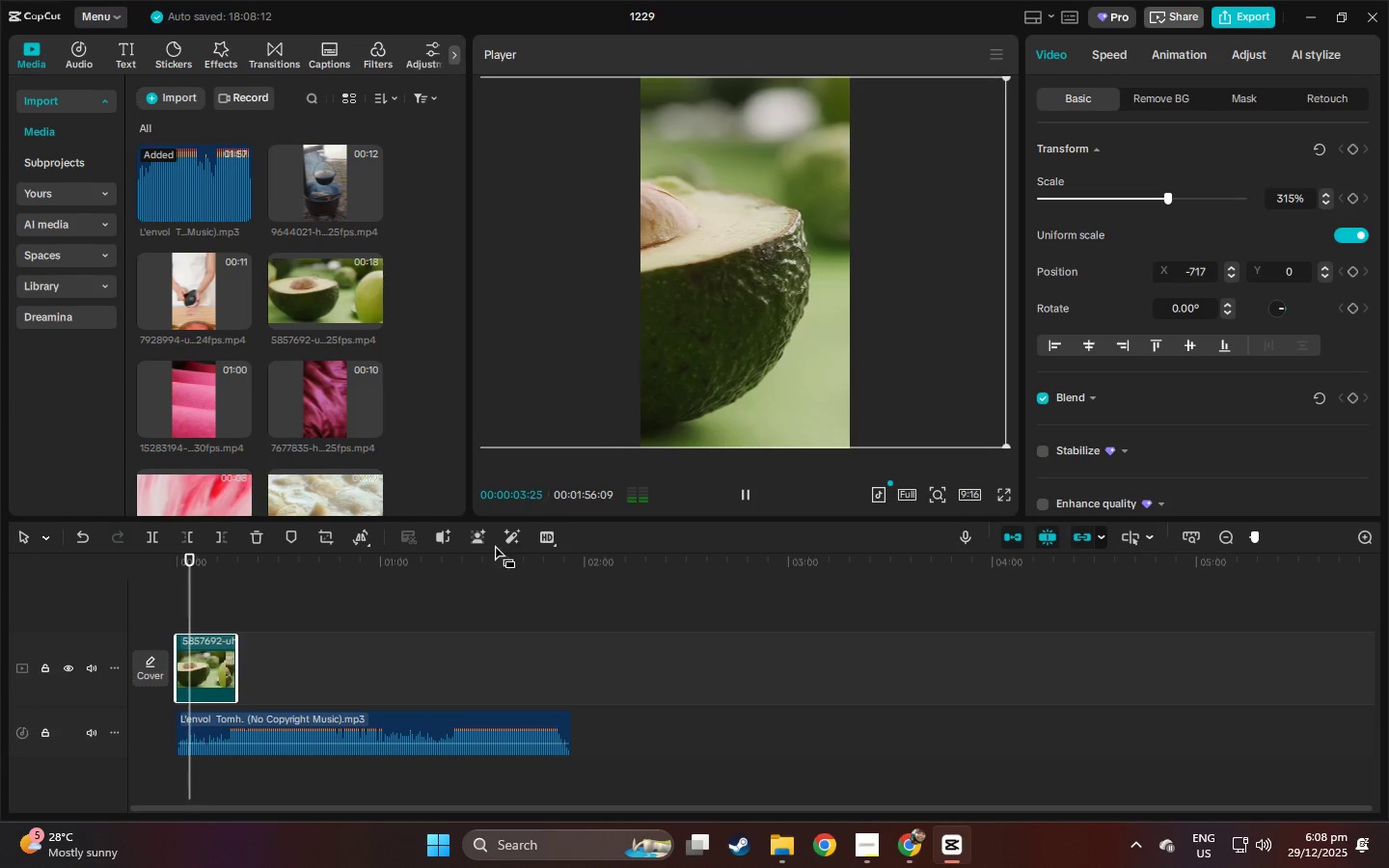 
key(Space)
 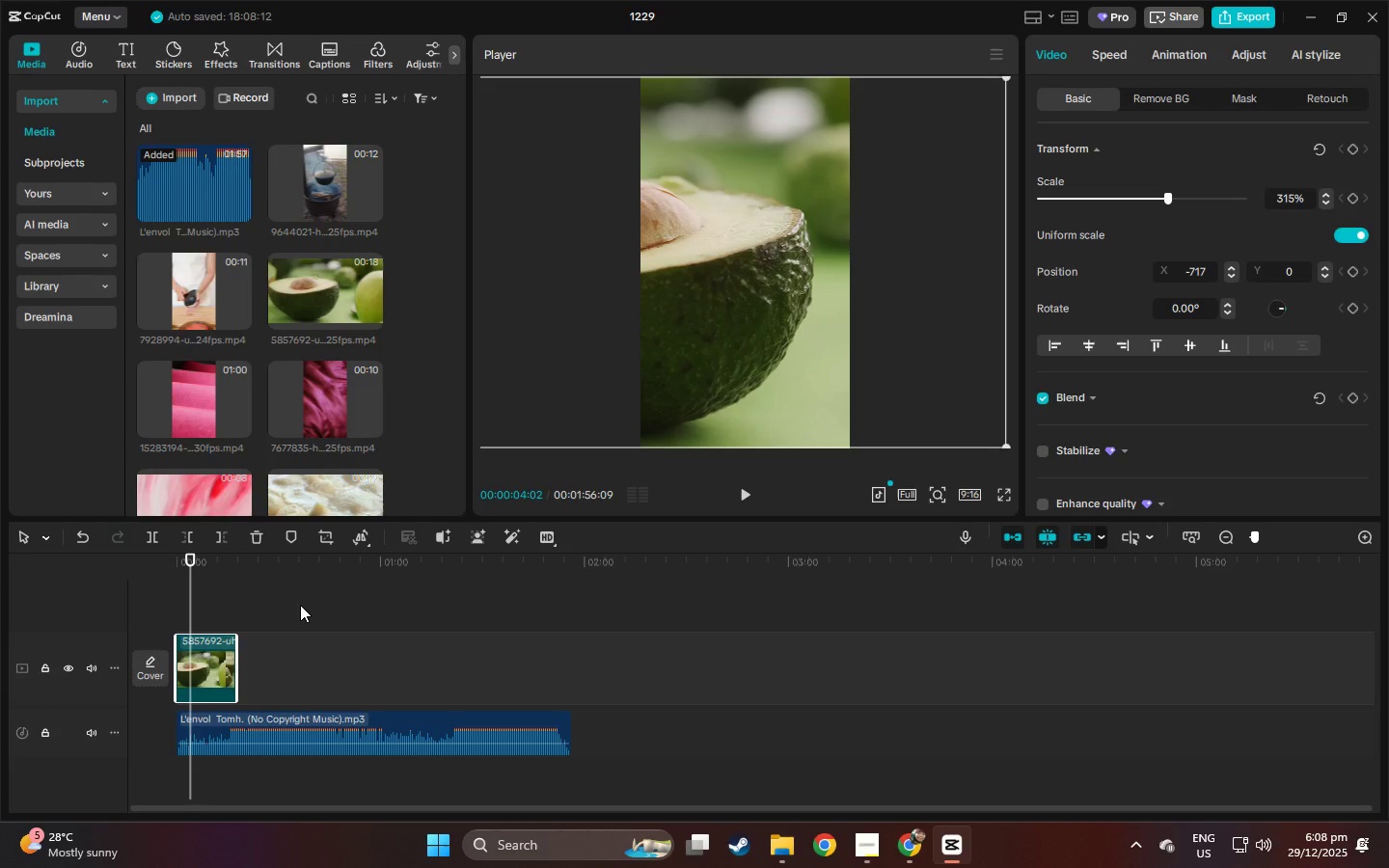 
wait(24.05)
 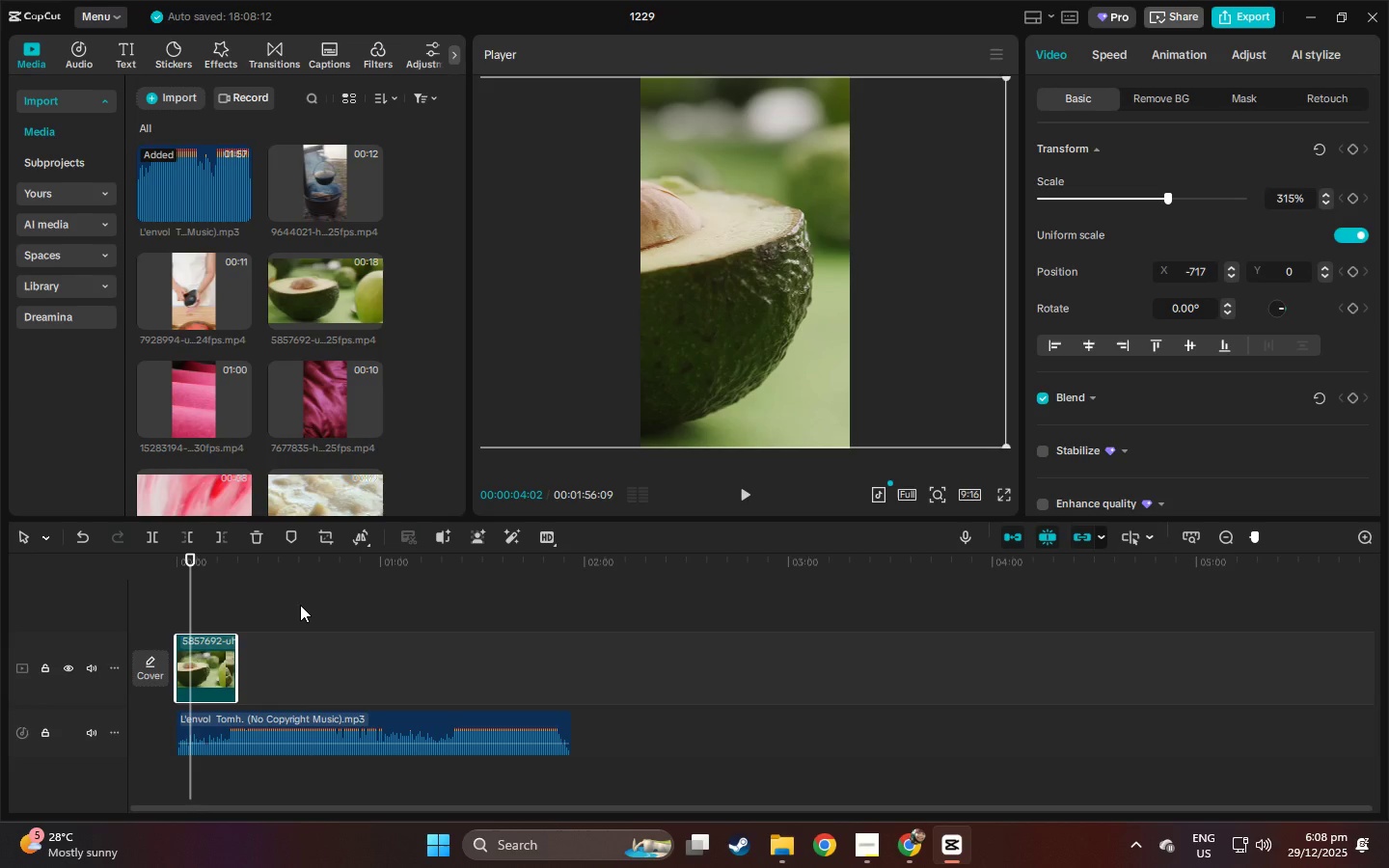 
key(Space)
 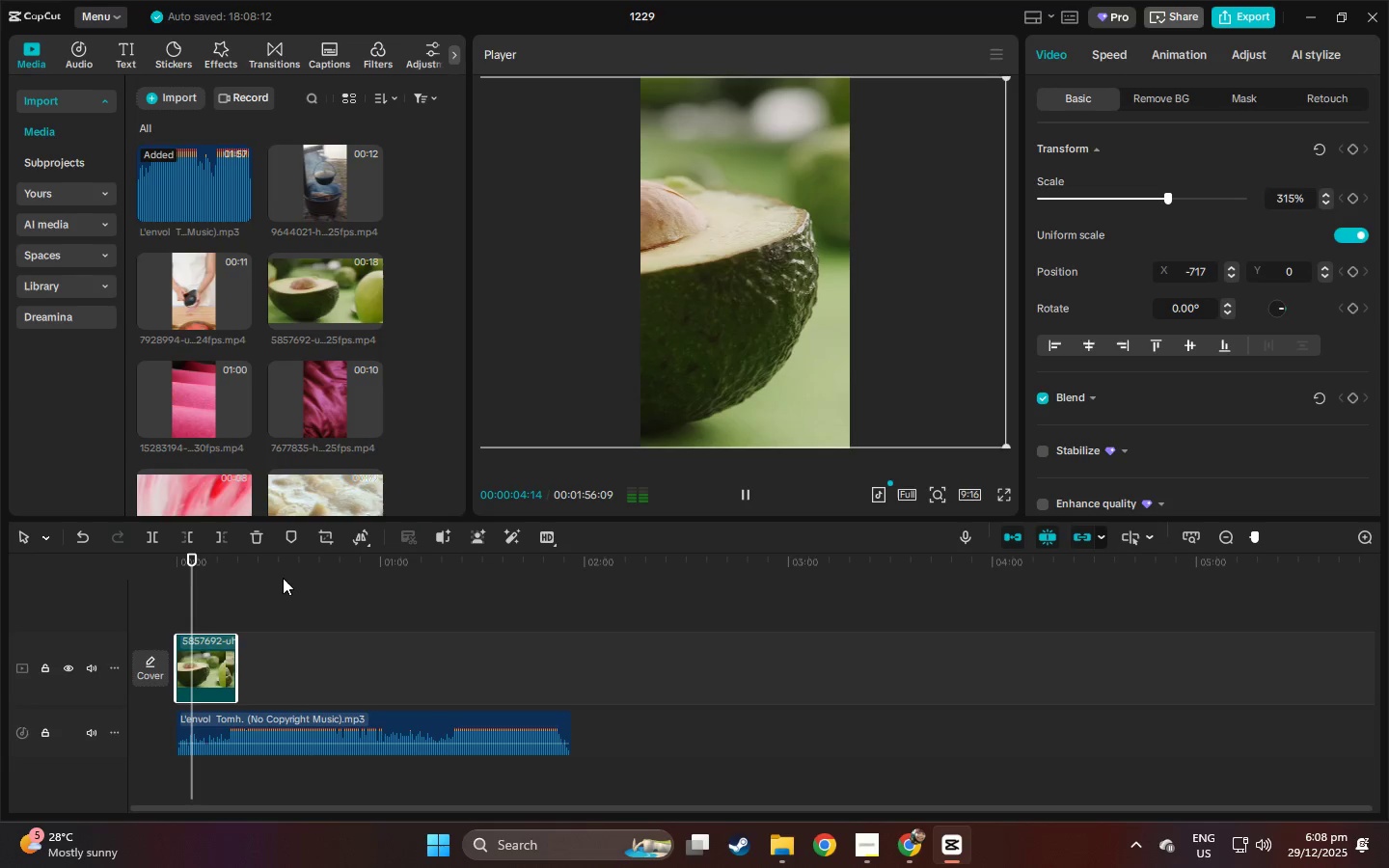 
key(Space)
 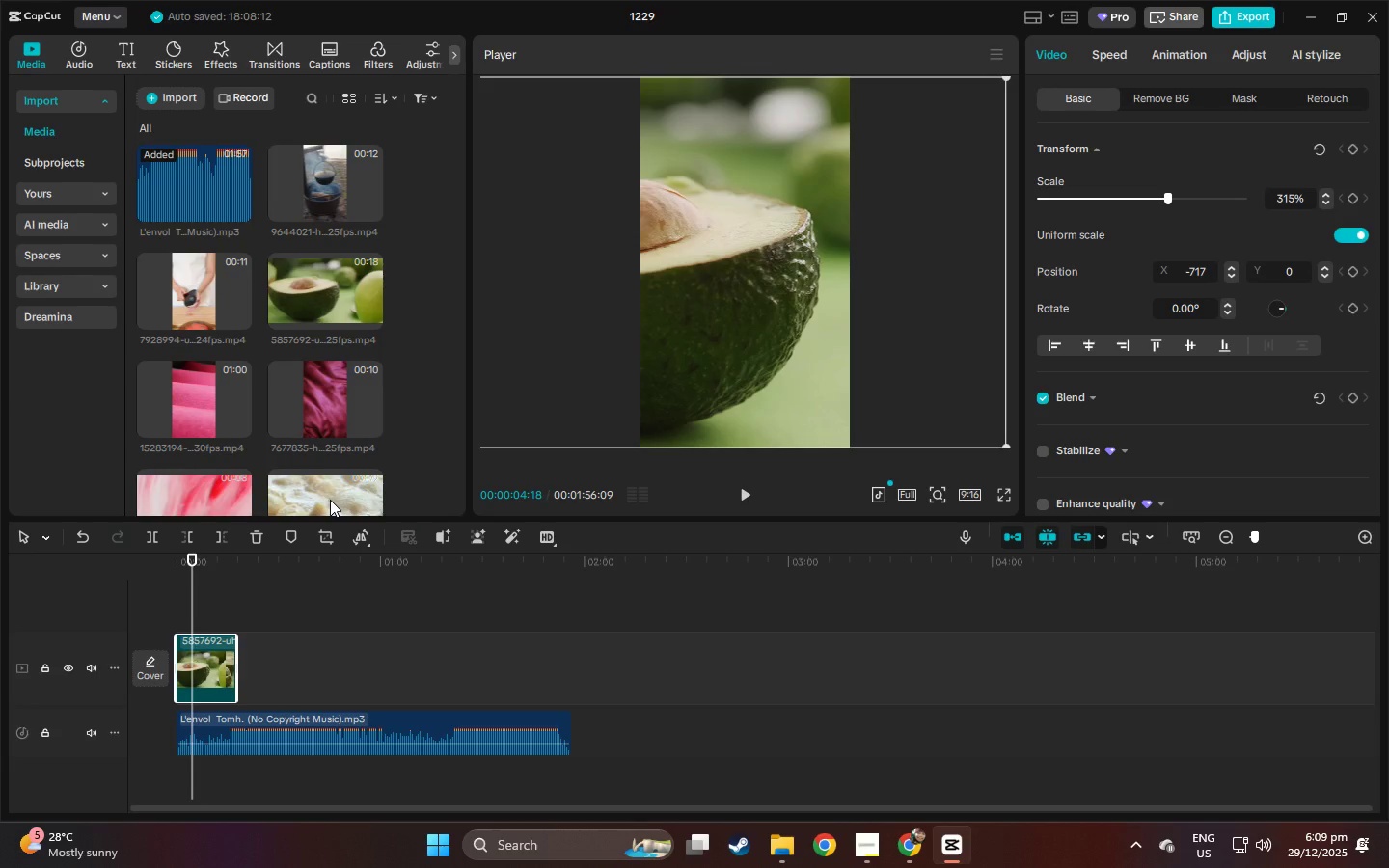 
wait(33.11)
 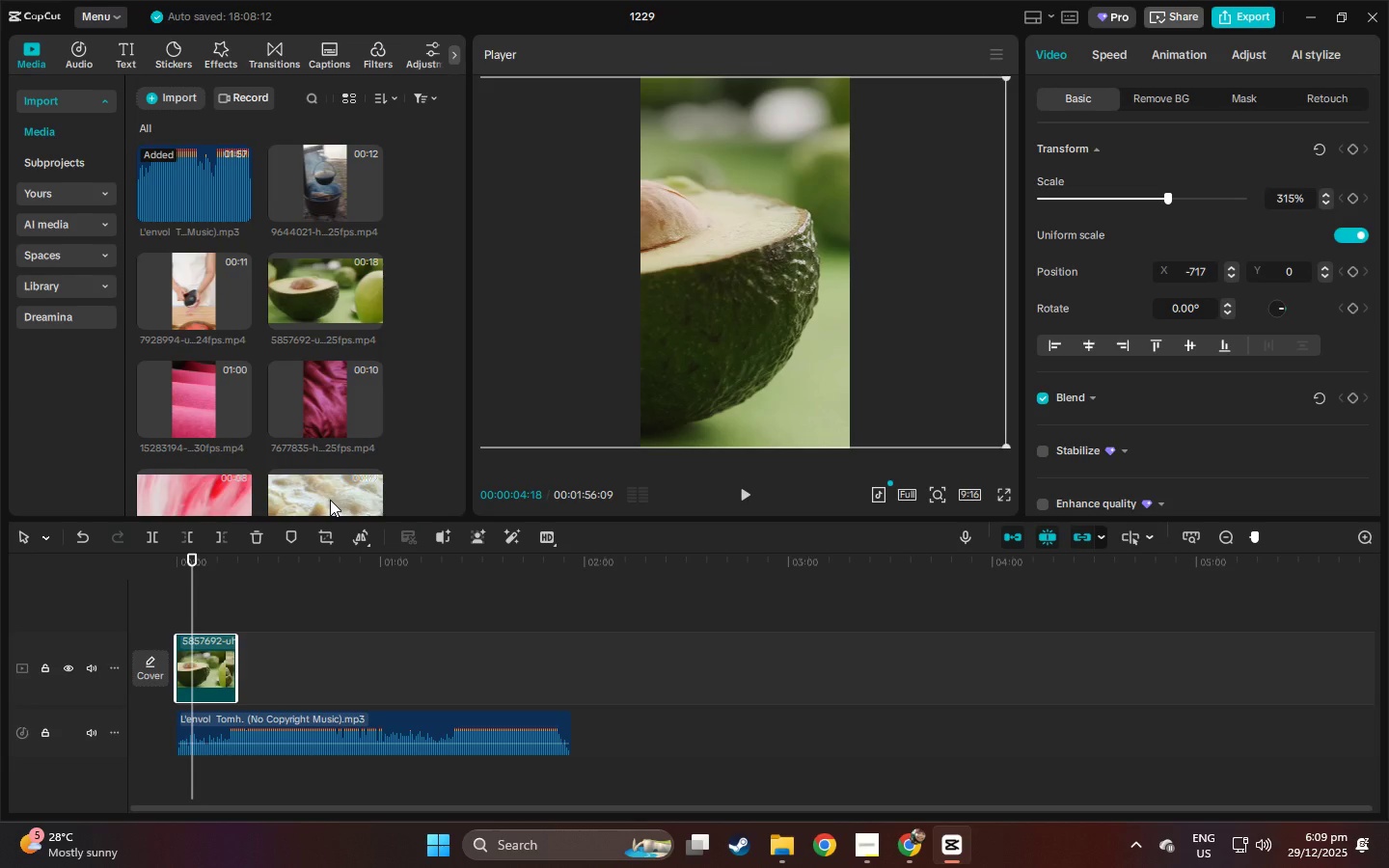 
key(Space)
 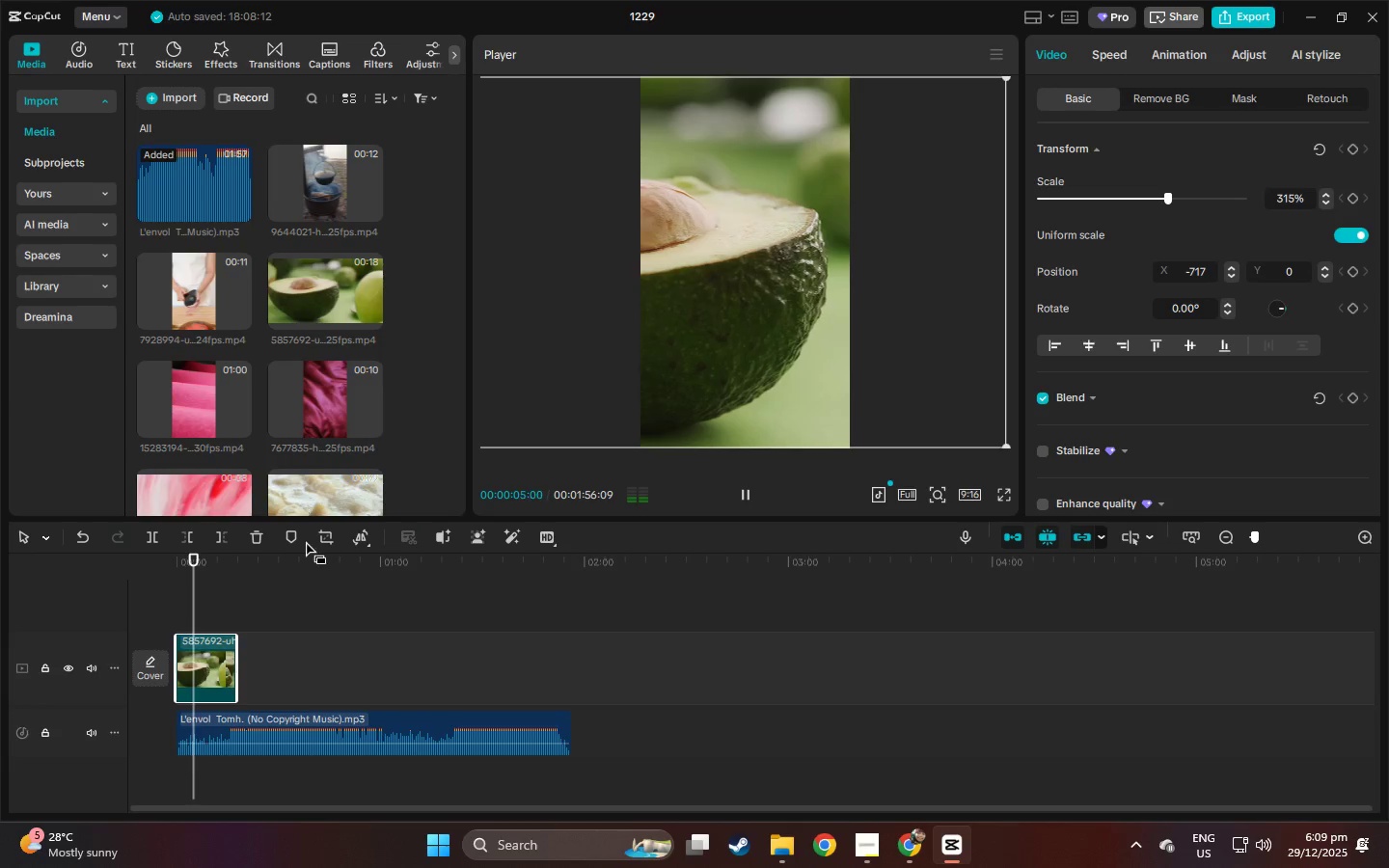 
key(Space)
 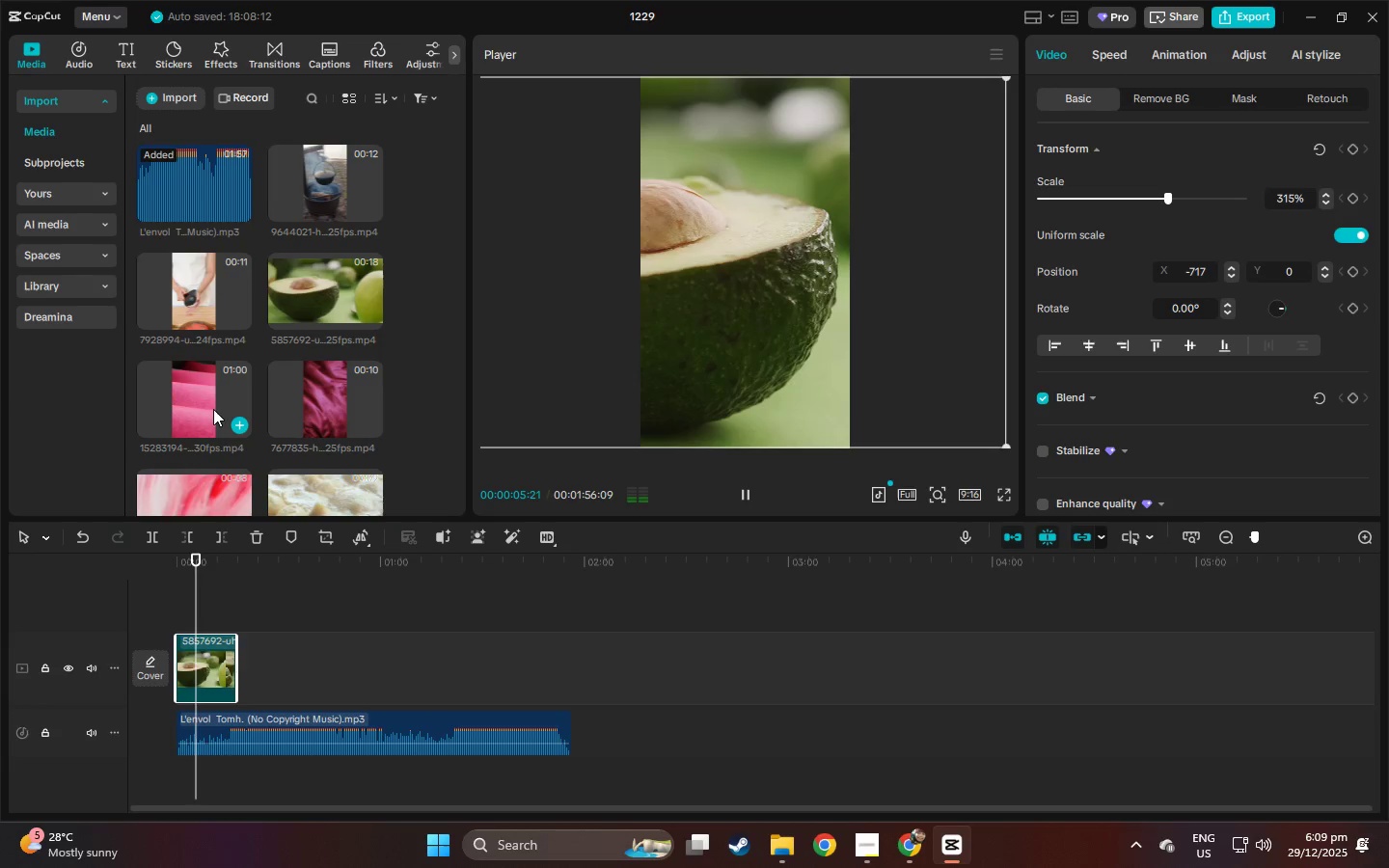 
key(Space)
 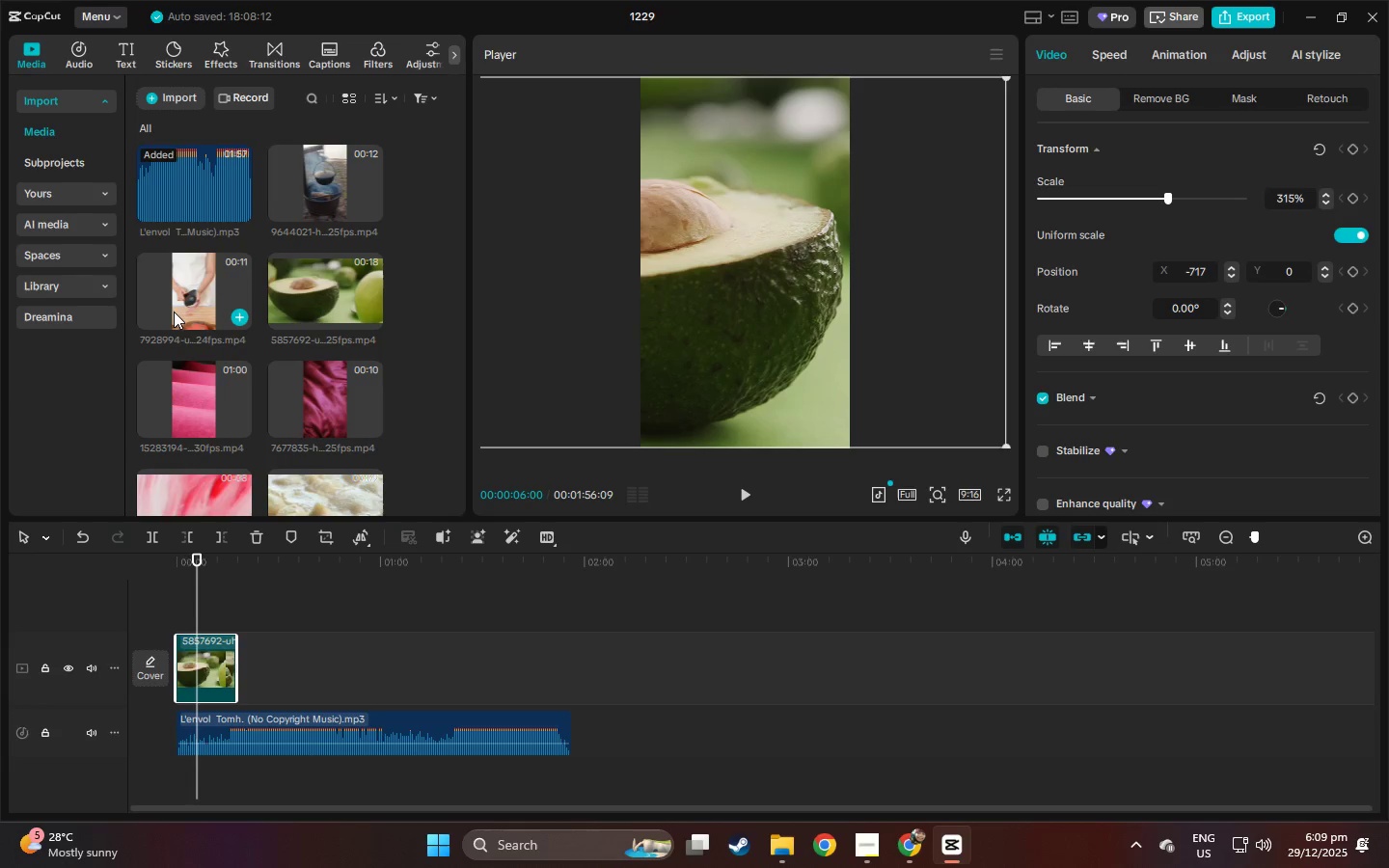 
left_click_drag(start_coordinate=[169, 312], to_coordinate=[241, 671])
 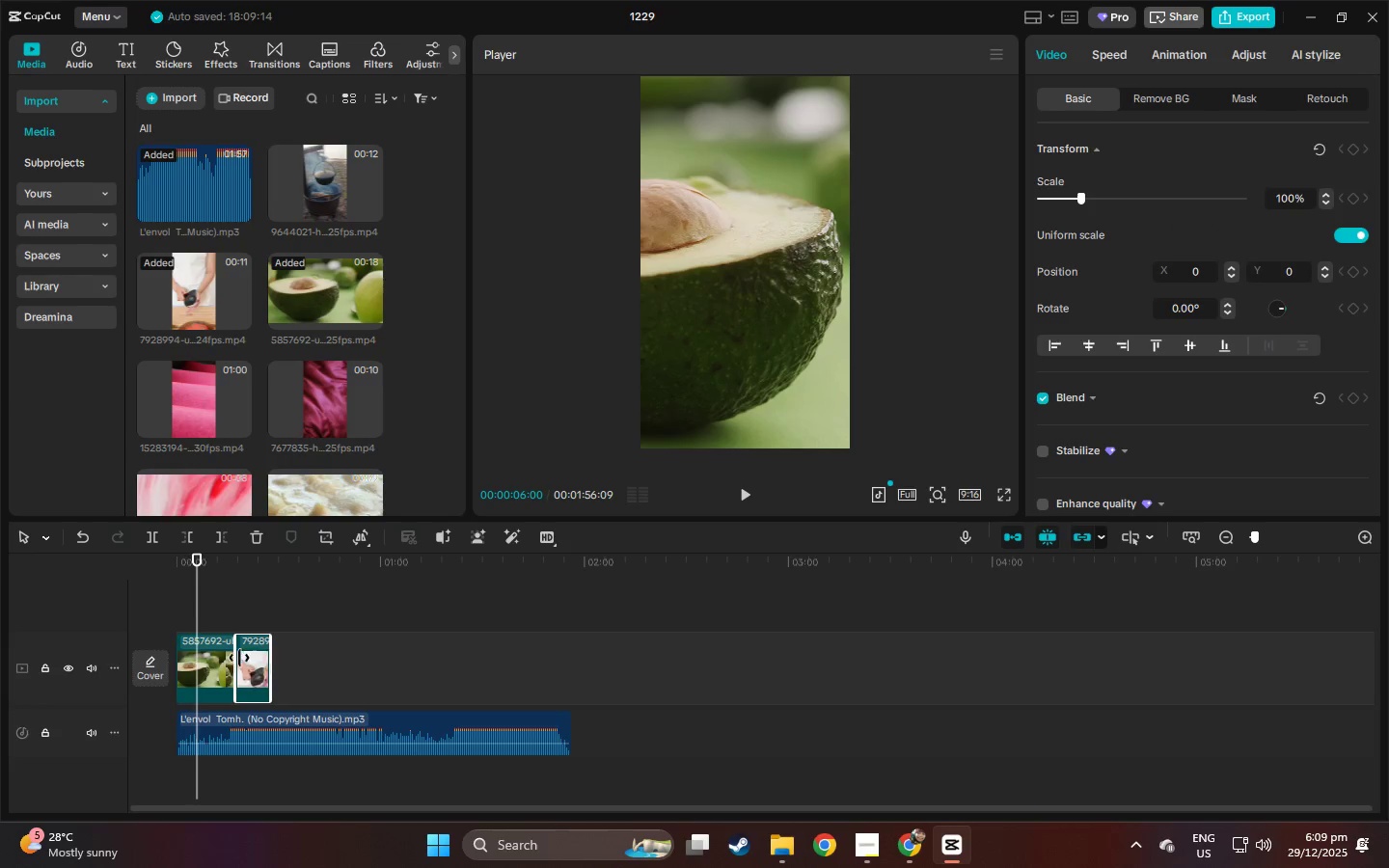 
left_click([222, 661])
 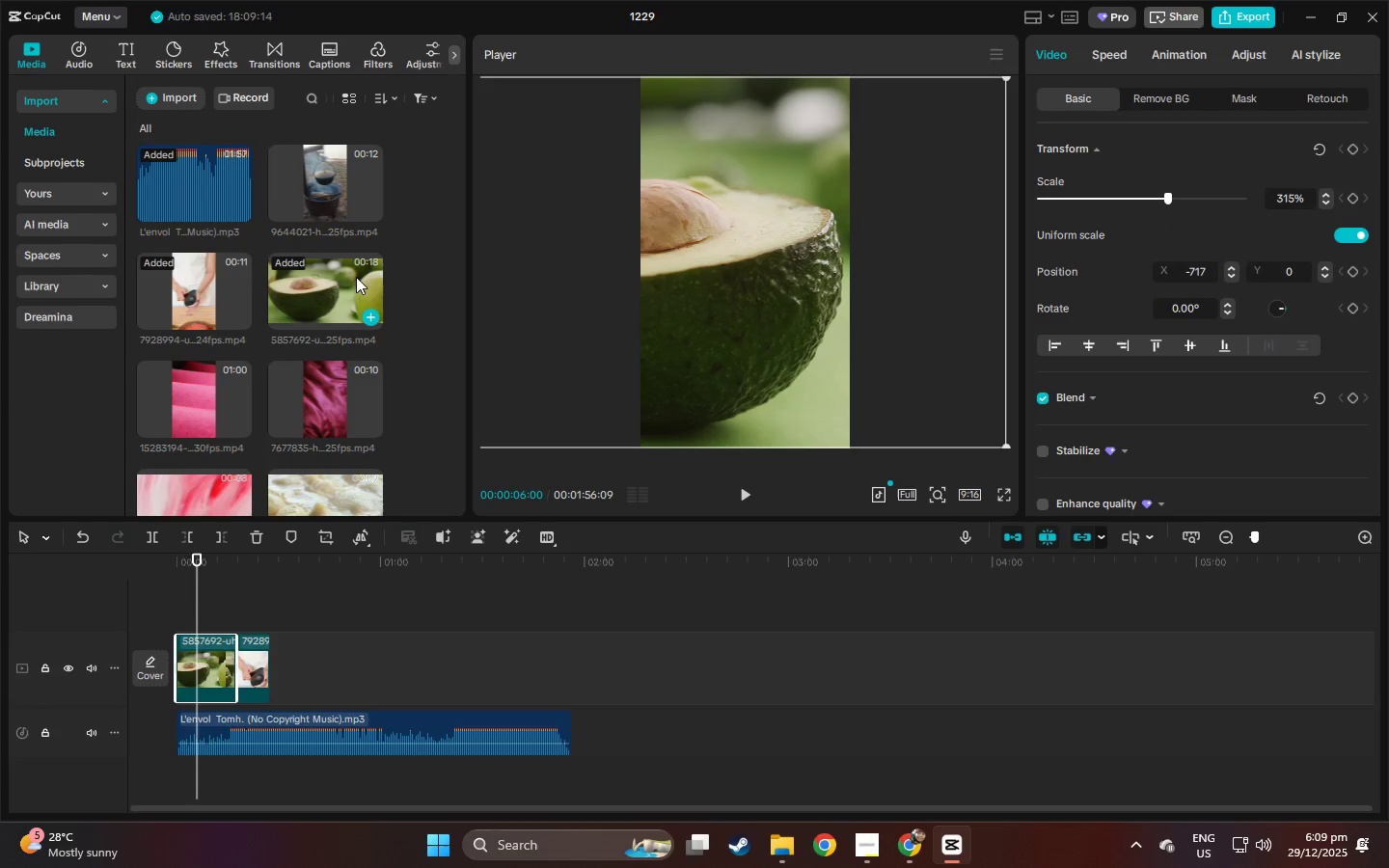 
left_click_drag(start_coordinate=[326, 190], to_coordinate=[283, 662])
 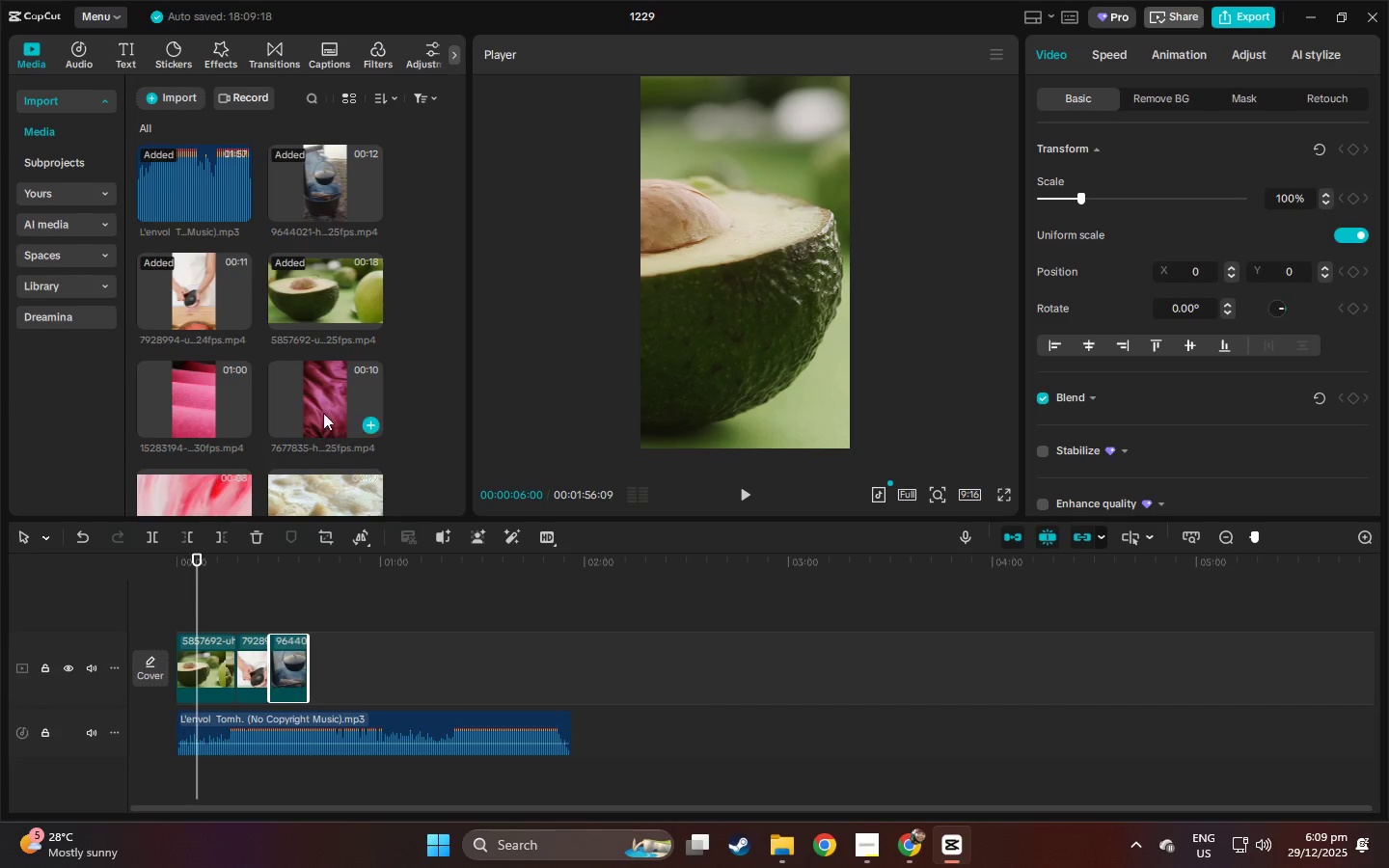 
scroll: coordinate [300, 376], scroll_direction: up, amount: 1.0
 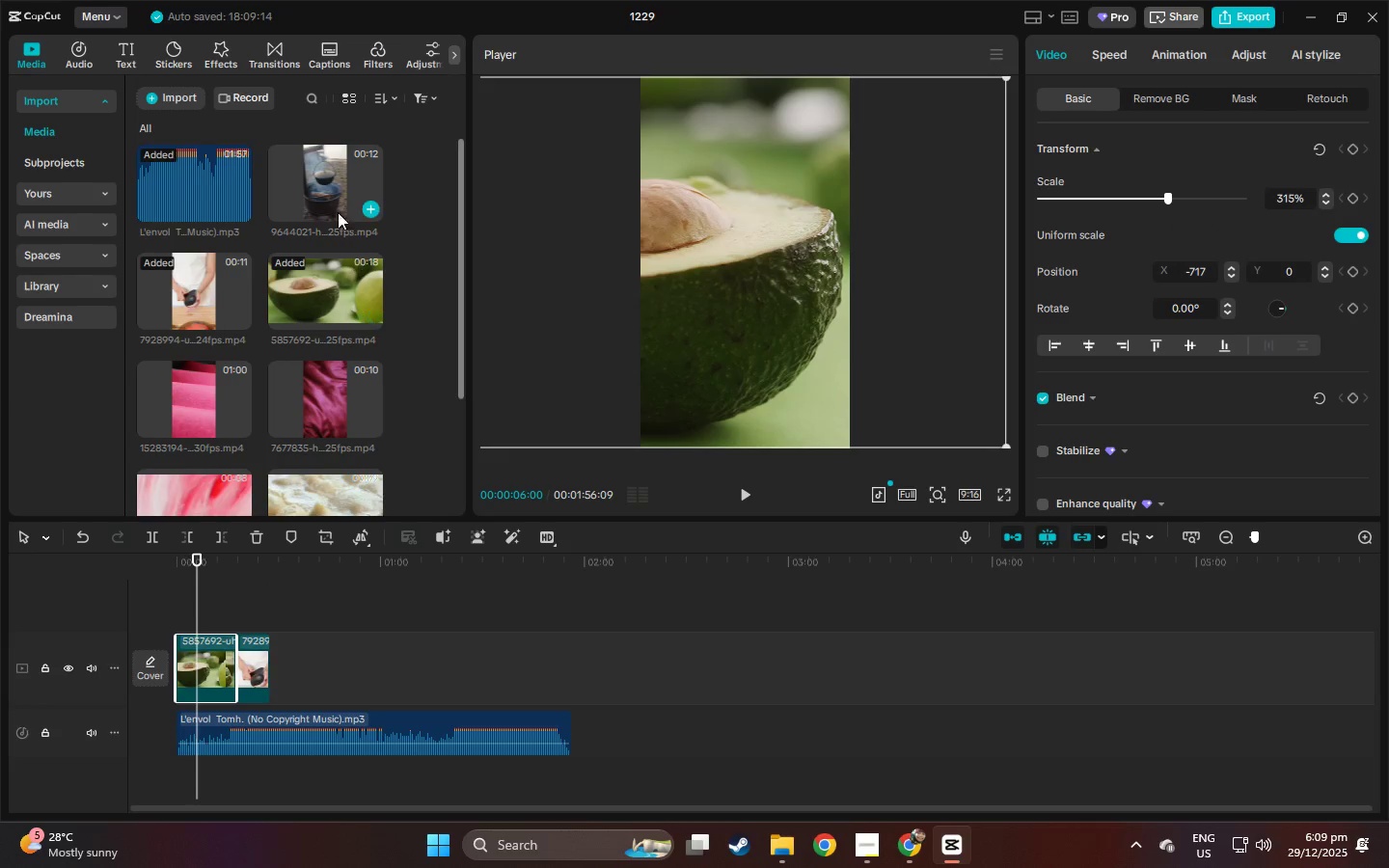 
left_click_drag(start_coordinate=[294, 348], to_coordinate=[309, 654])
 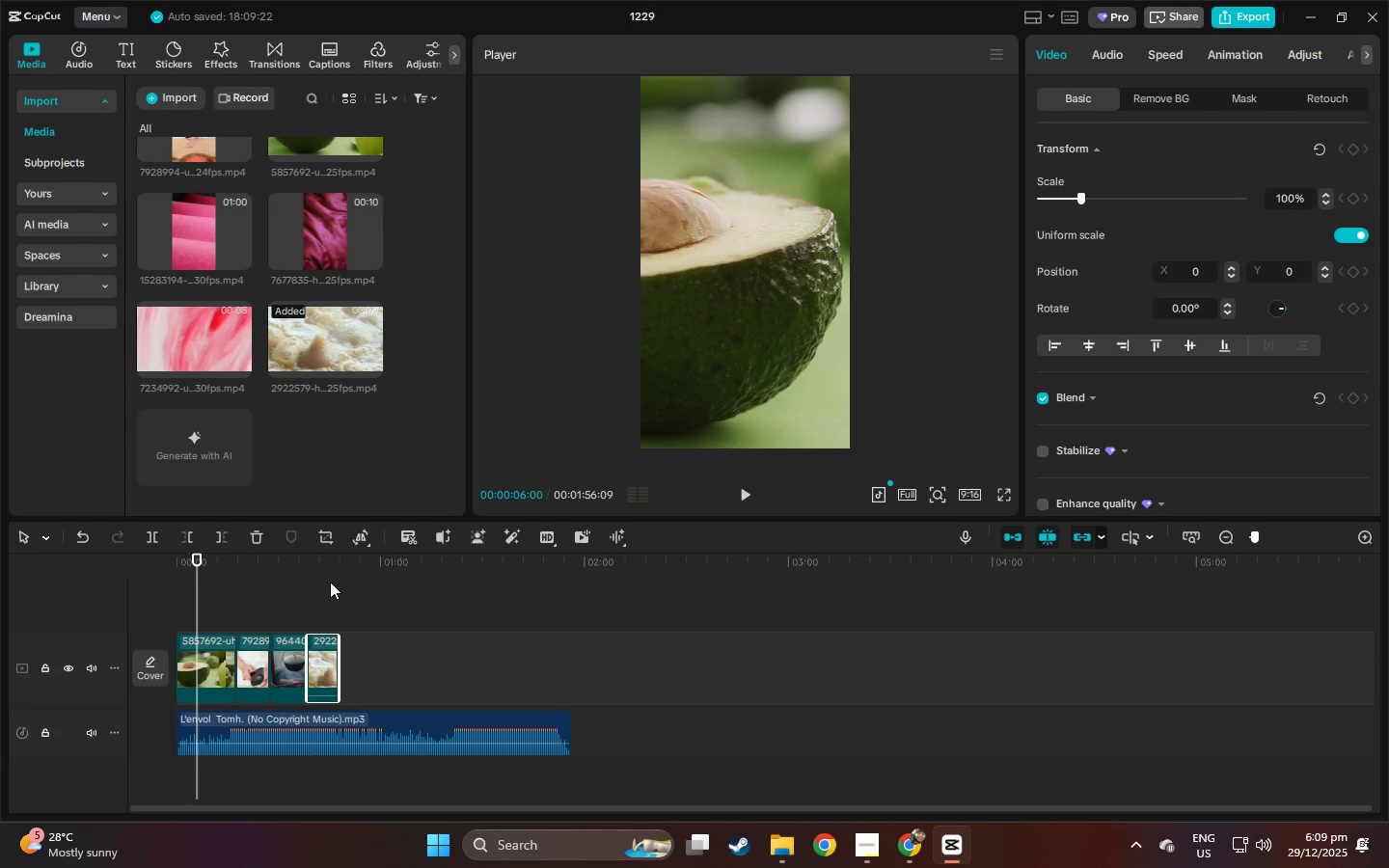 
scroll: coordinate [335, 448], scroll_direction: down, amount: 2.0
 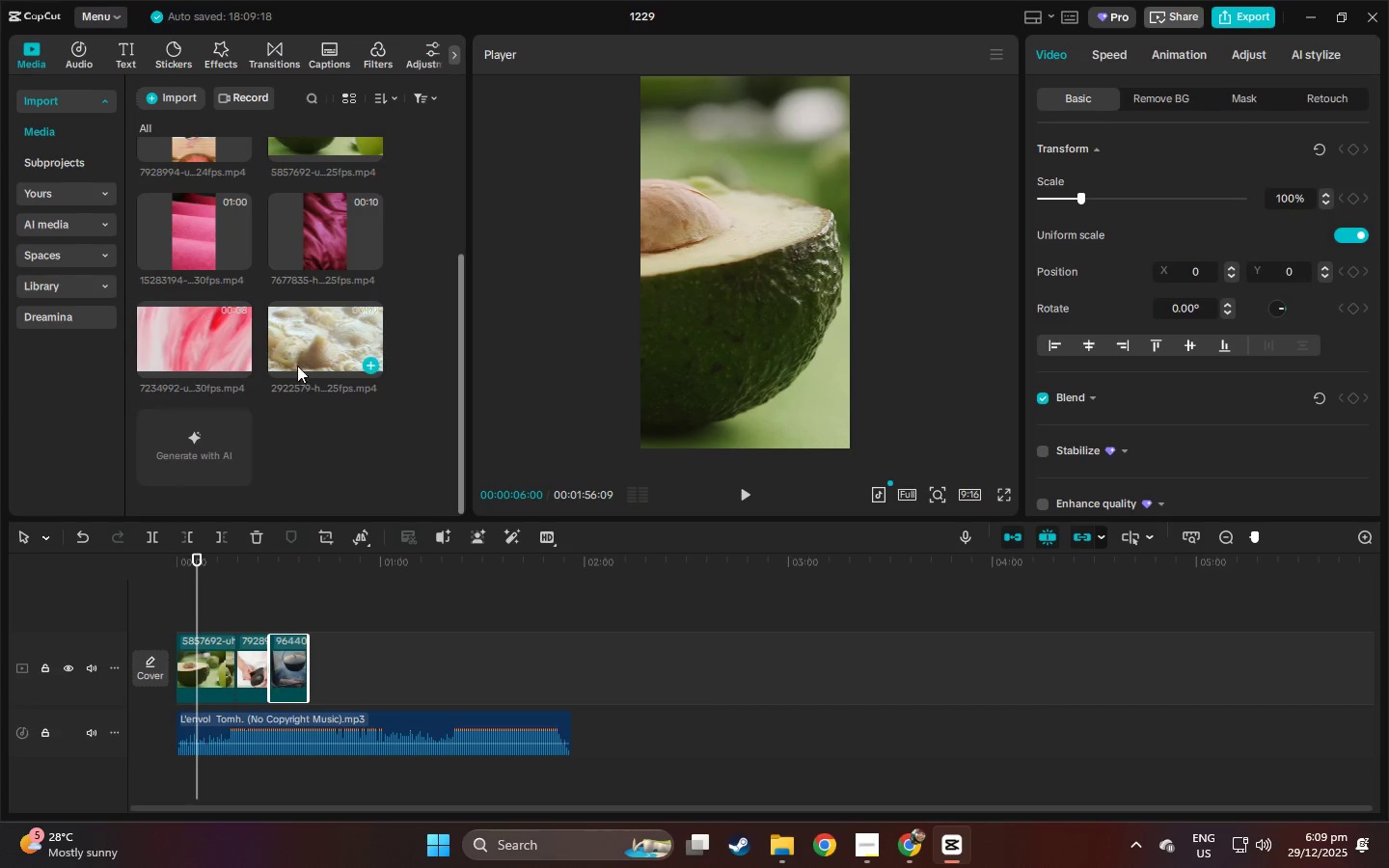 
key(Space)
 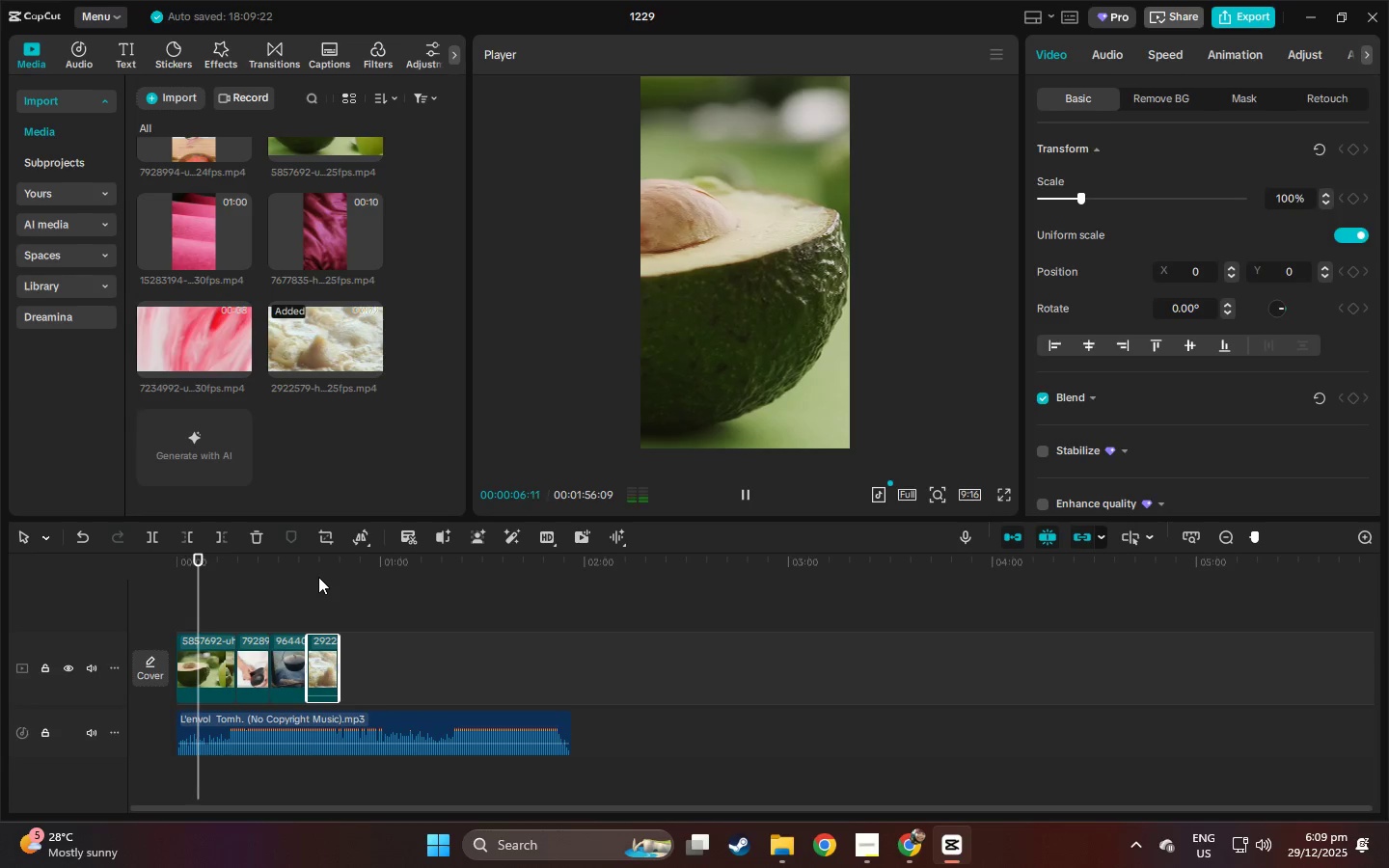 
key(Space)
 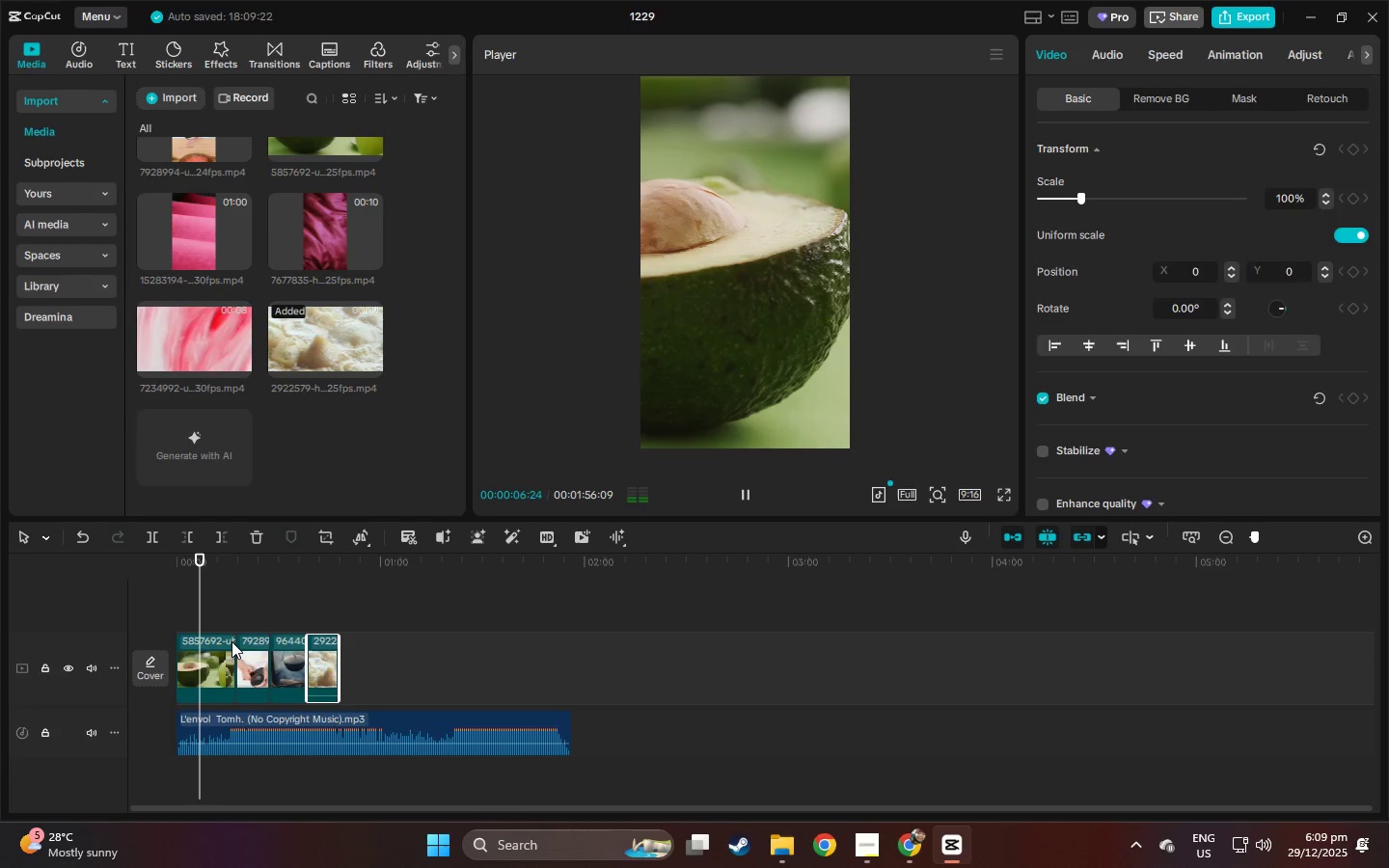 
key(Space)
 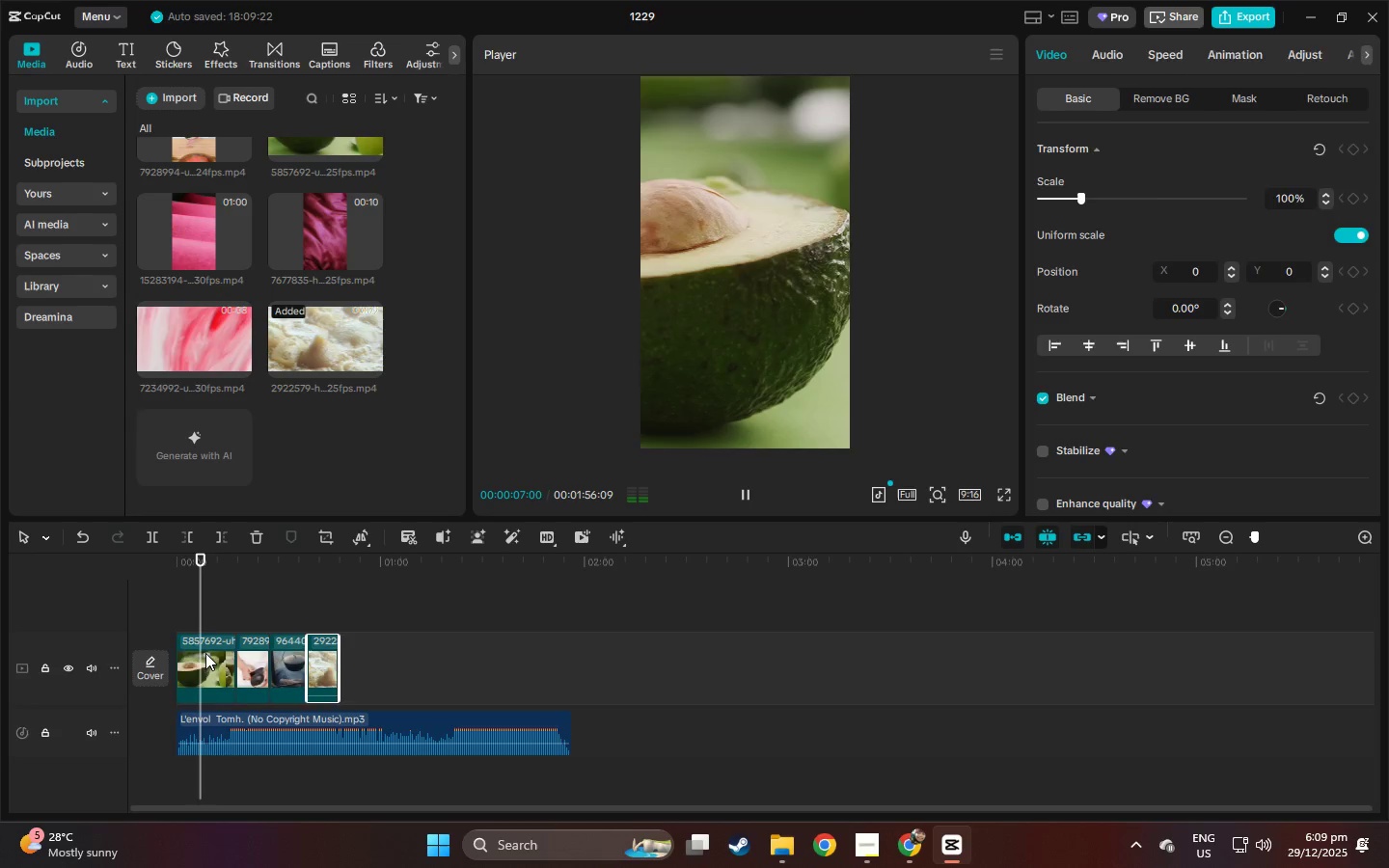 
left_click([205, 653])
 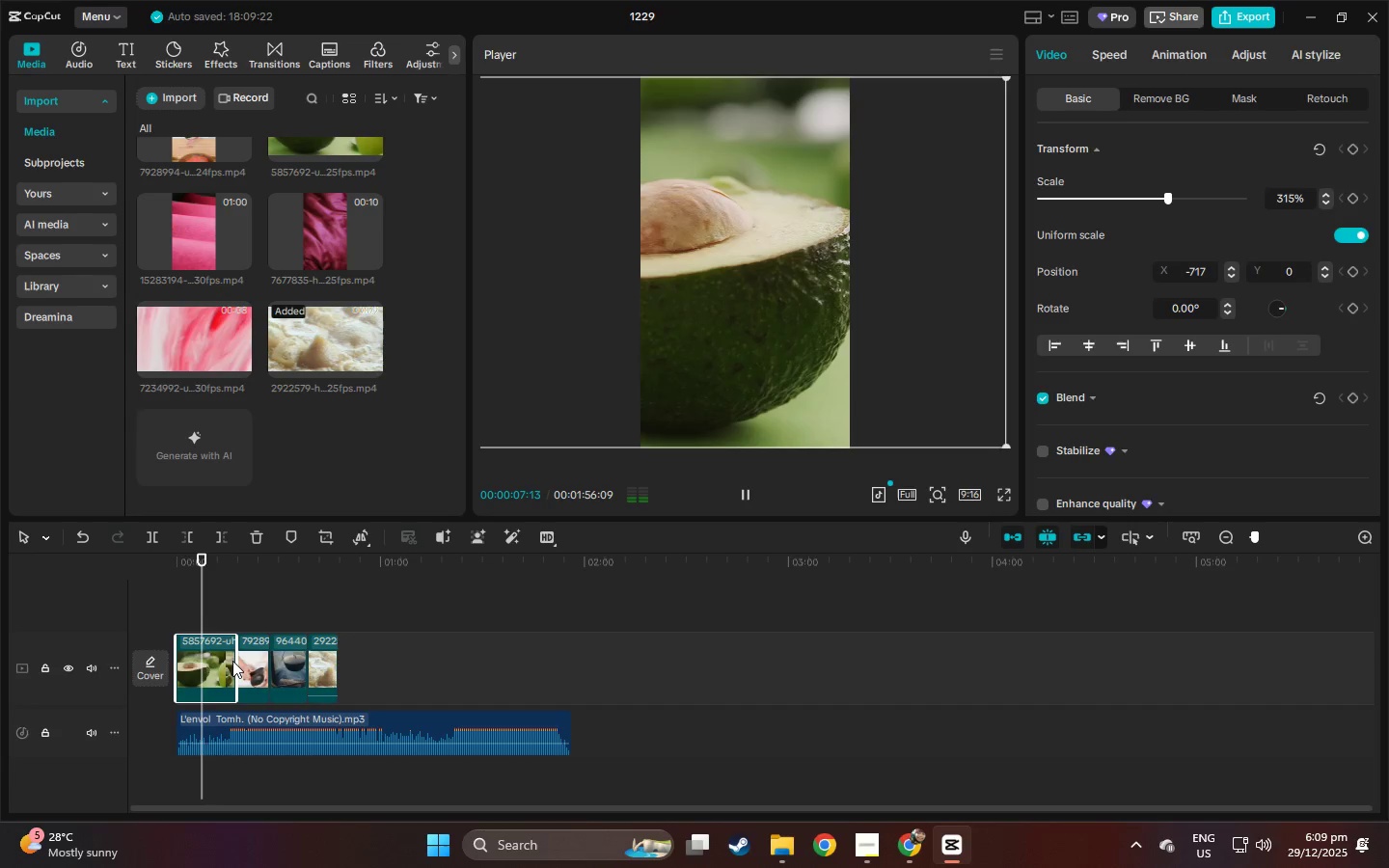 
left_click([232, 661])
 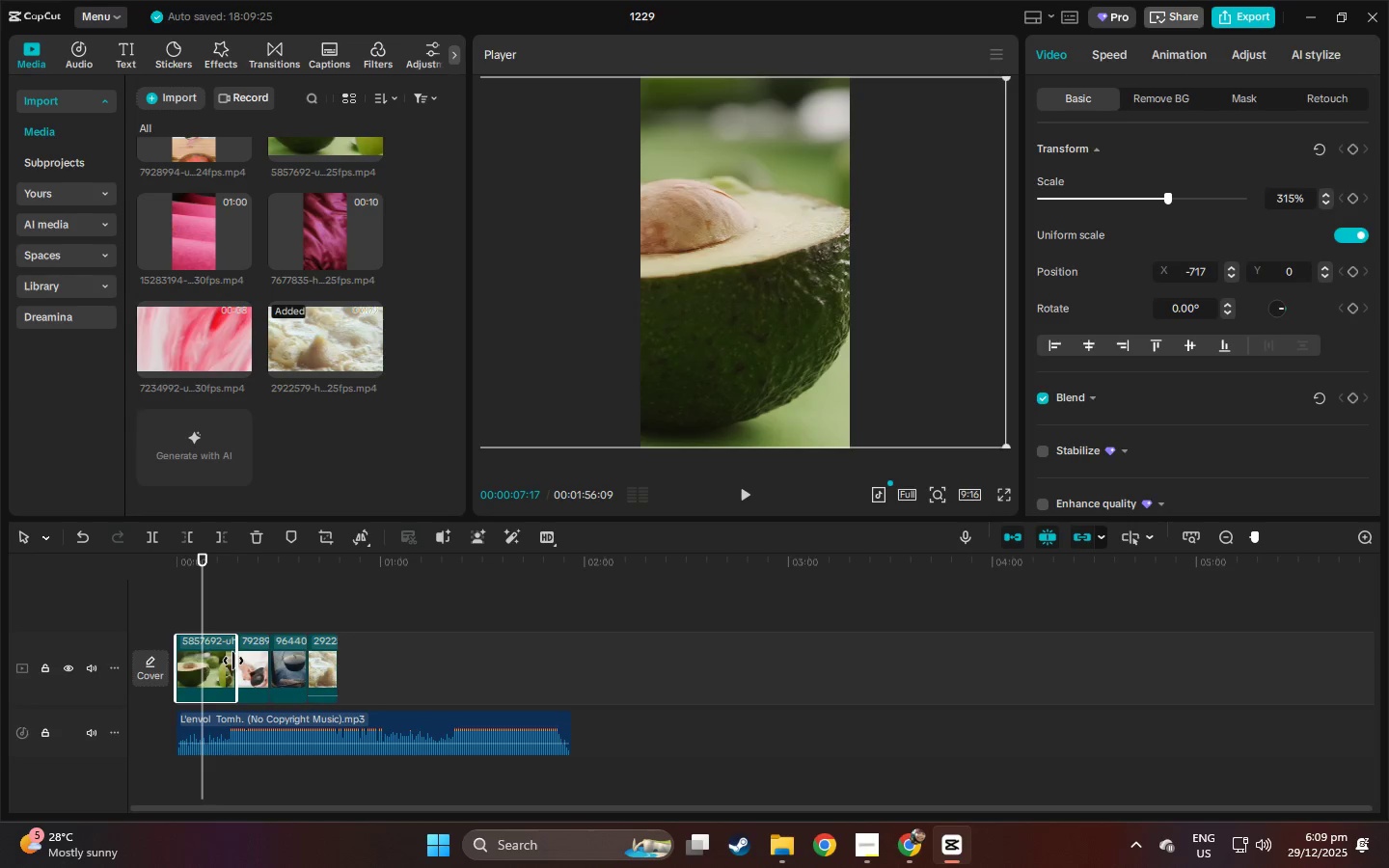 
left_click_drag(start_coordinate=[234, 661], to_coordinate=[196, 664])
 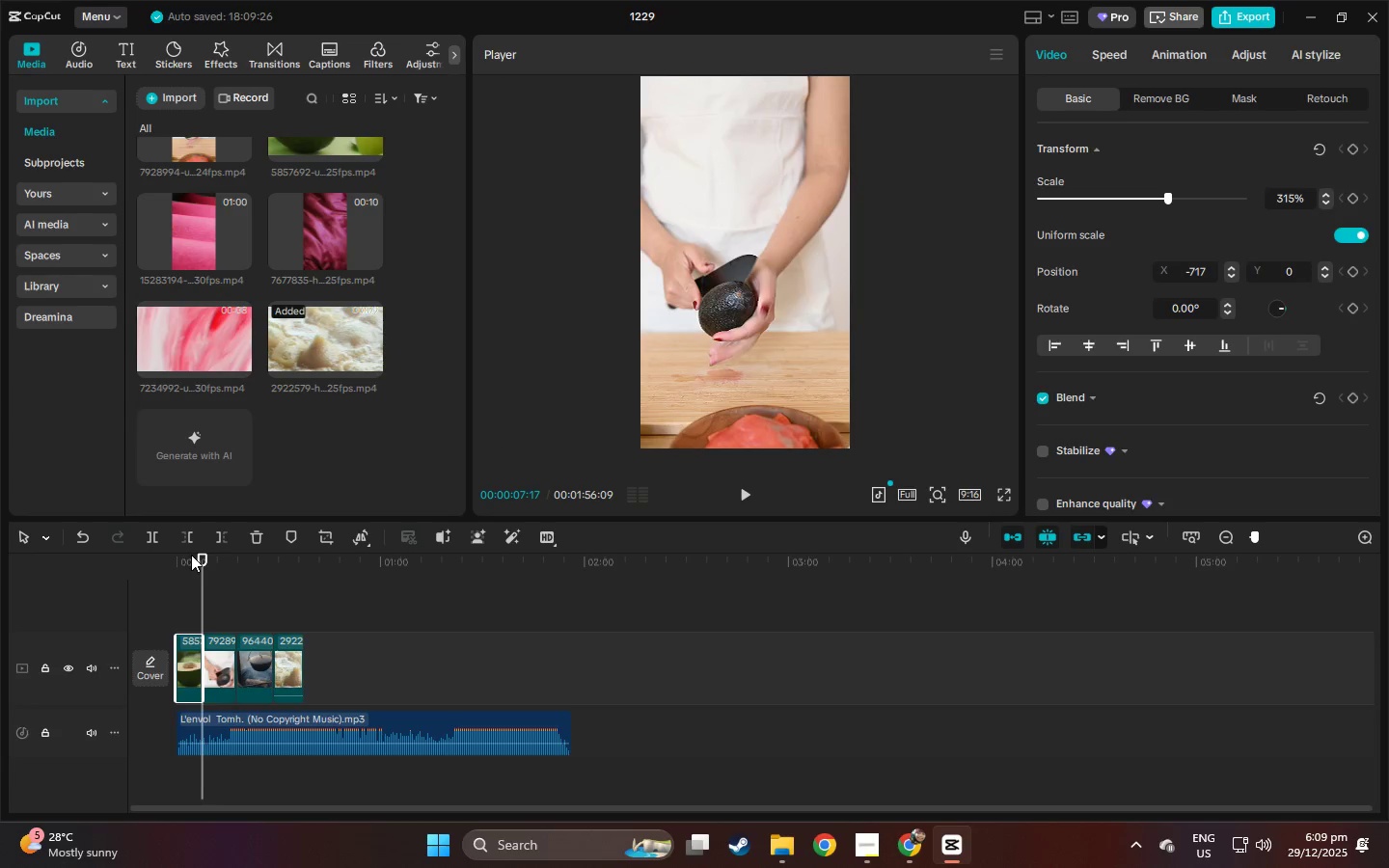 
left_click_drag(start_coordinate=[180, 564], to_coordinate=[145, 568])
 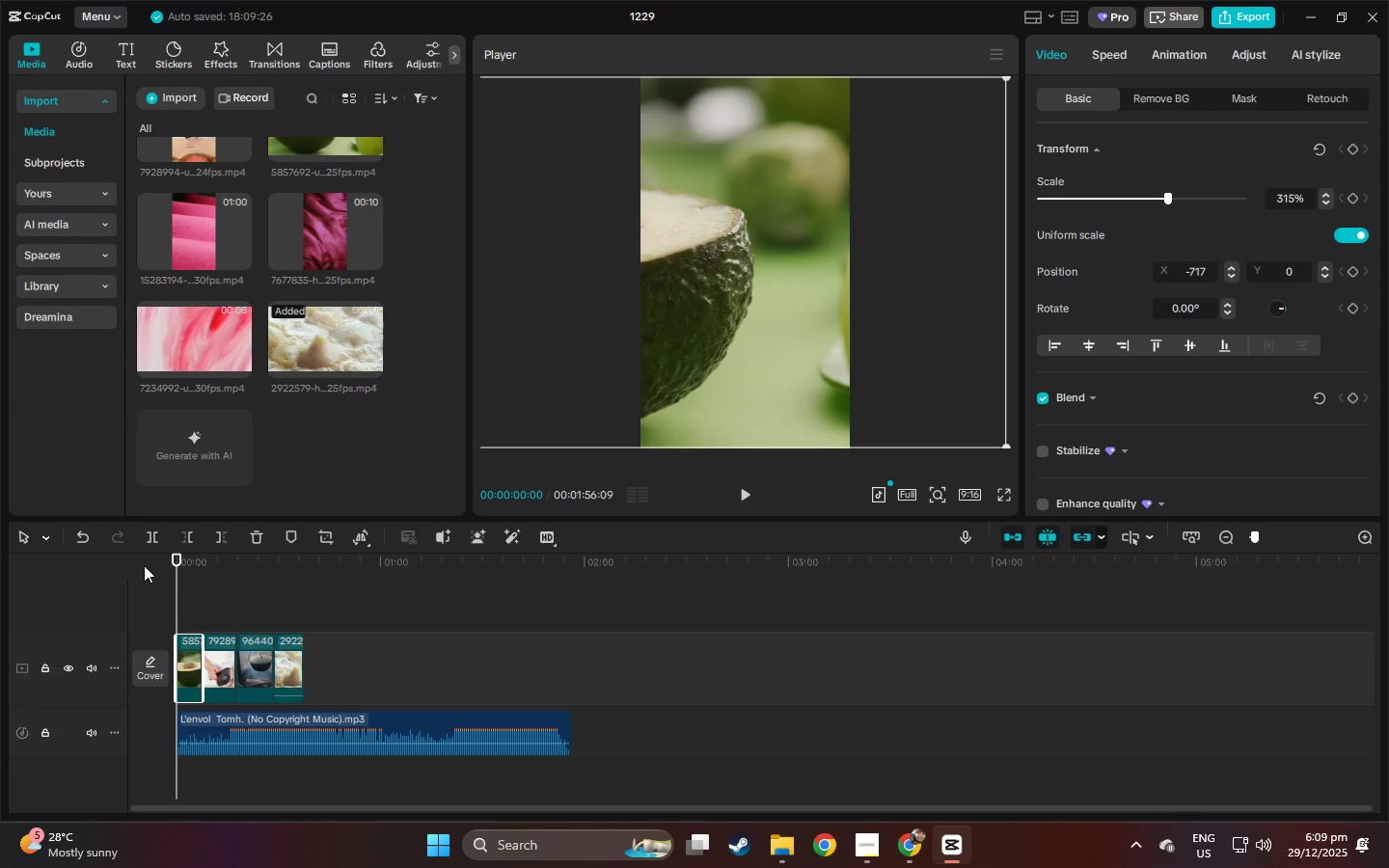 
key(Space)
 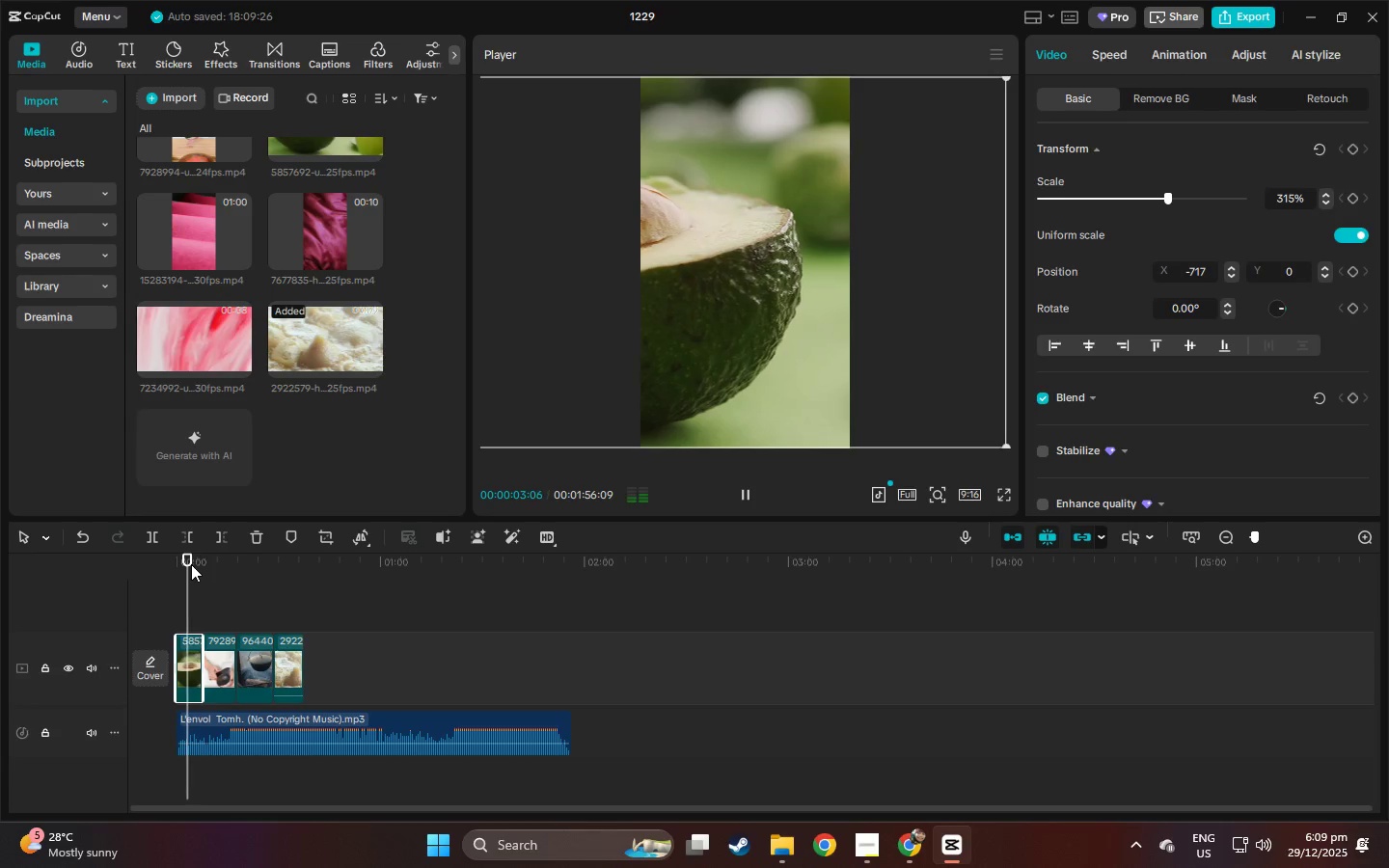 
key(Space)
 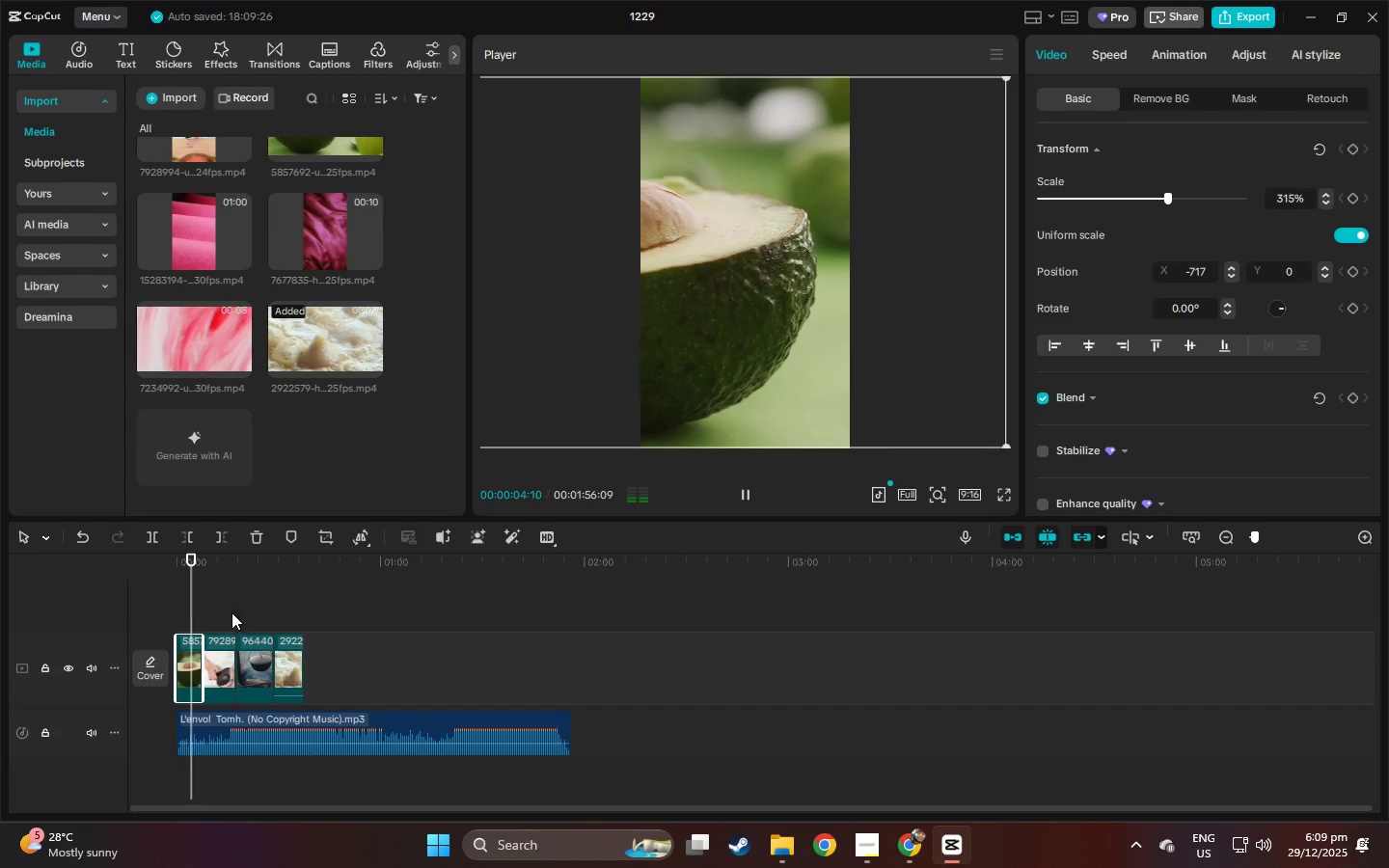 
key(Space)
 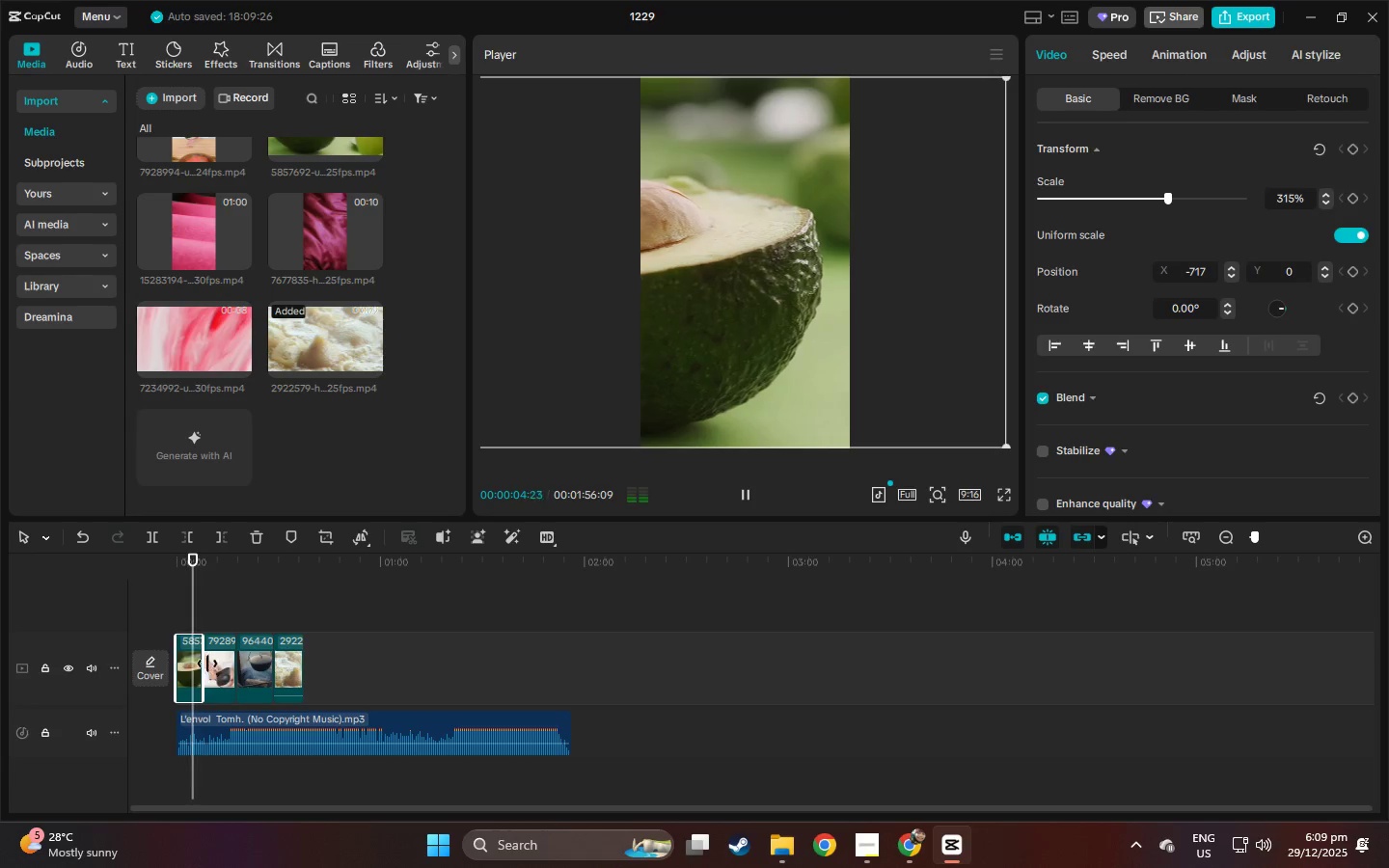 
key(Space)
 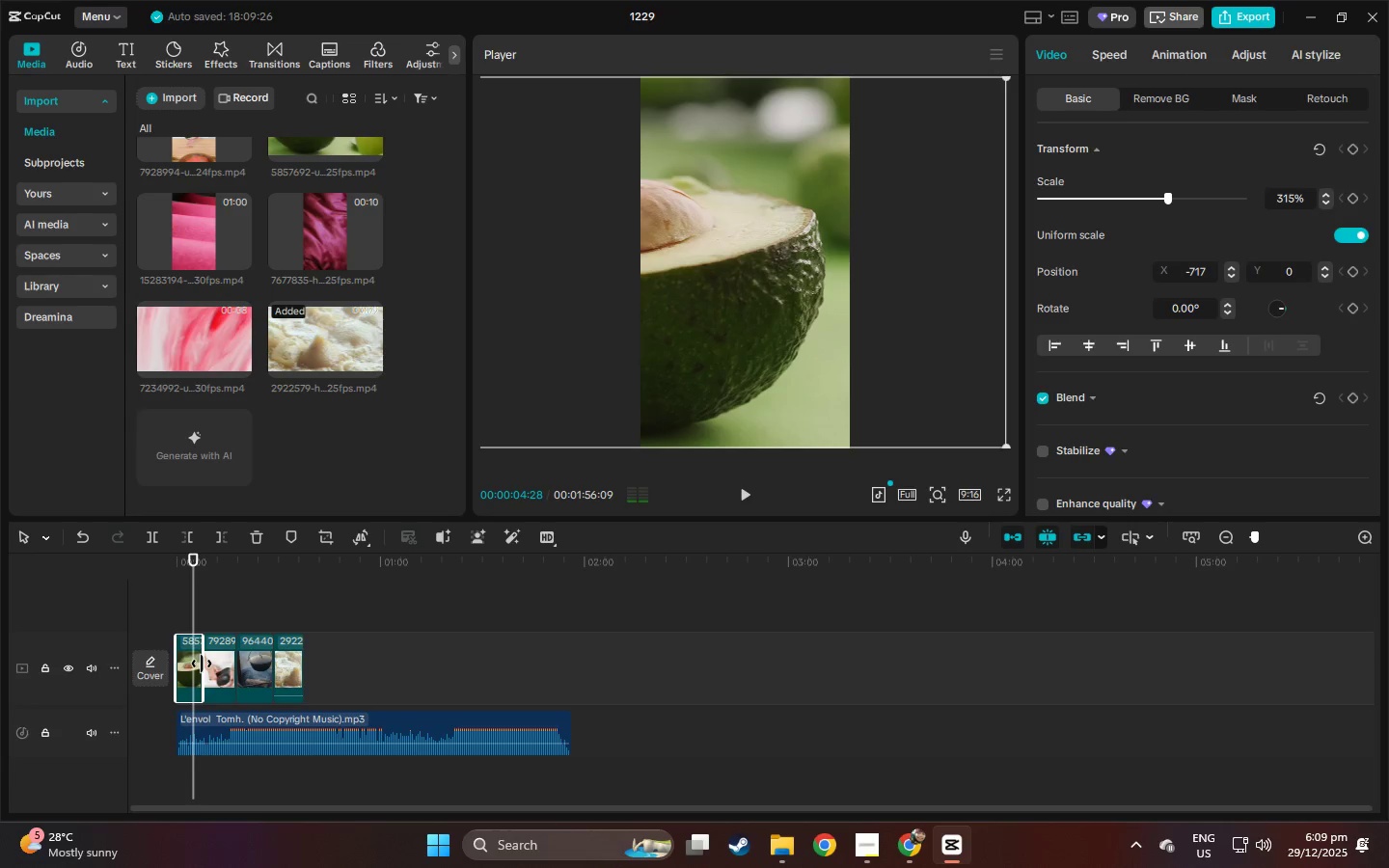 
left_click_drag(start_coordinate=[202, 664], to_coordinate=[183, 665])
 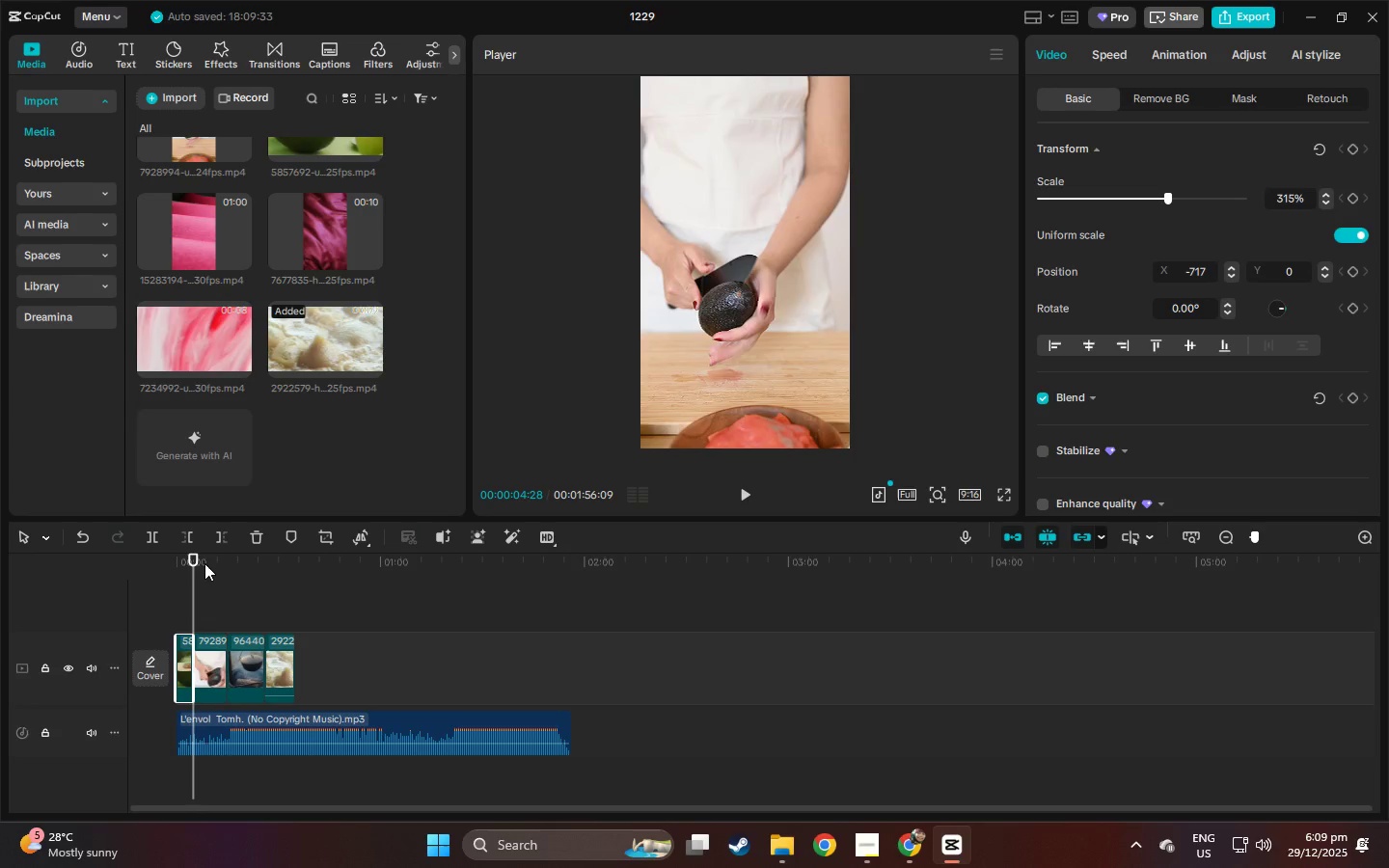 
left_click_drag(start_coordinate=[190, 562], to_coordinate=[147, 562])
 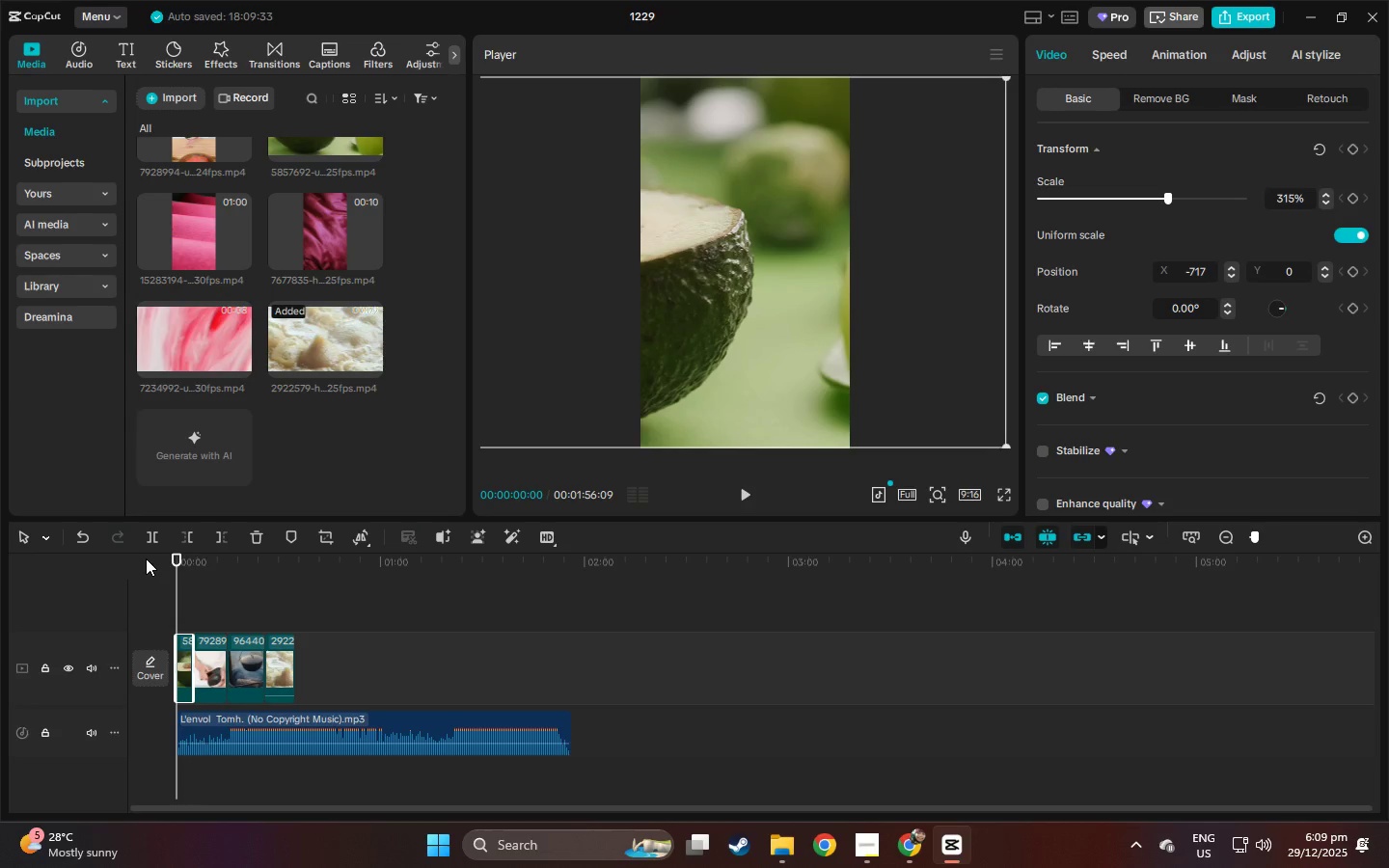 
key(Space)
 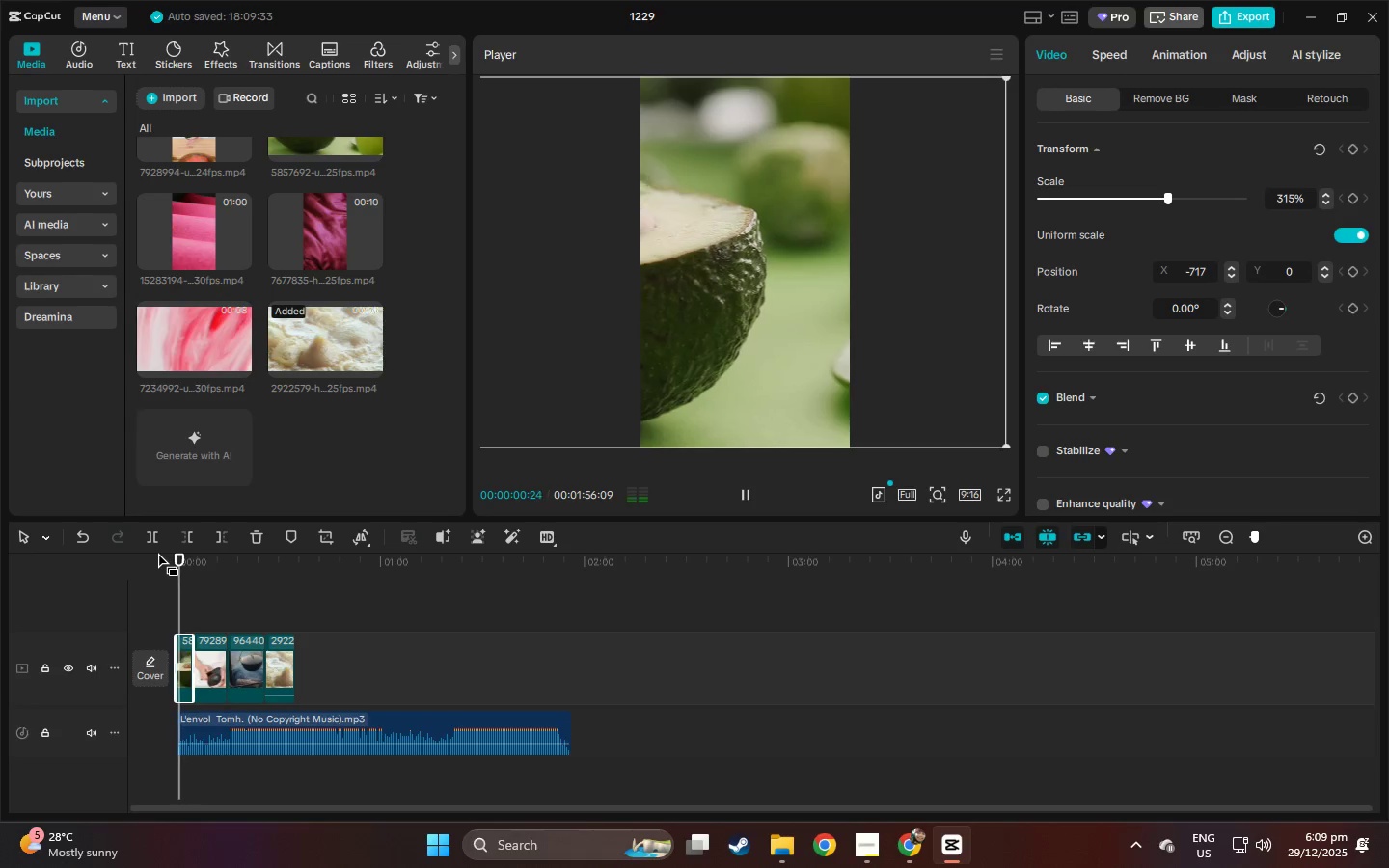 
key(Space)
 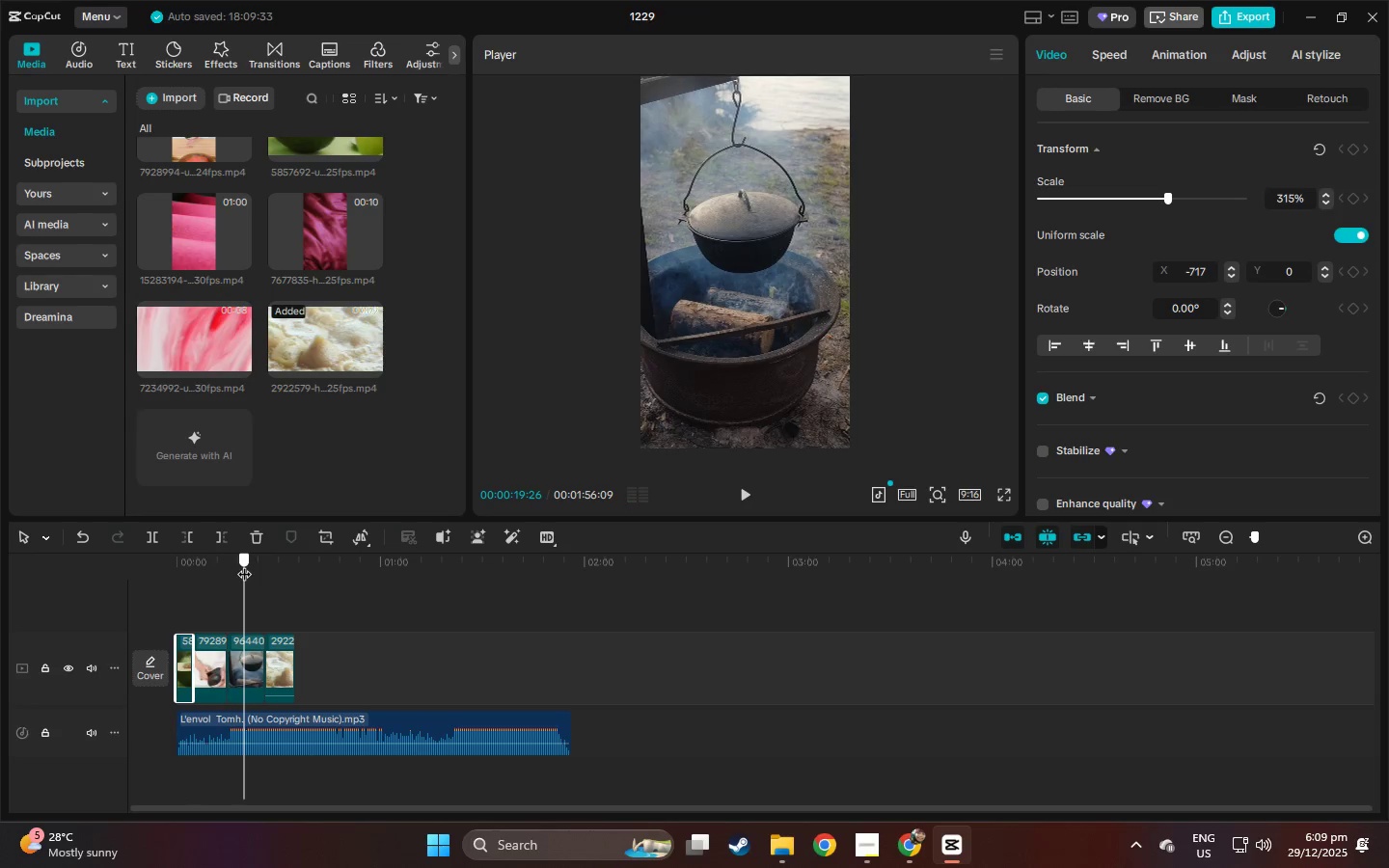 
left_click_drag(start_coordinate=[244, 564], to_coordinate=[227, 571])
 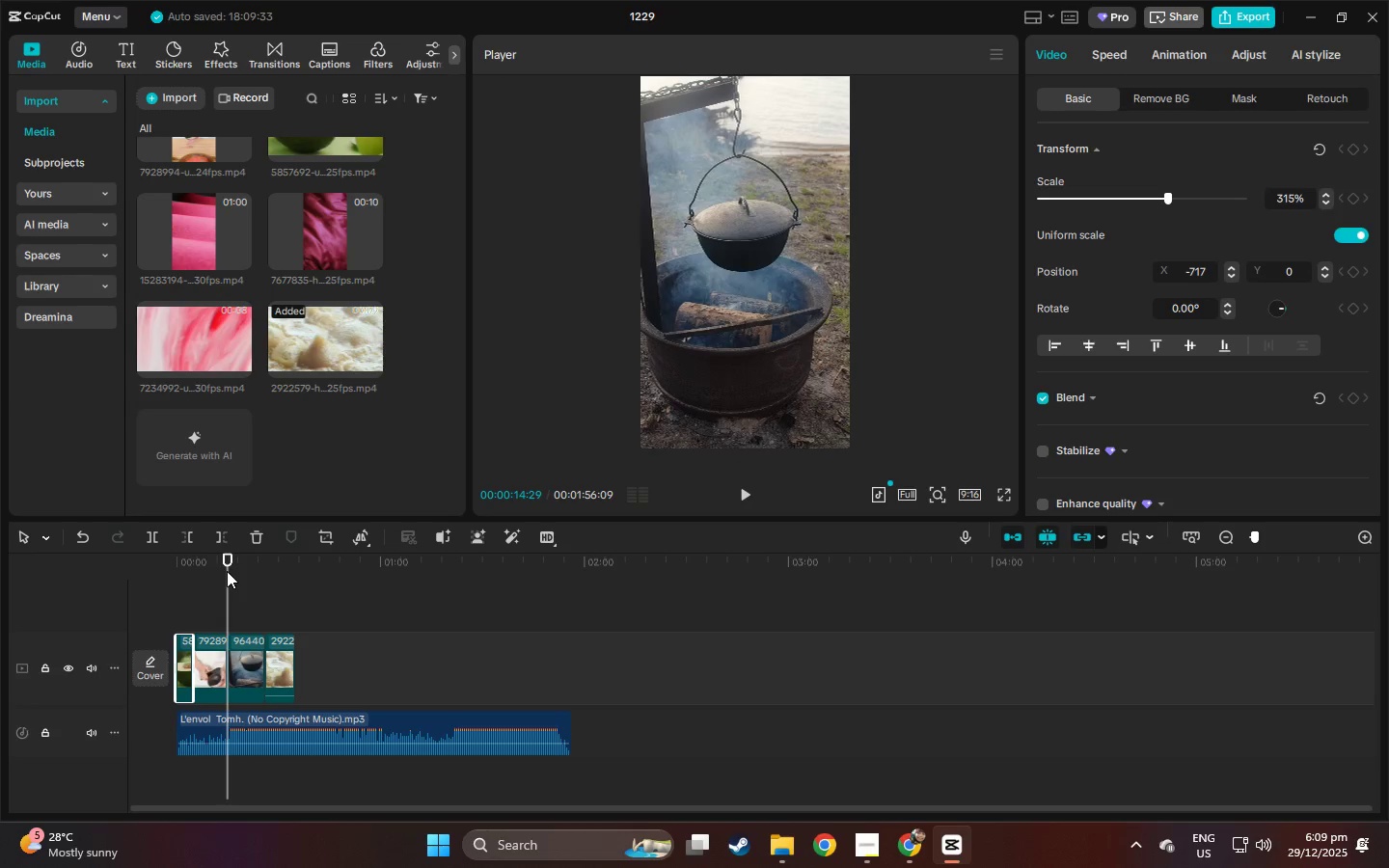 
key(Space)
 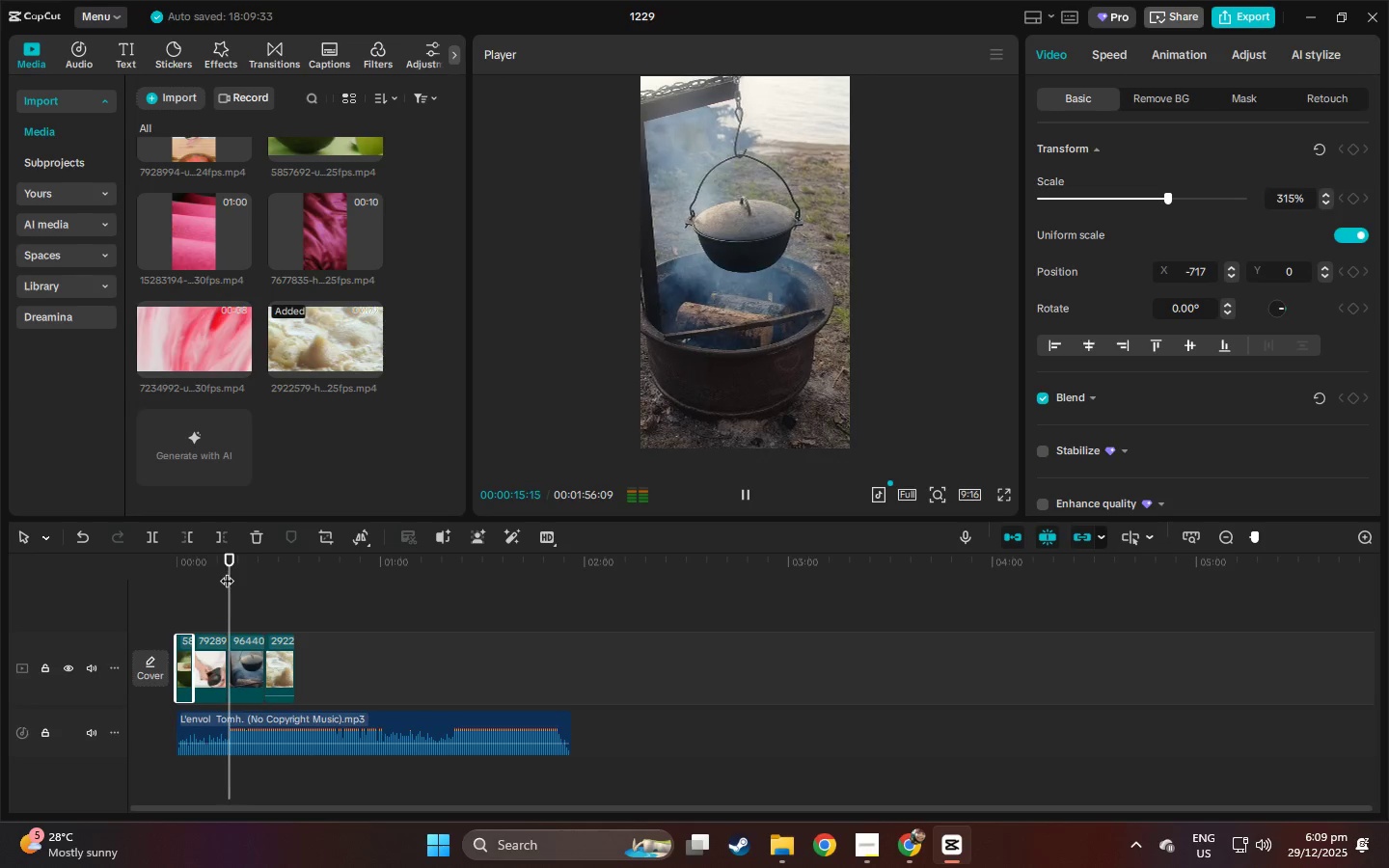 
key(Space)
 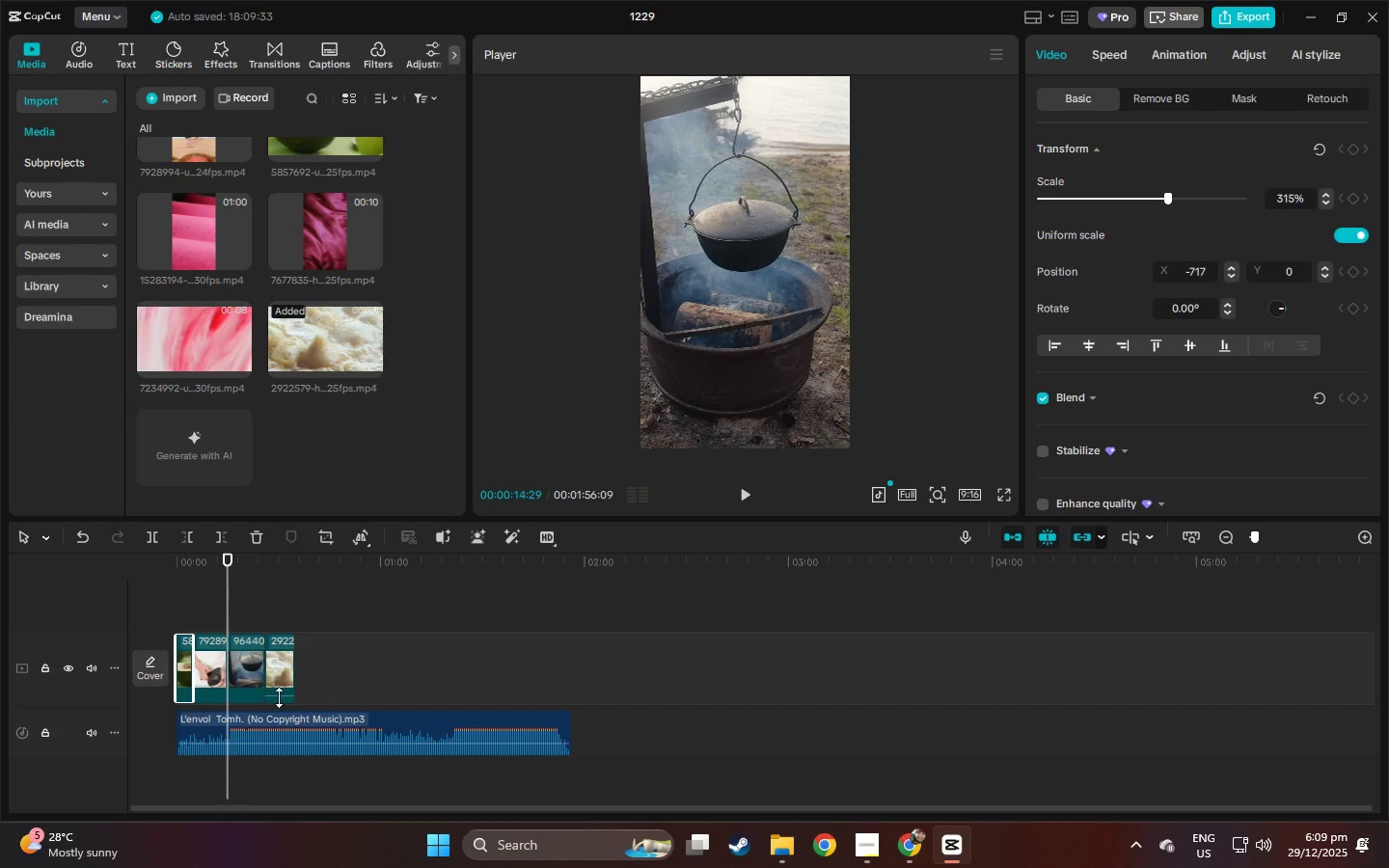 
left_click([289, 735])
 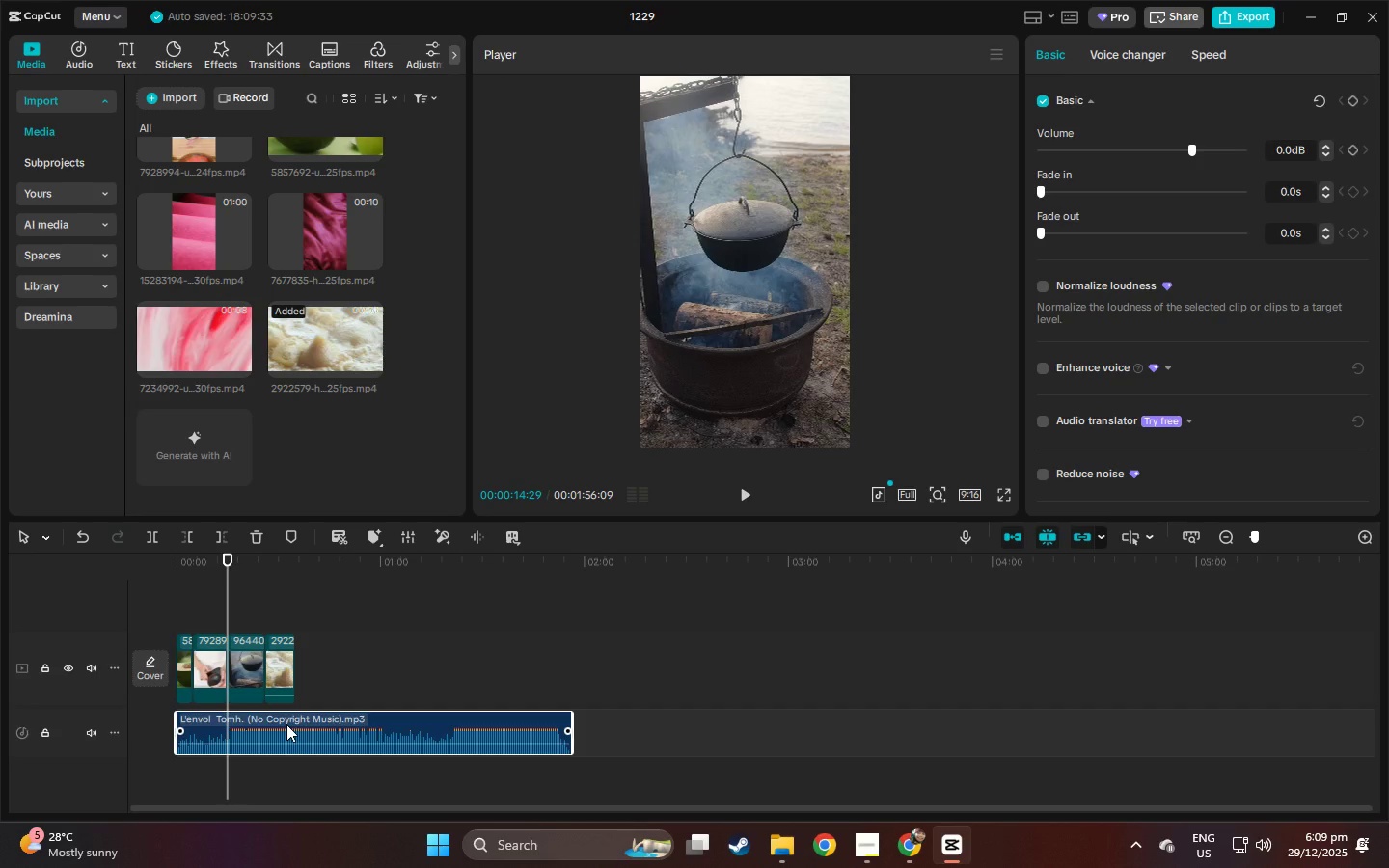 
left_click([286, 724])
 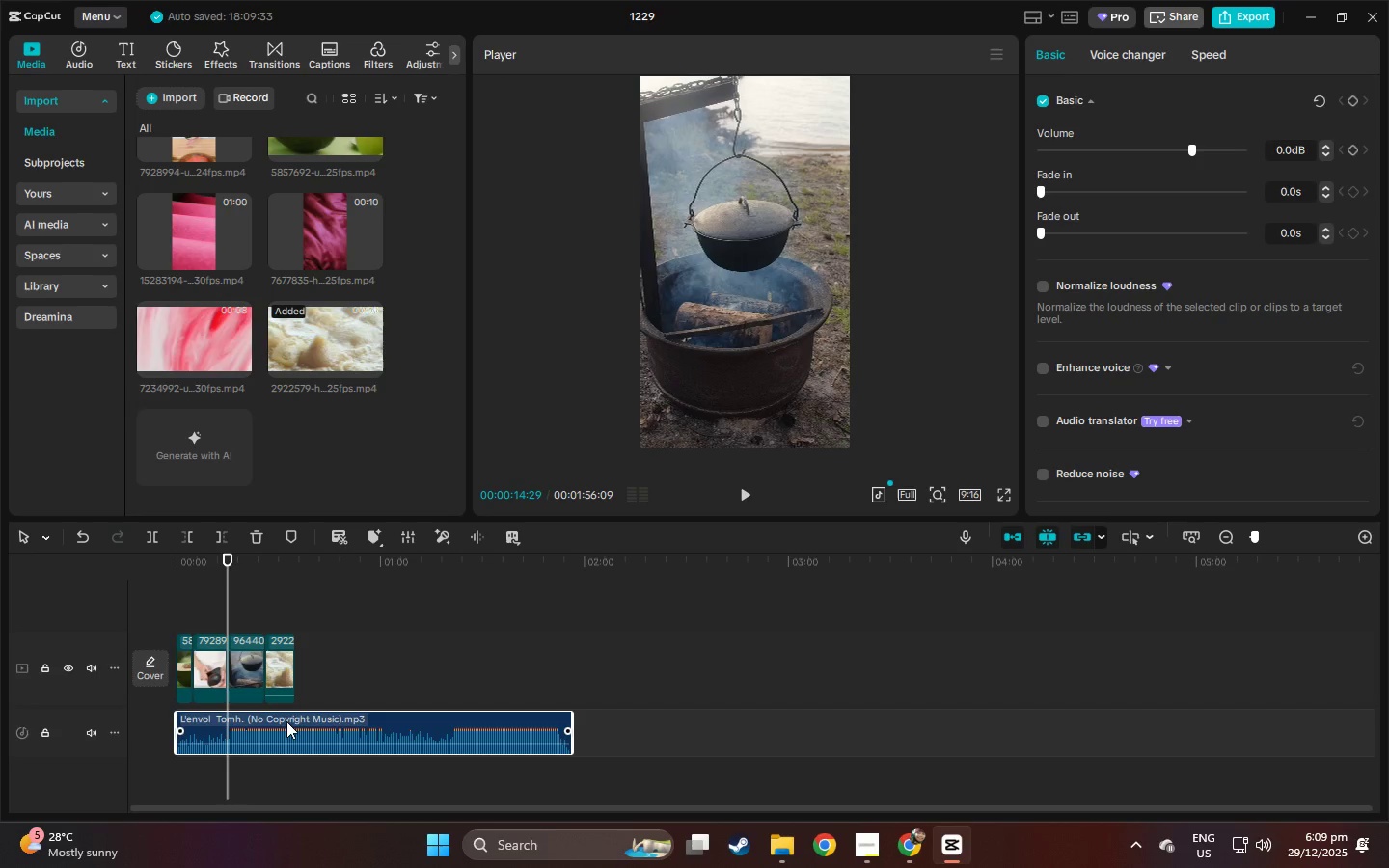 
key(Control+ControlLeft)
 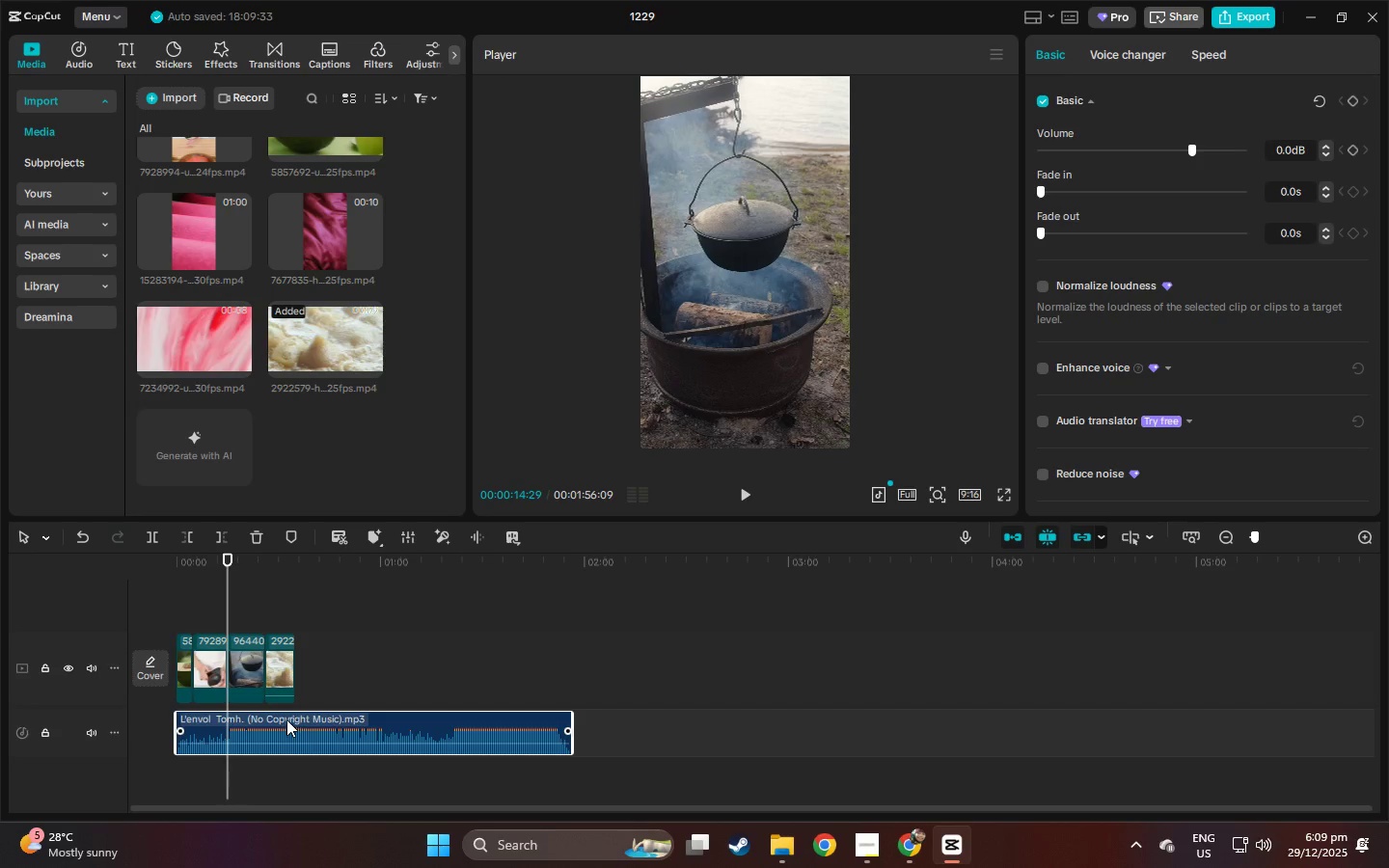 
key(Control+B)
 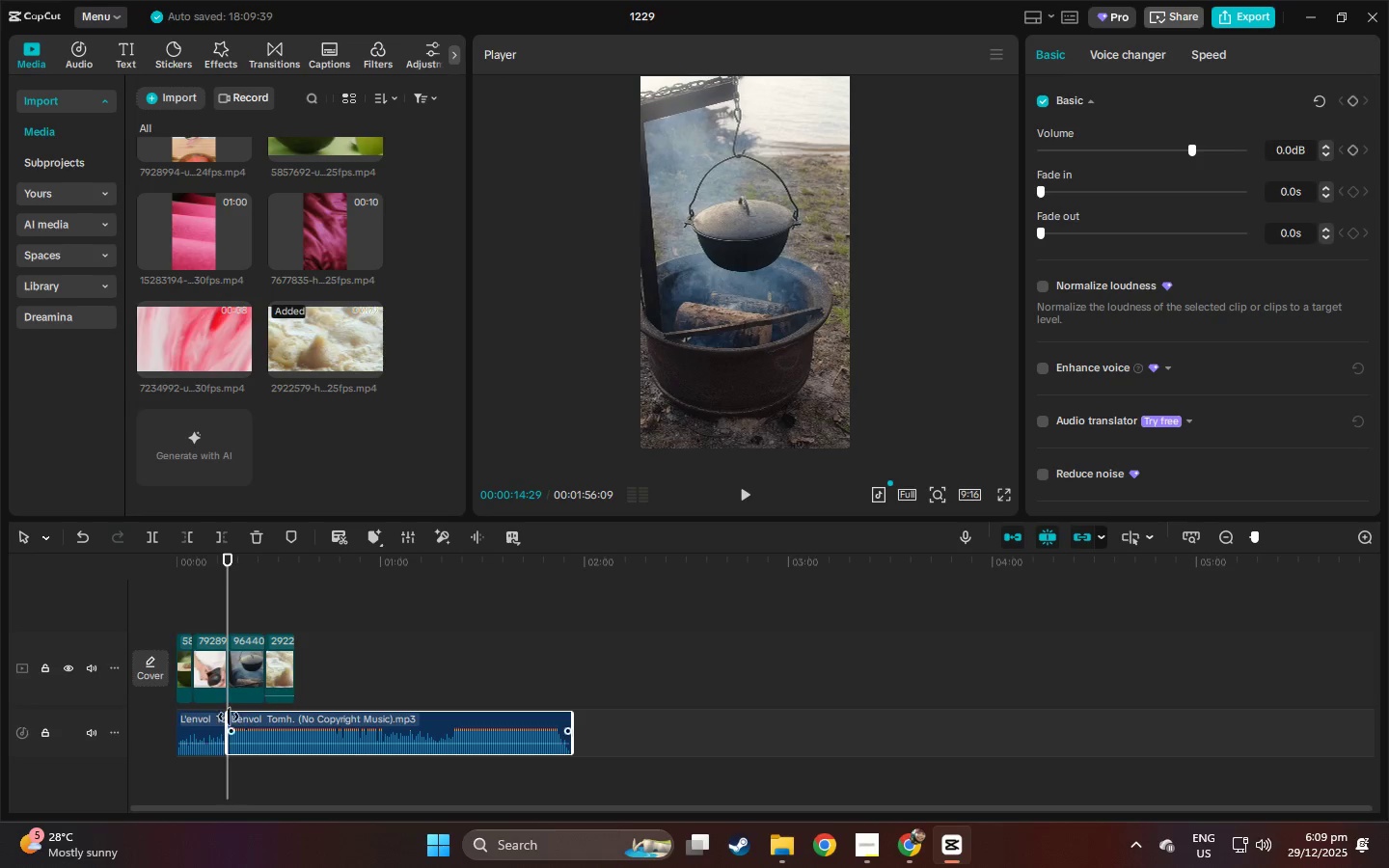 
left_click([221, 722])
 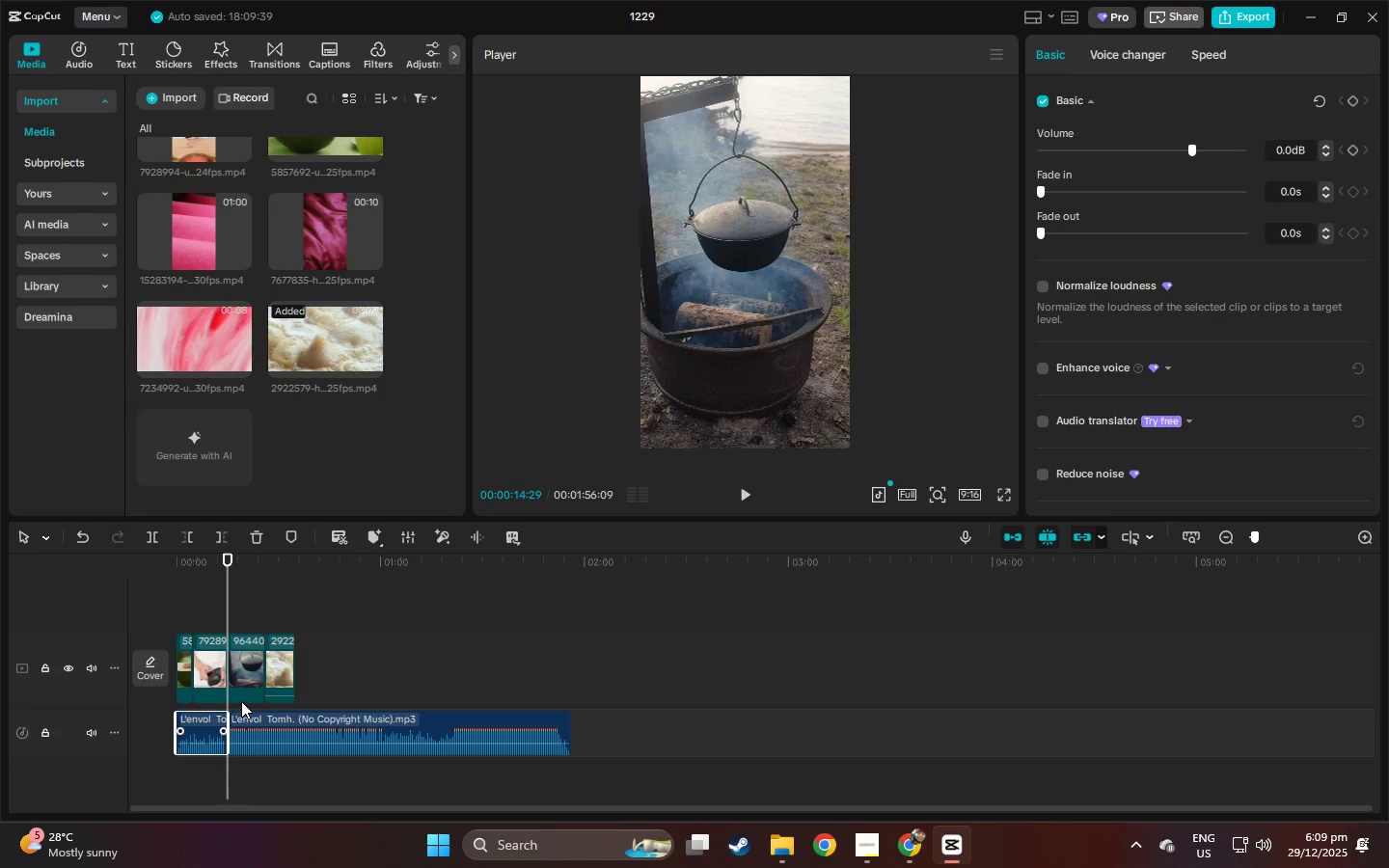 
key(Delete)
 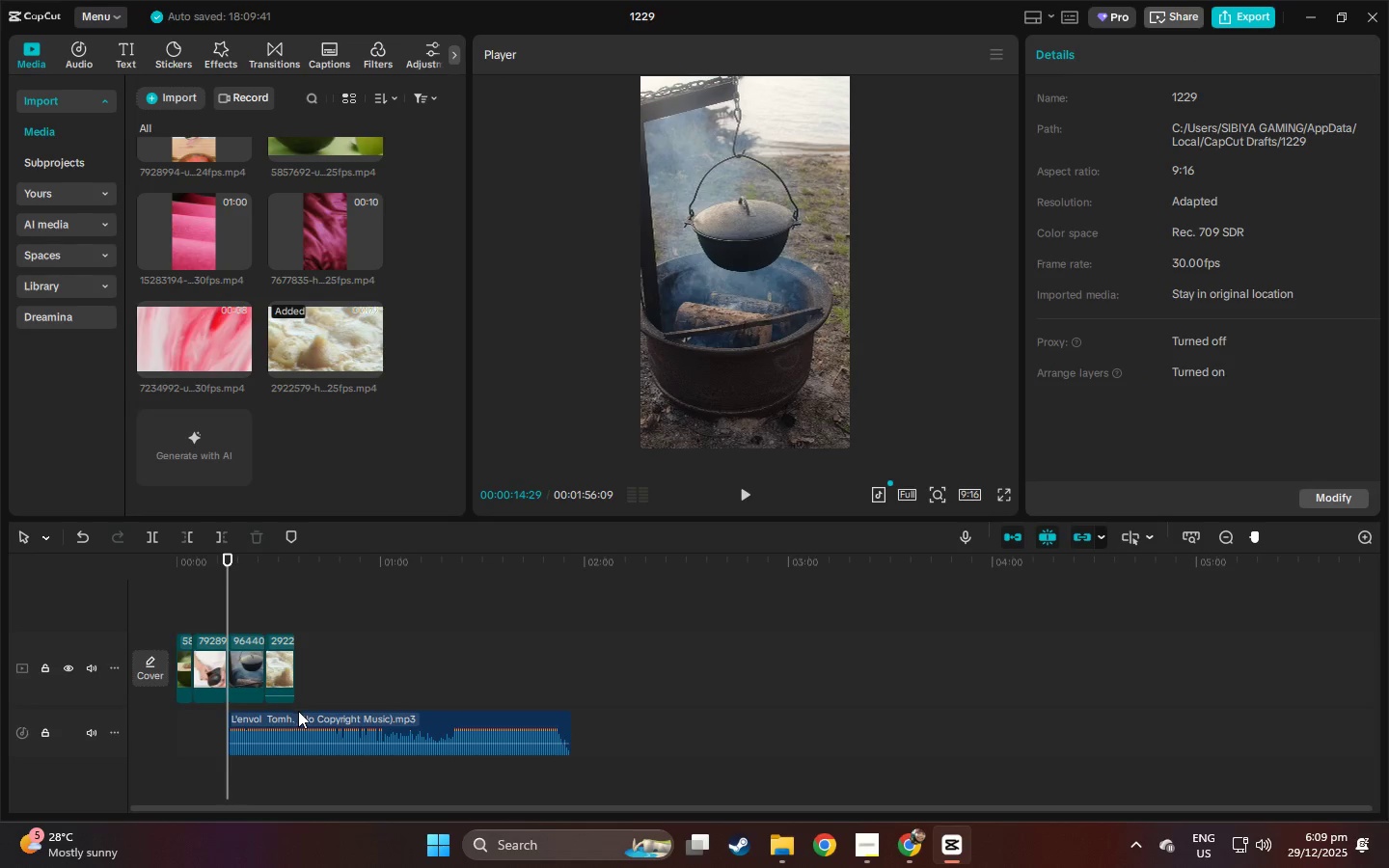 
left_click_drag(start_coordinate=[305, 724], to_coordinate=[238, 724])
 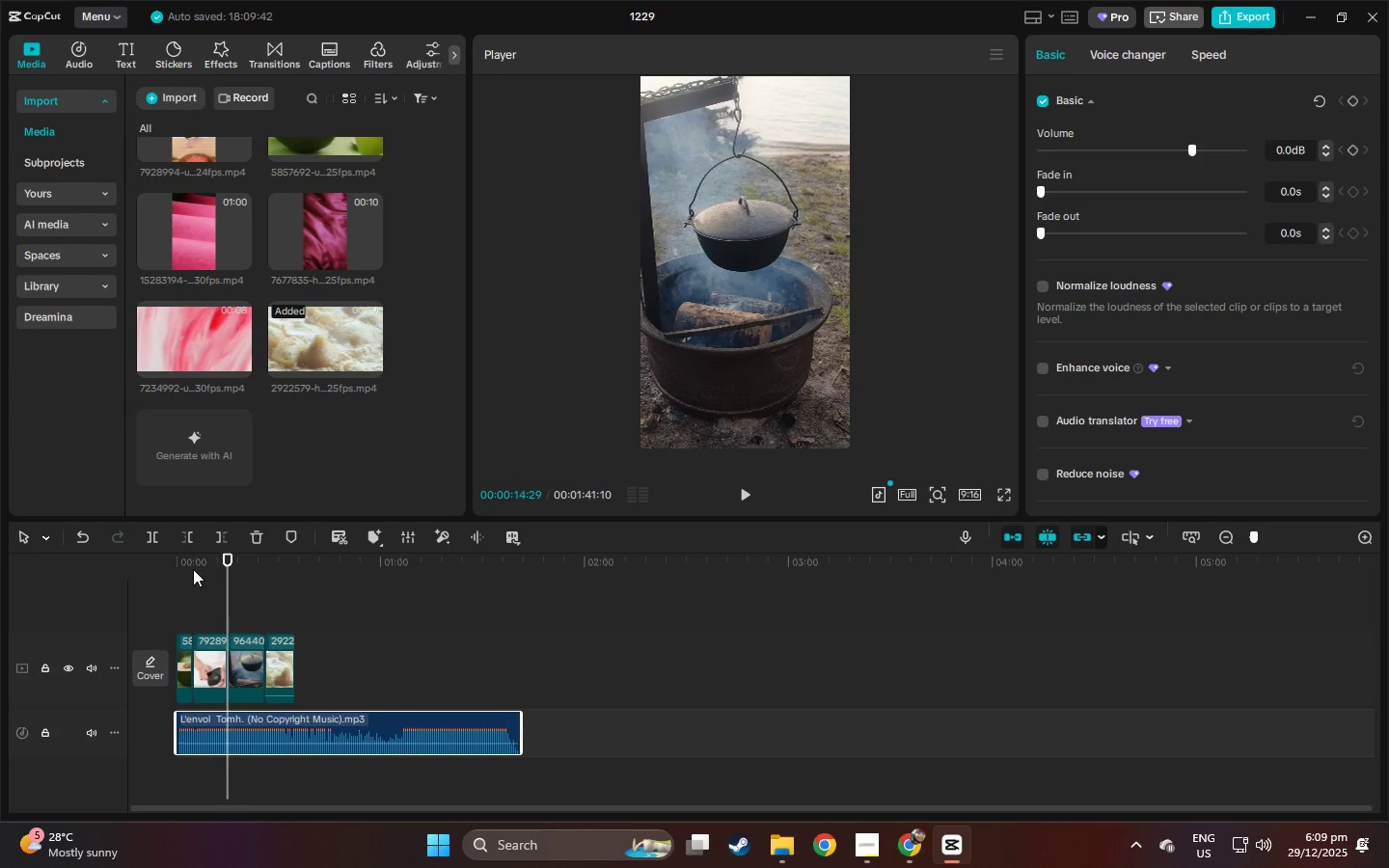 
left_click_drag(start_coordinate=[191, 567], to_coordinate=[159, 563])
 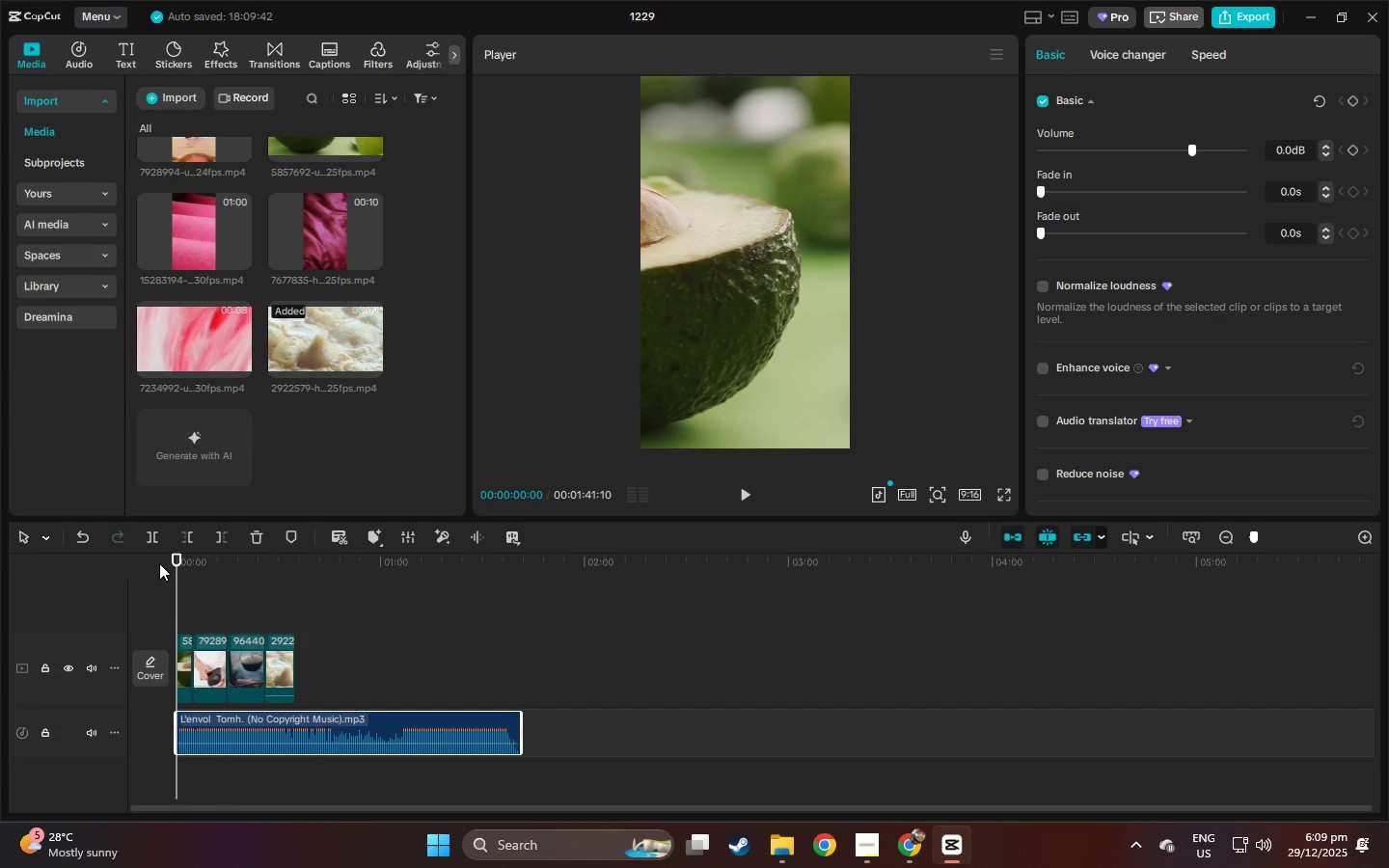 
key(Space)
 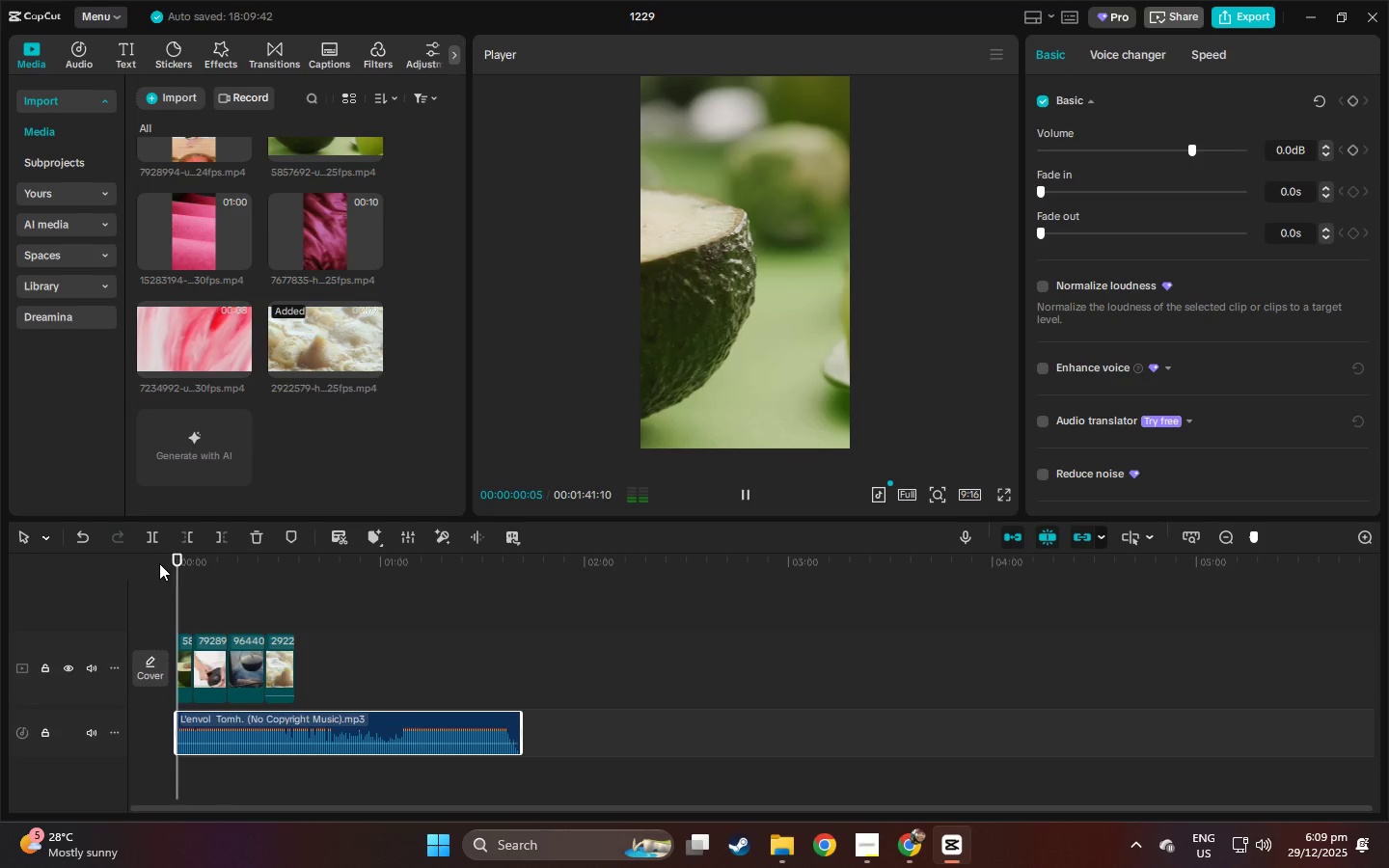 
key(Space)
 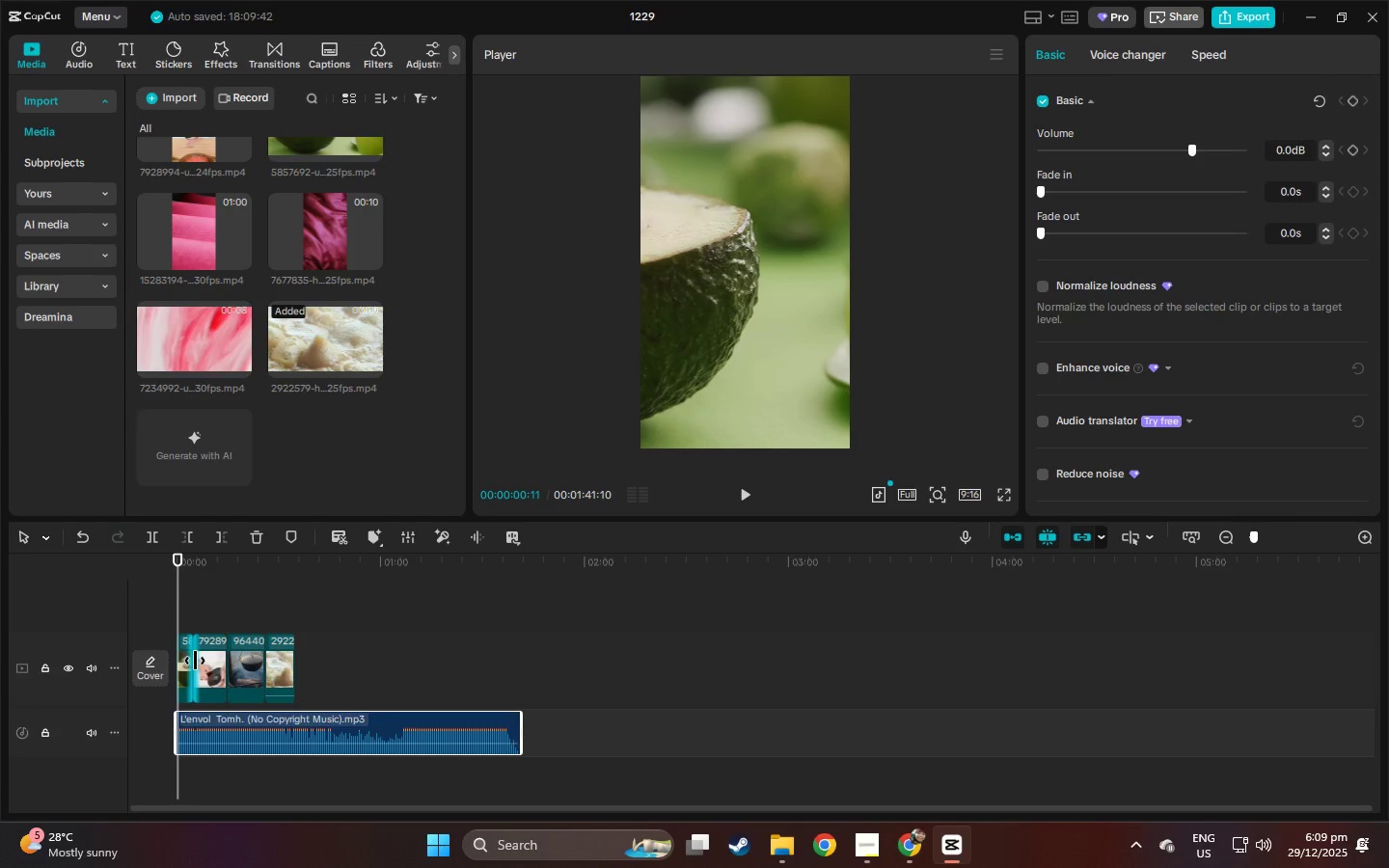 
left_click([183, 659])
 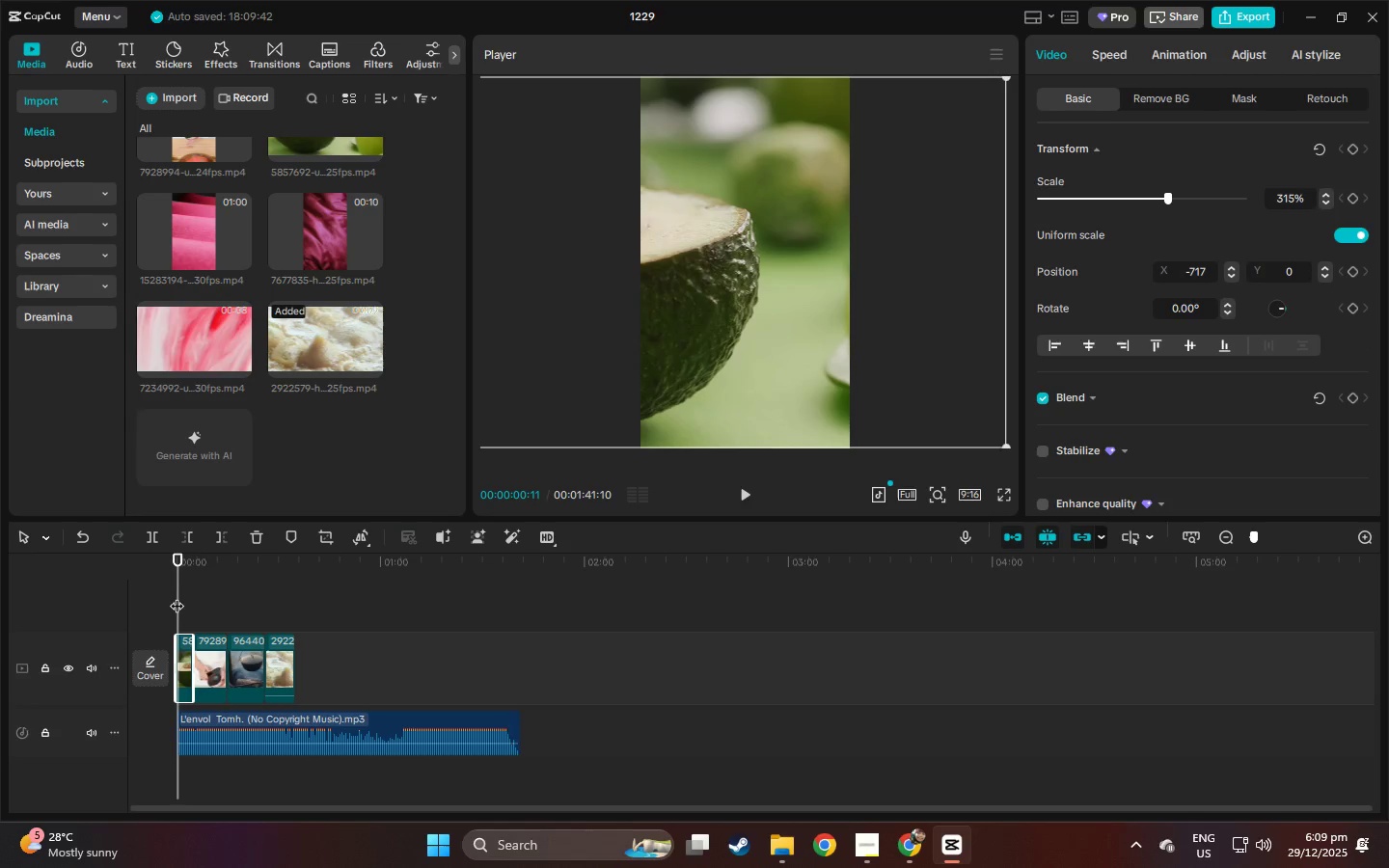 
key(Space)
 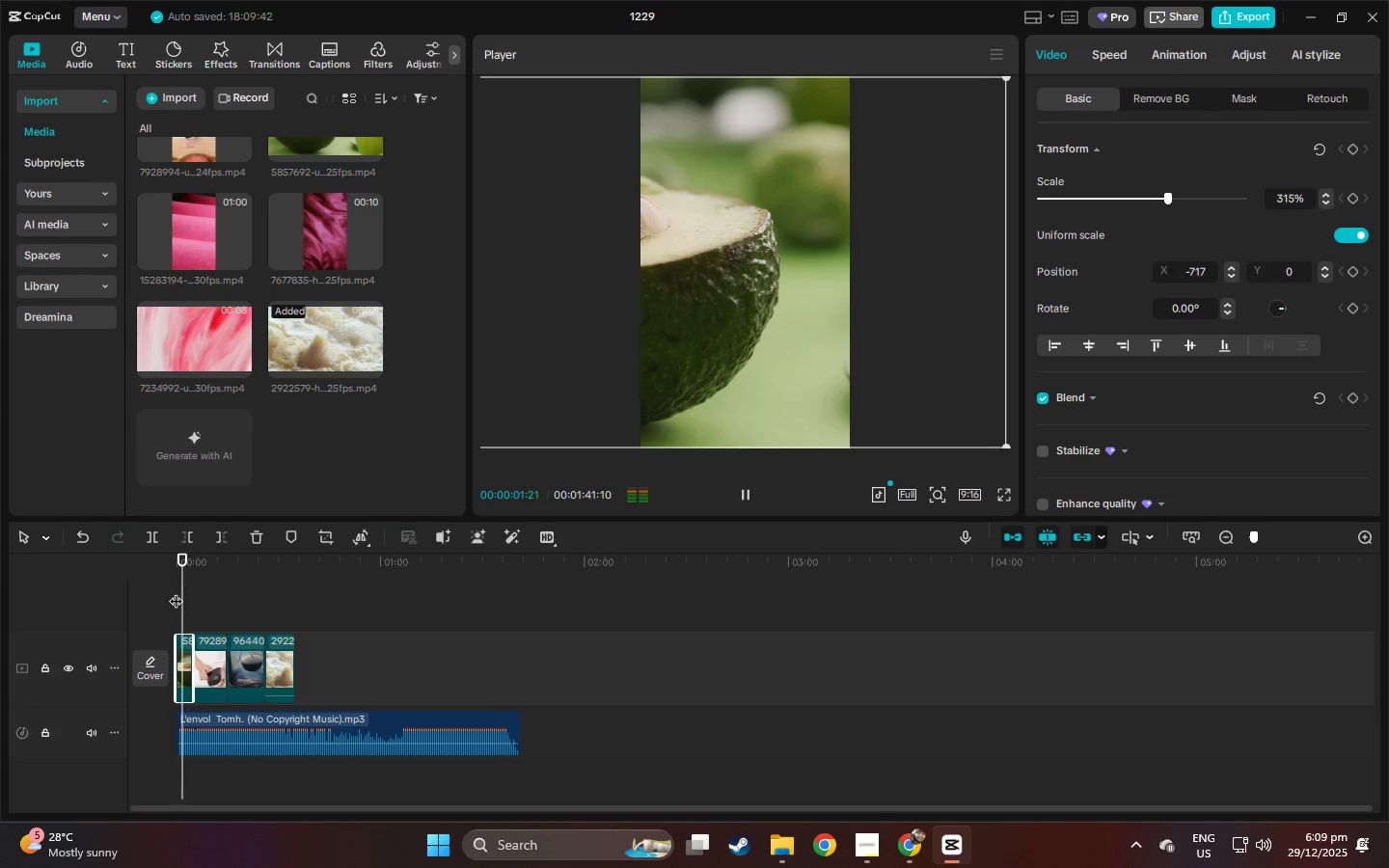 
key(Space)
 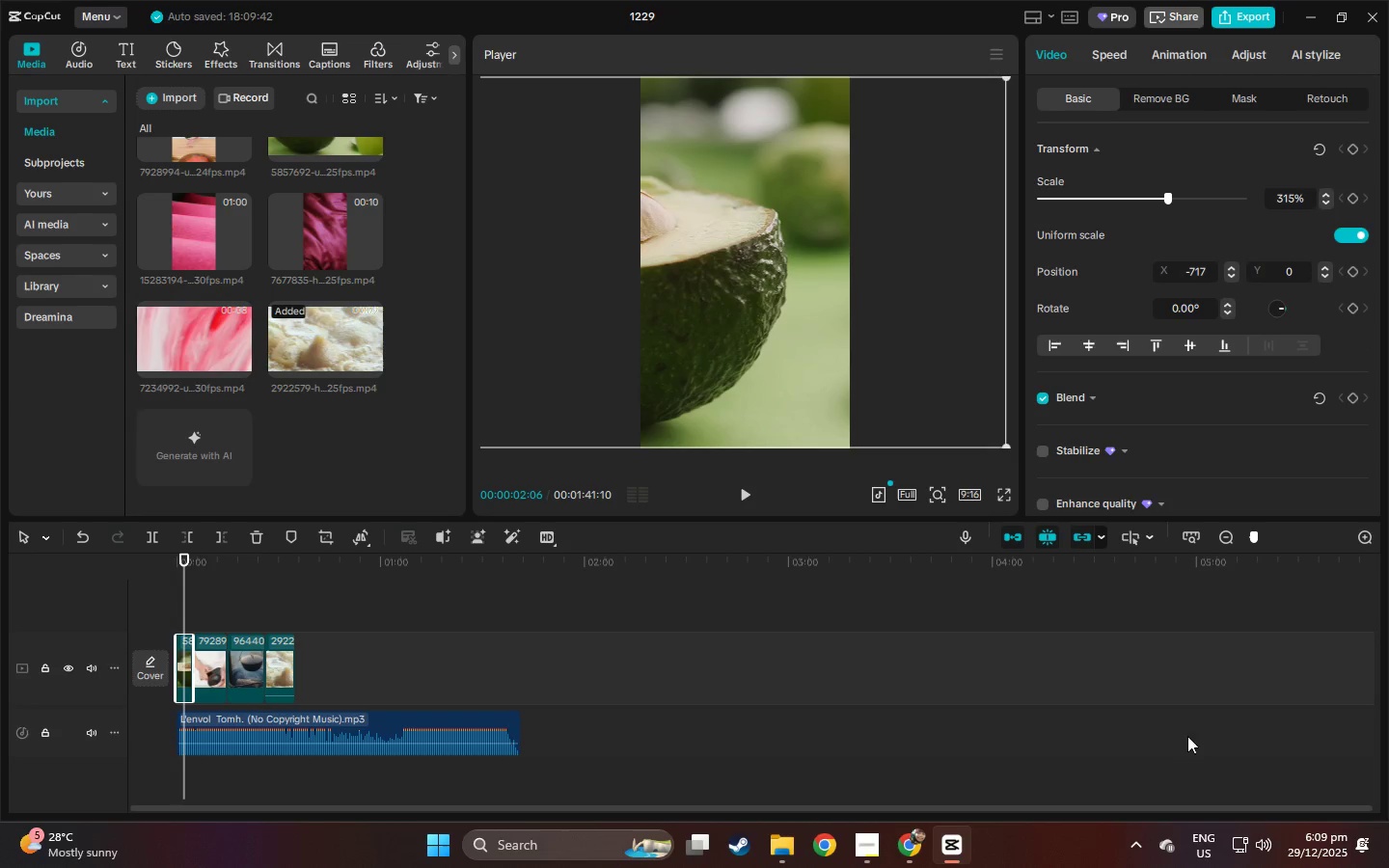 
left_click([1266, 850])
 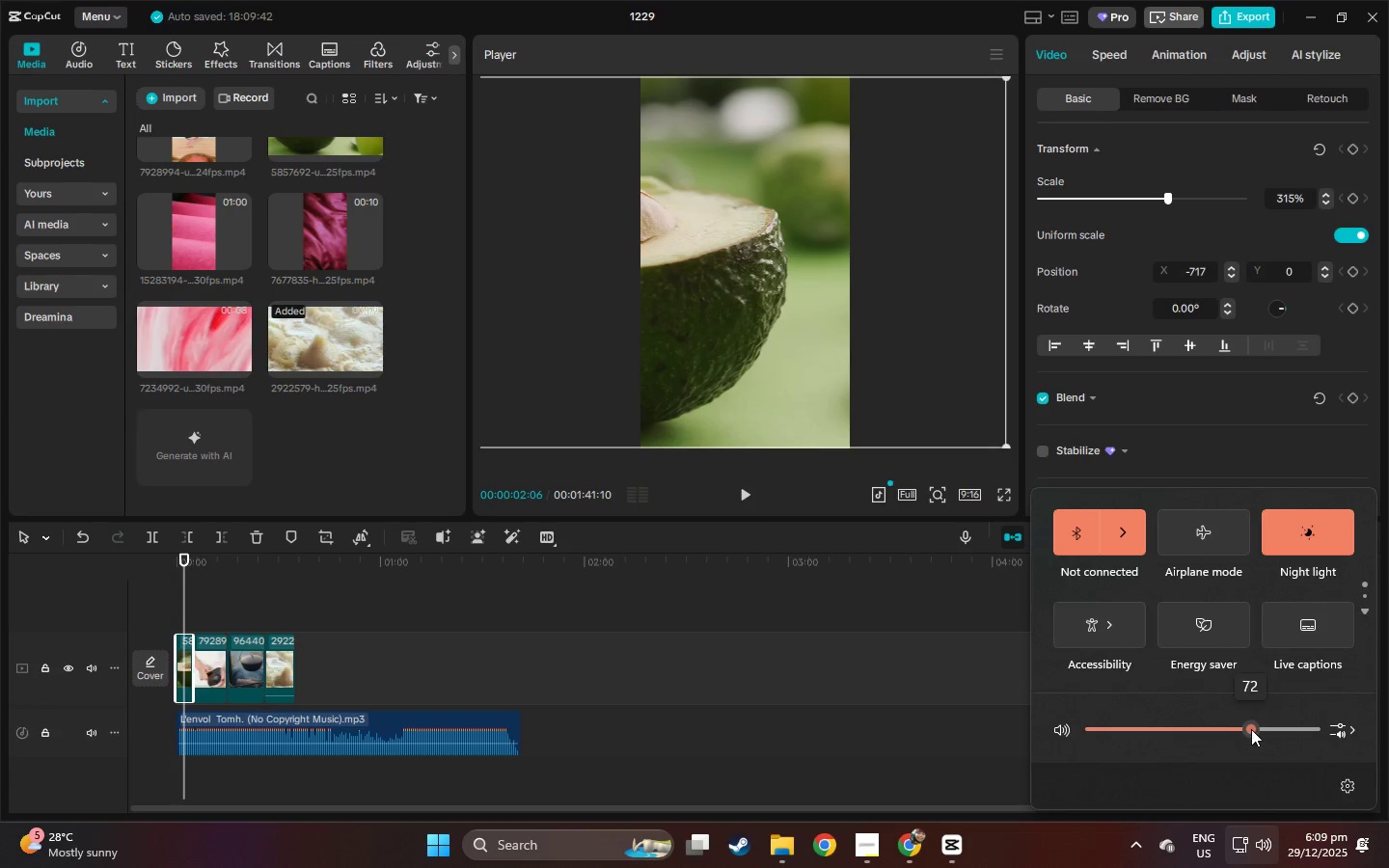 
double_click([1237, 732])
 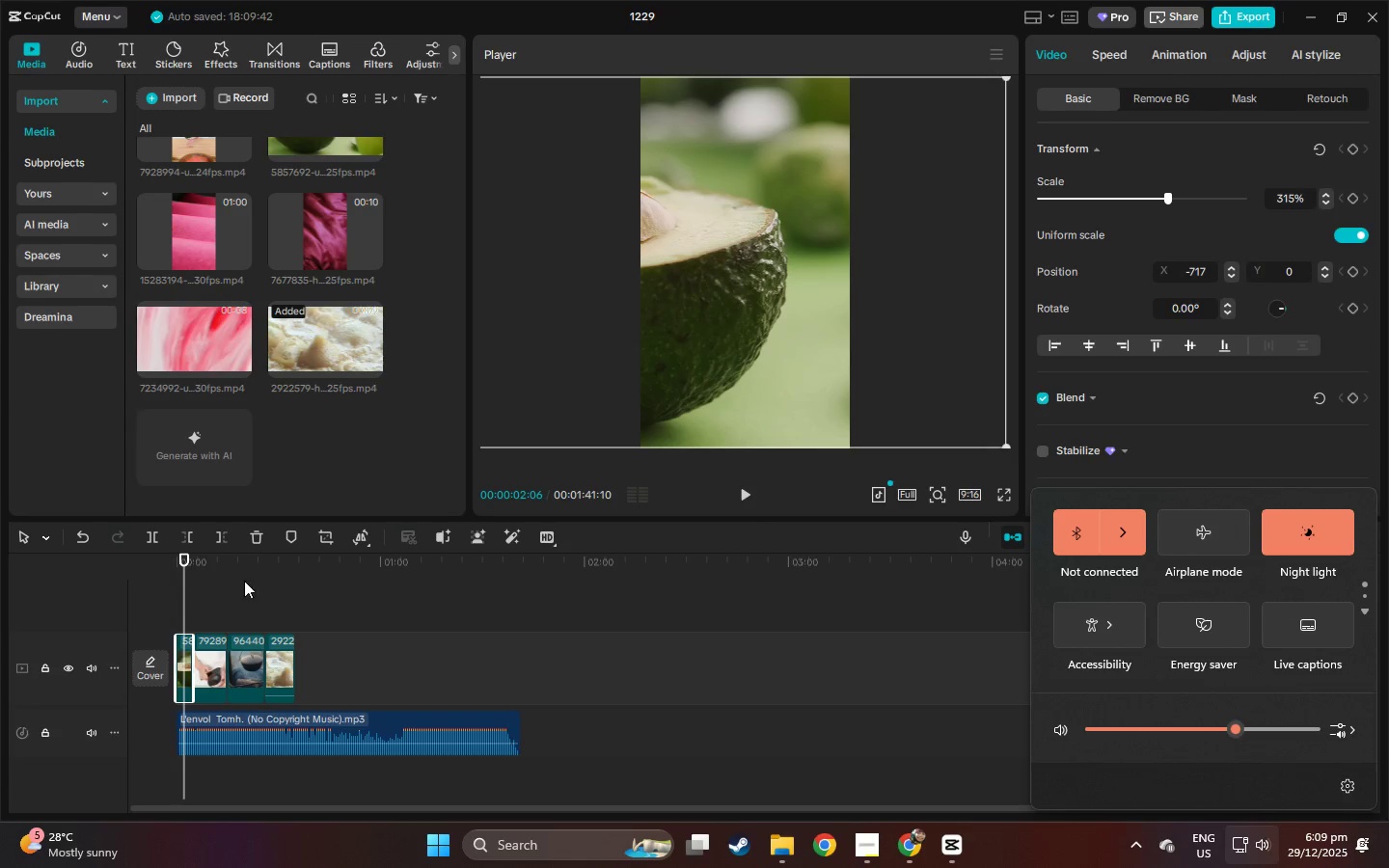 
left_click_drag(start_coordinate=[189, 563], to_coordinate=[169, 563])
 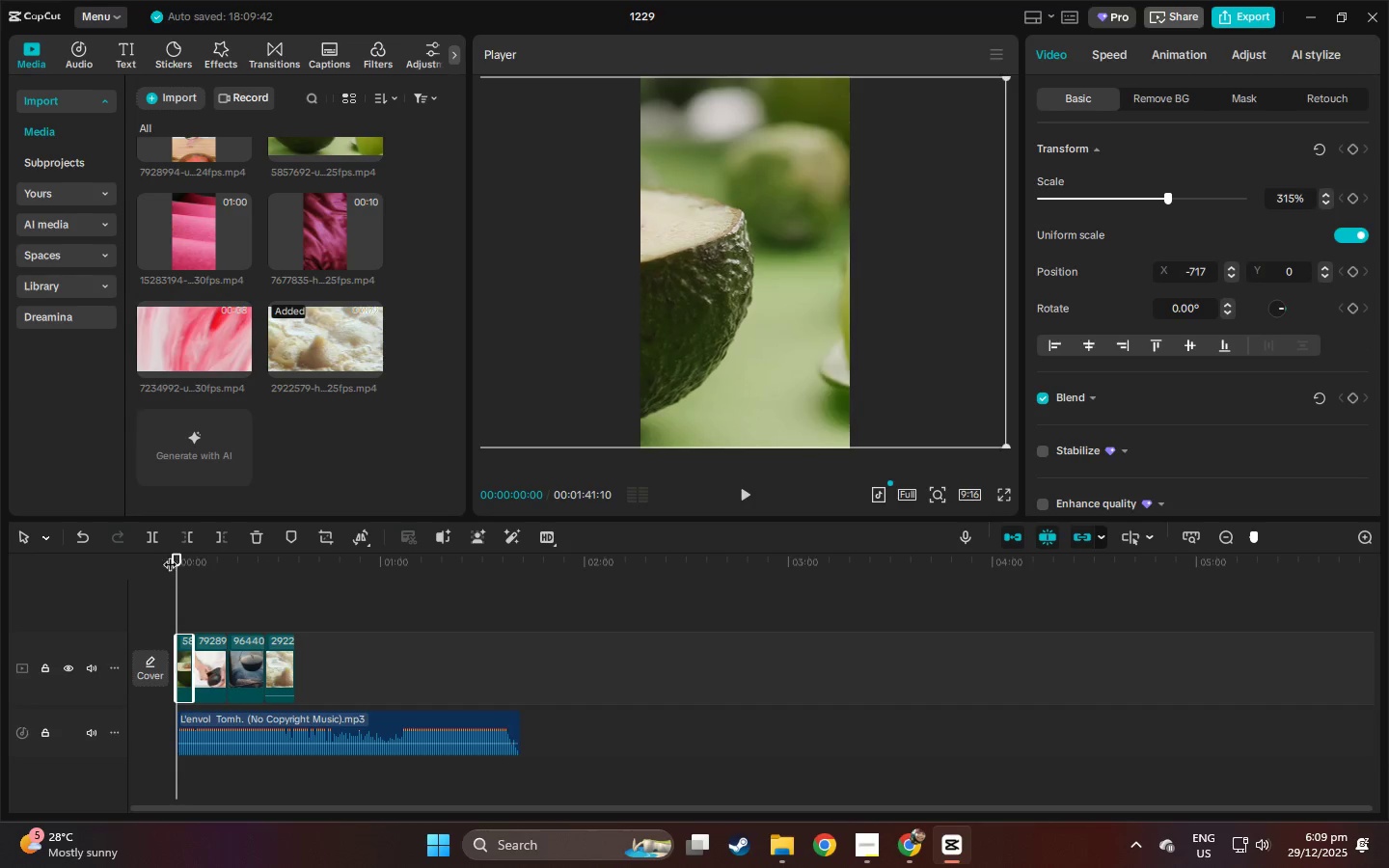 
key(Space)
 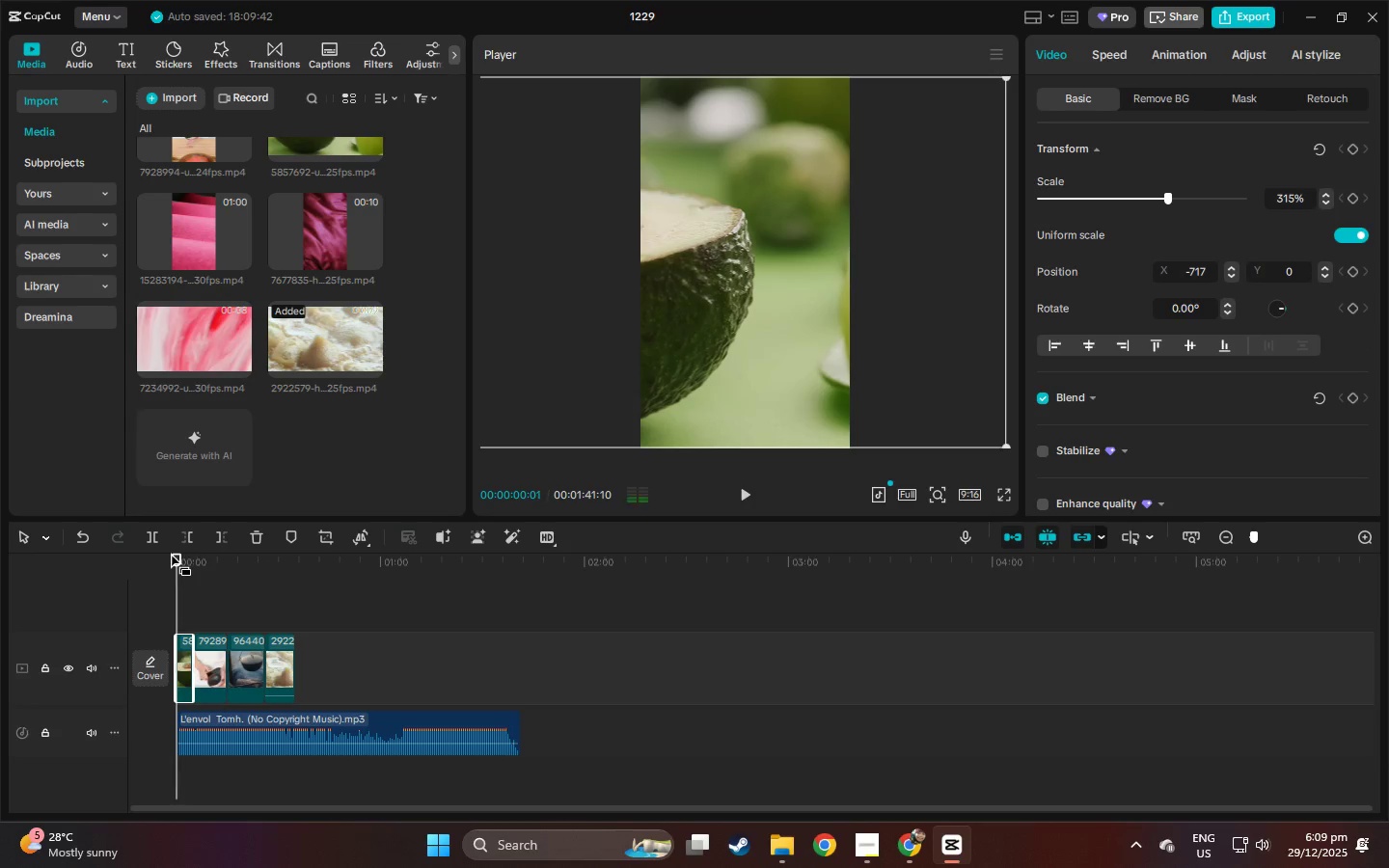 
key(Space)
 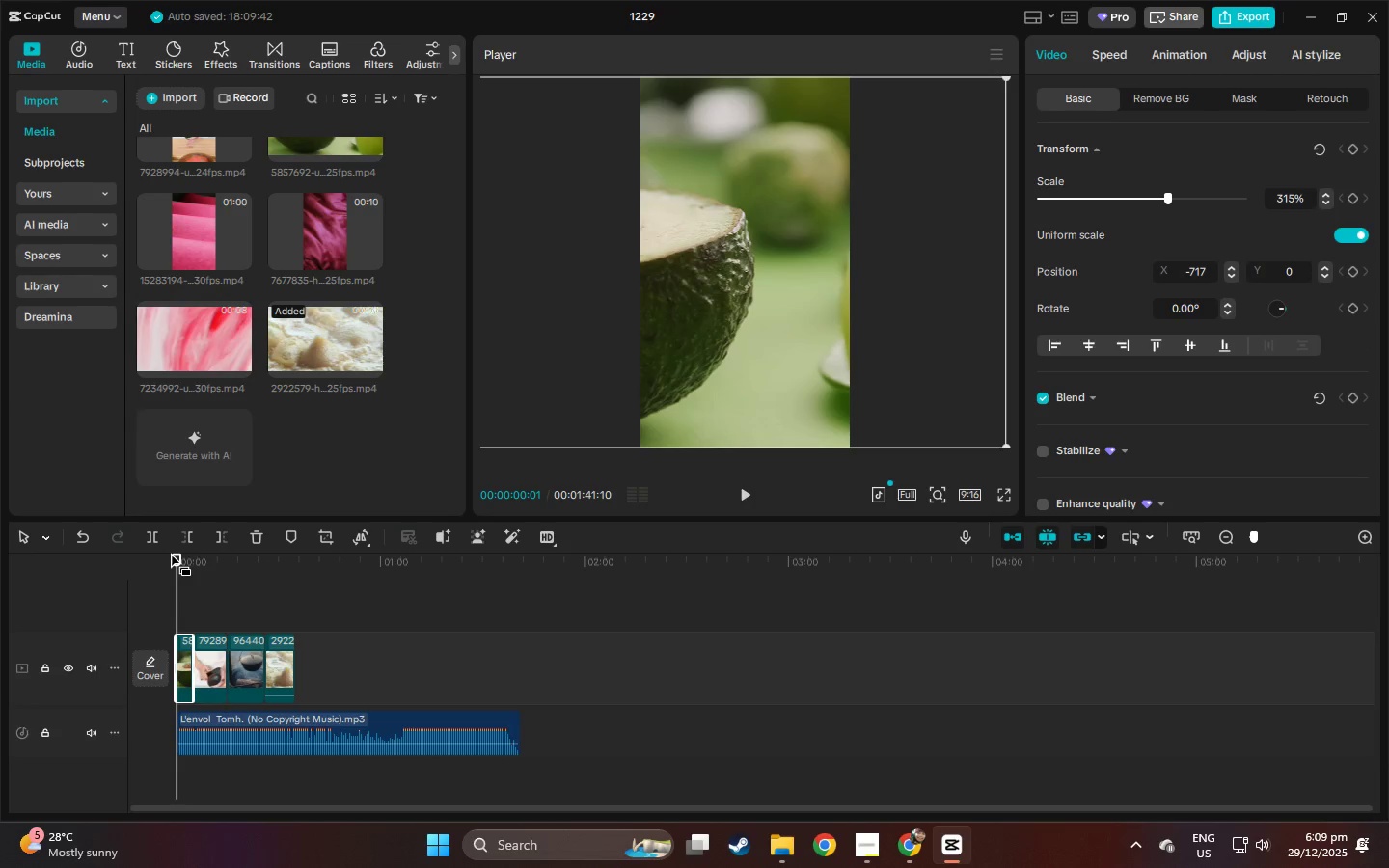 
key(Space)
 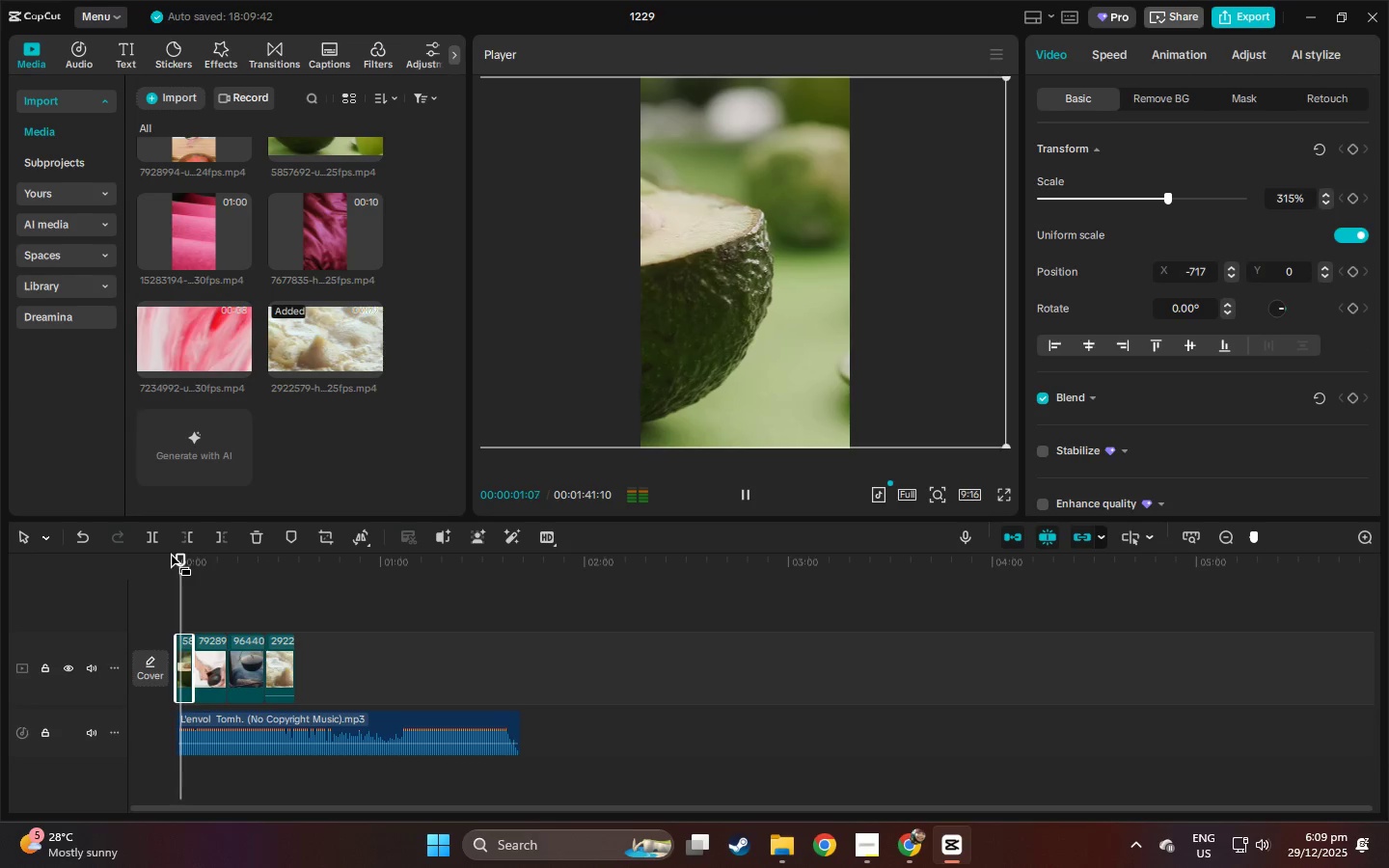 
key(Space)
 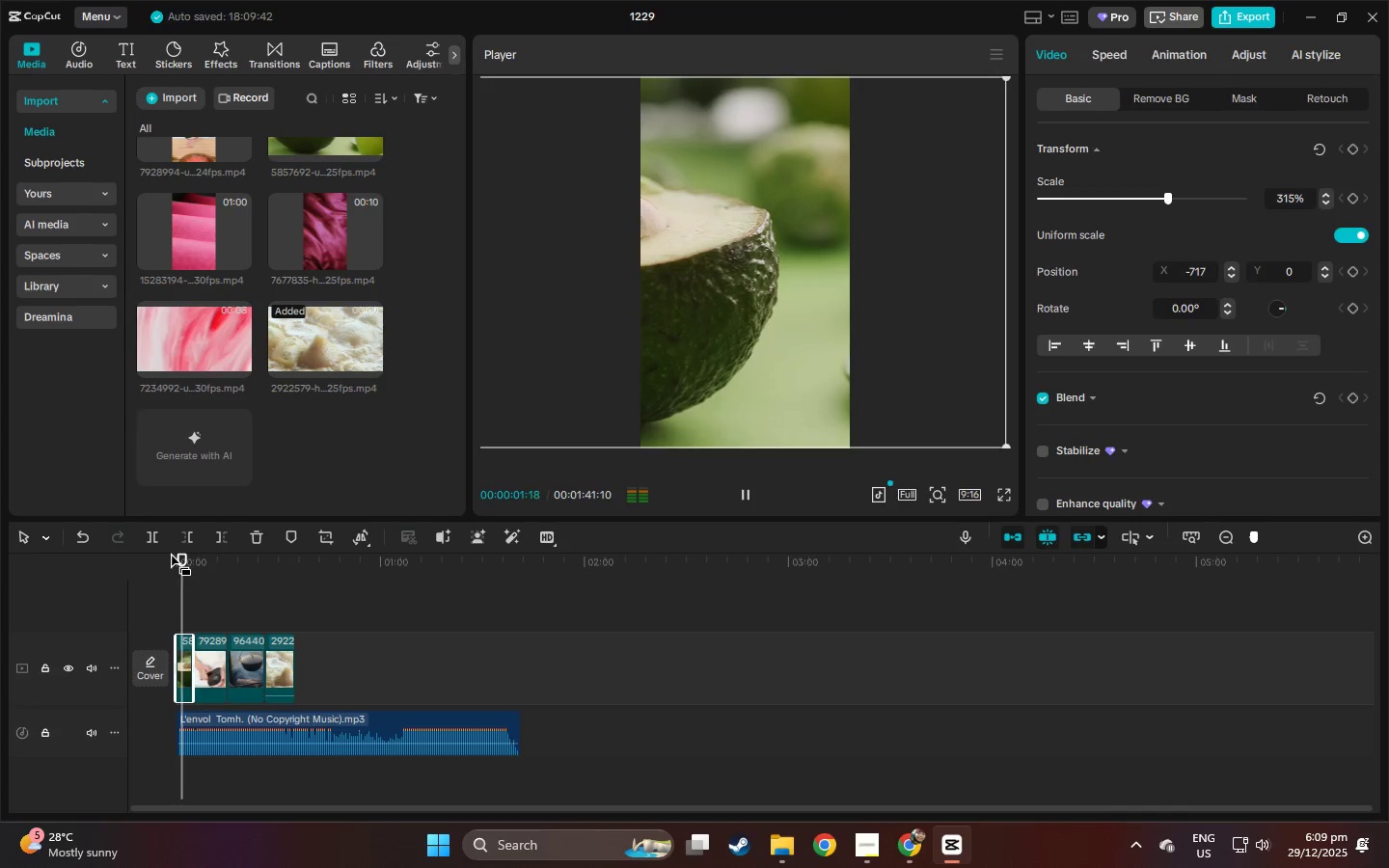 
key(Space)
 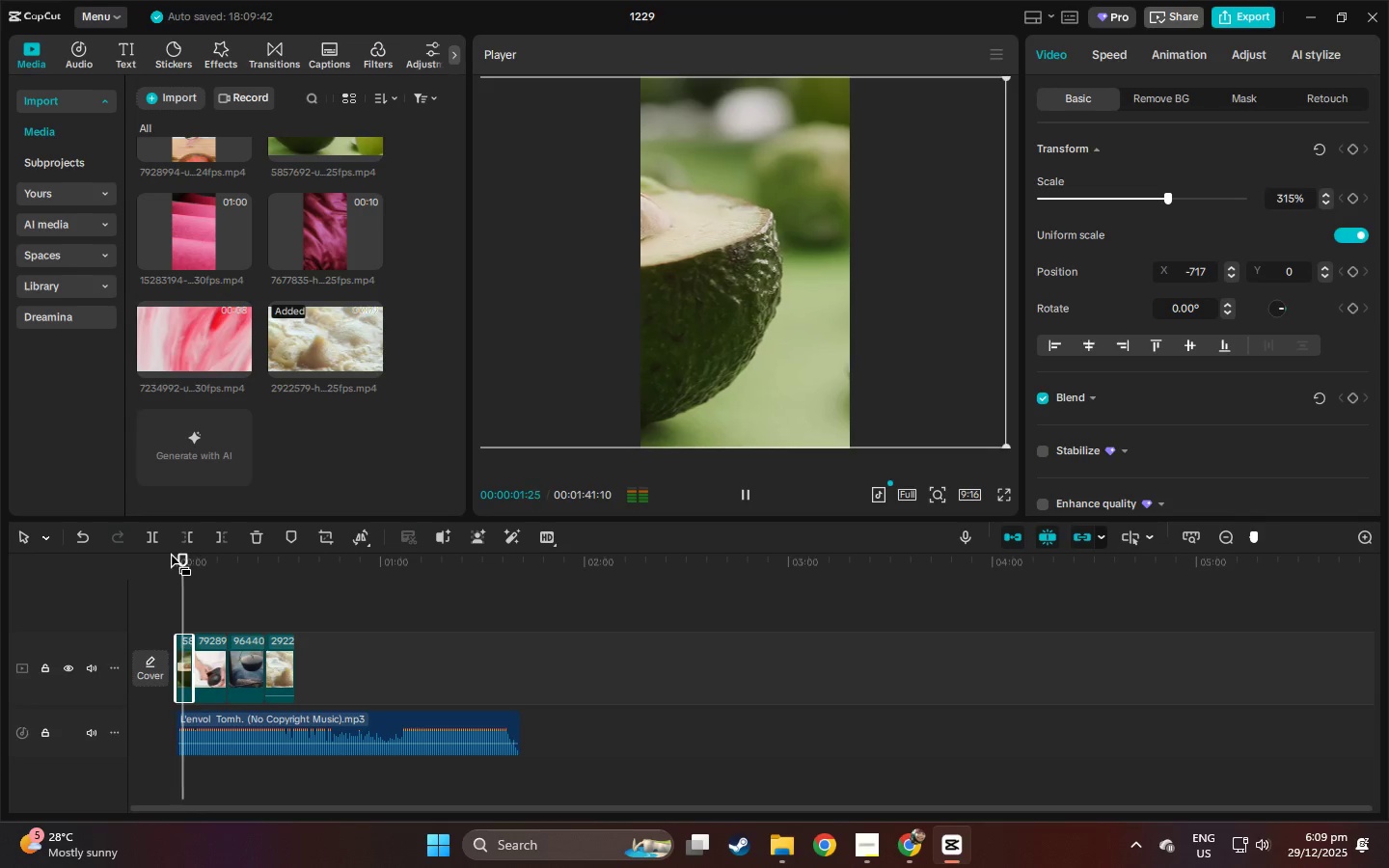 
key(Space)
 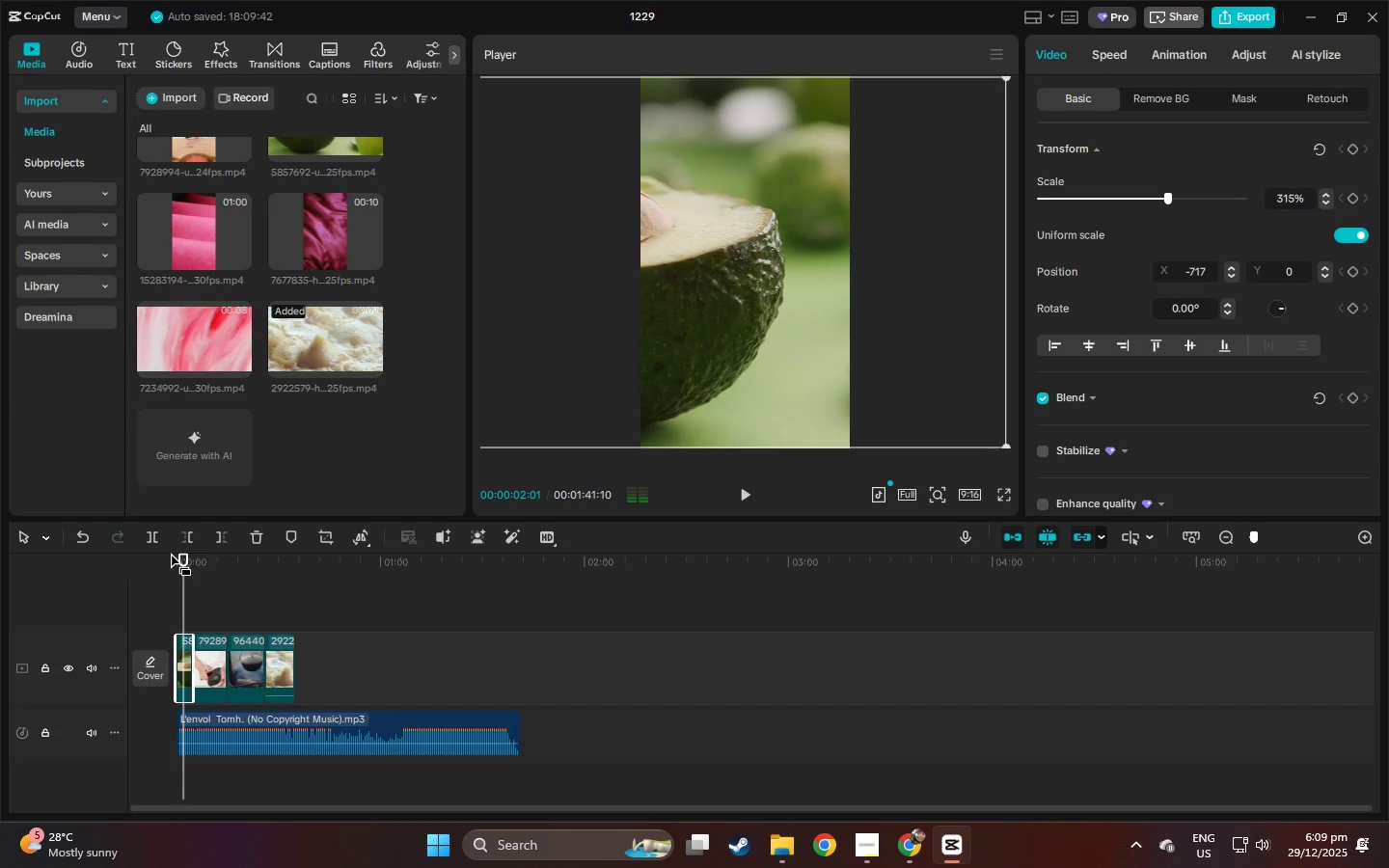 
key(Space)
 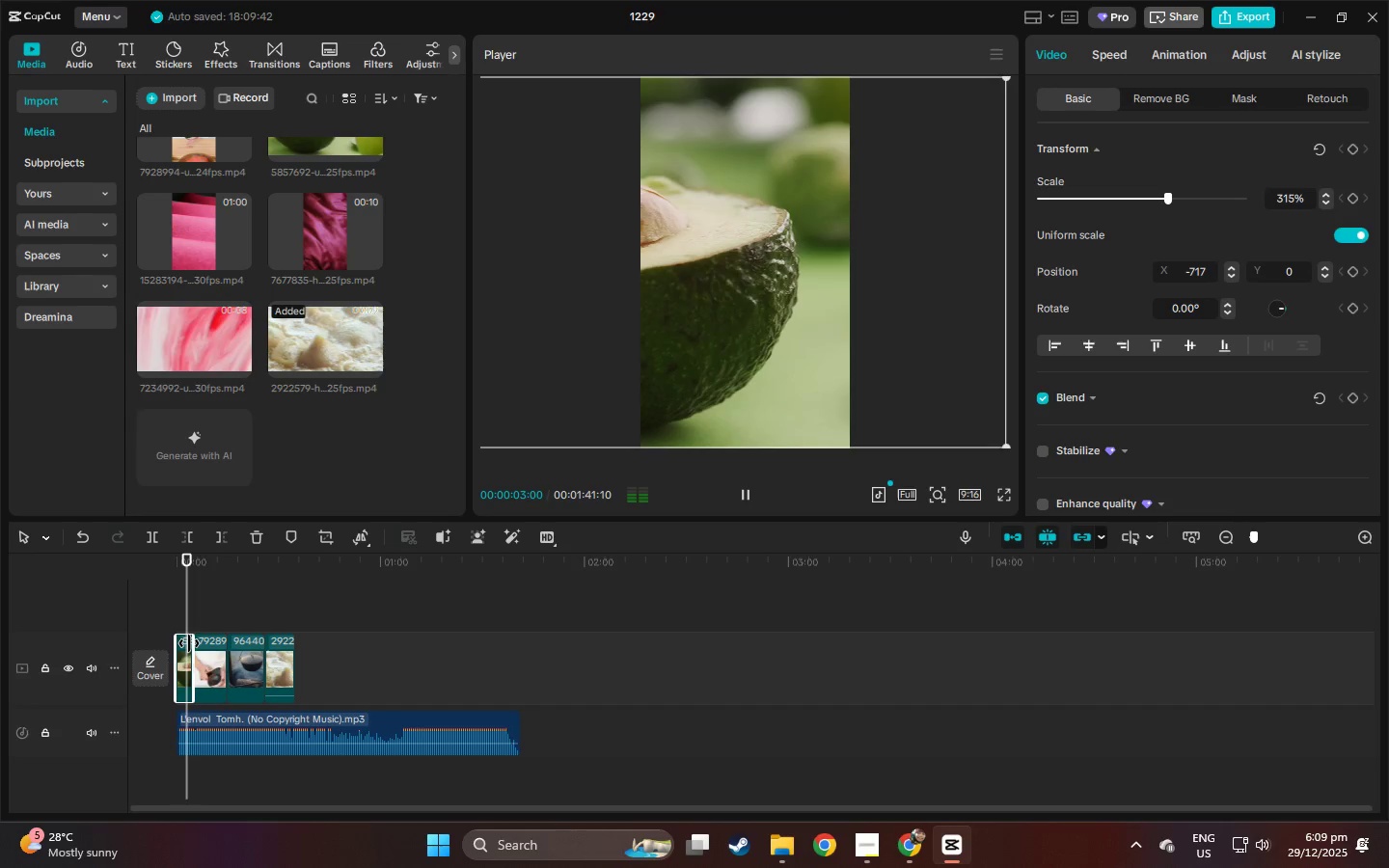 
key(Space)
 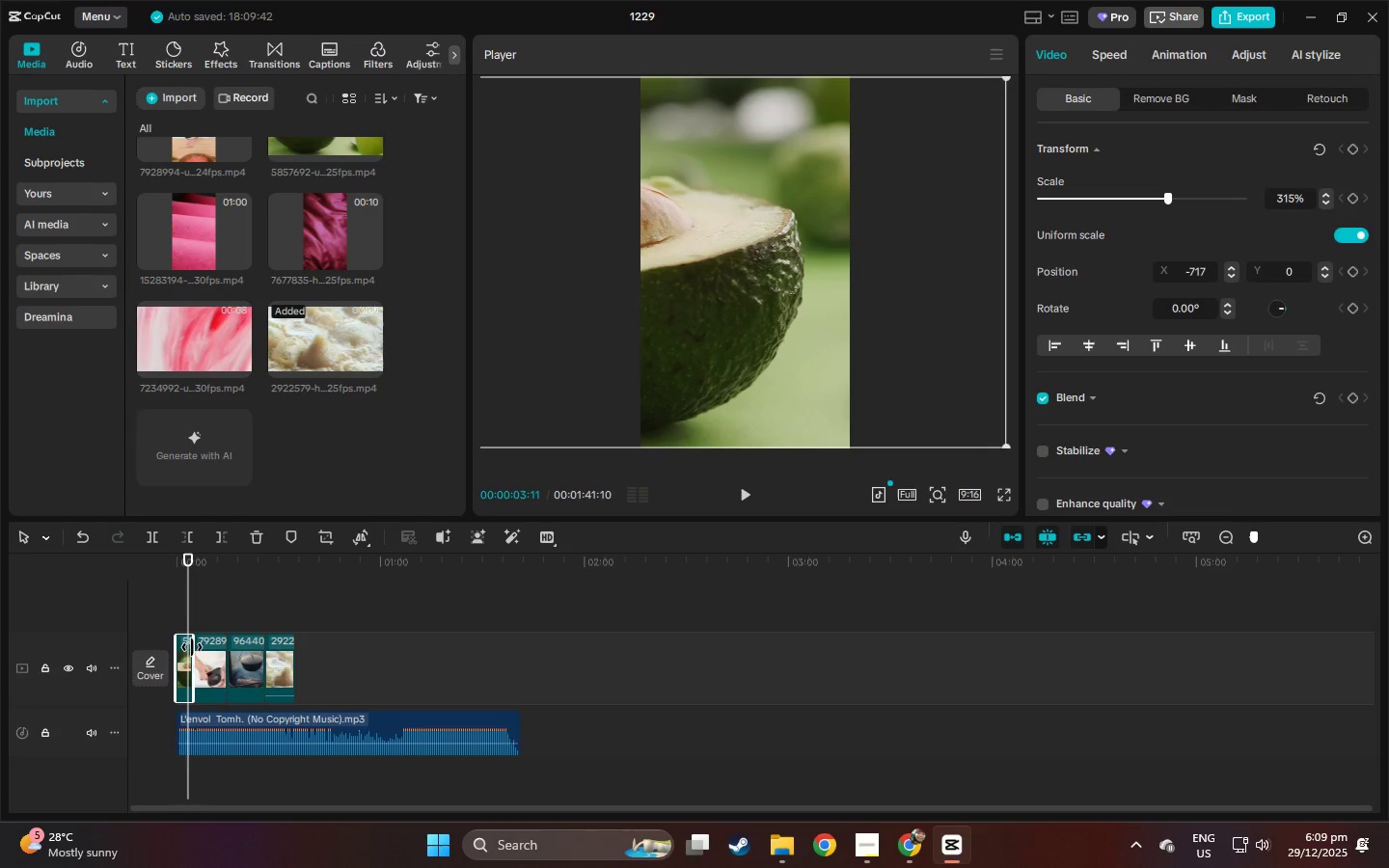 
key(Space)
 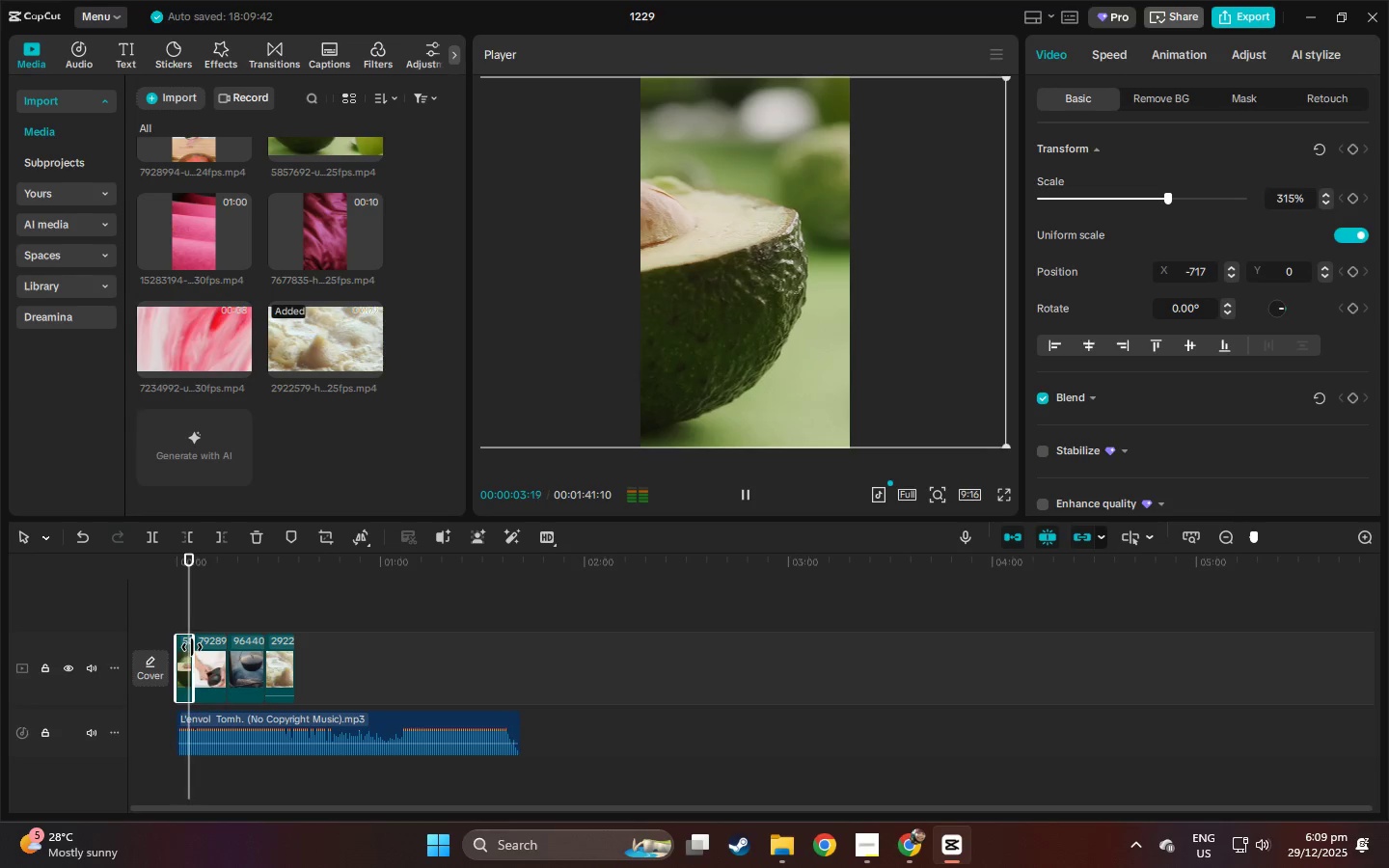 
key(Space)
 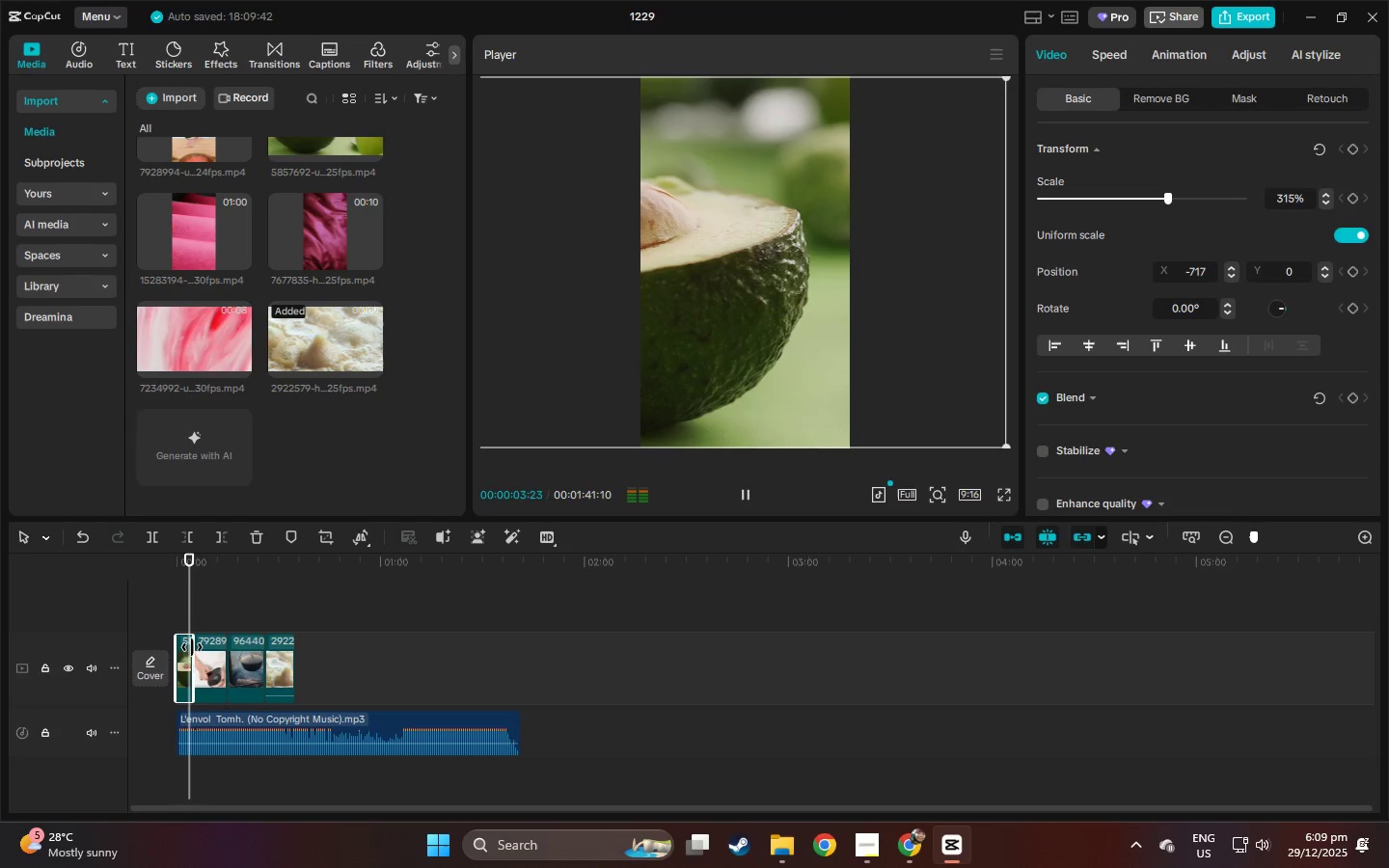 
key(Space)
 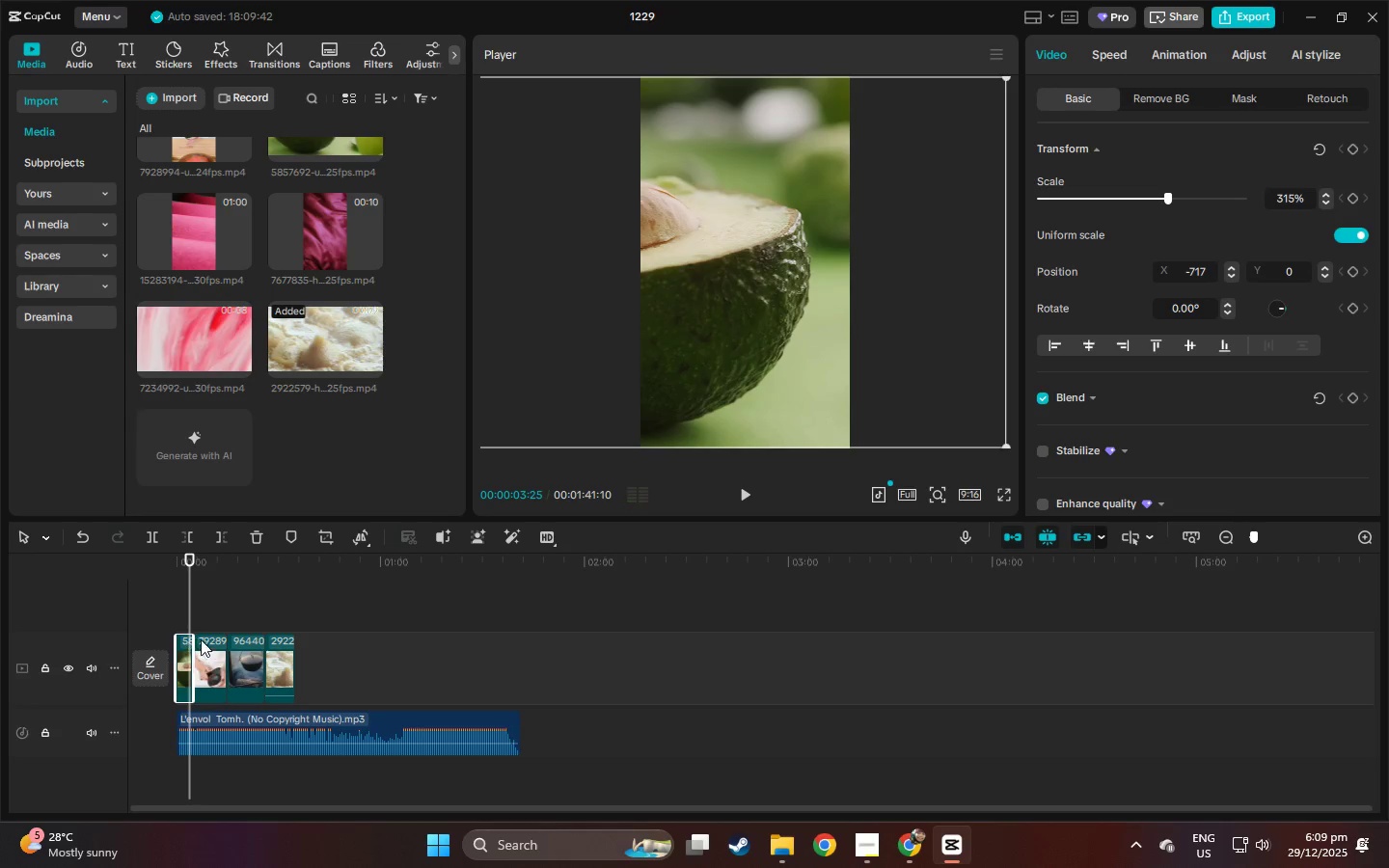 
key(Space)
 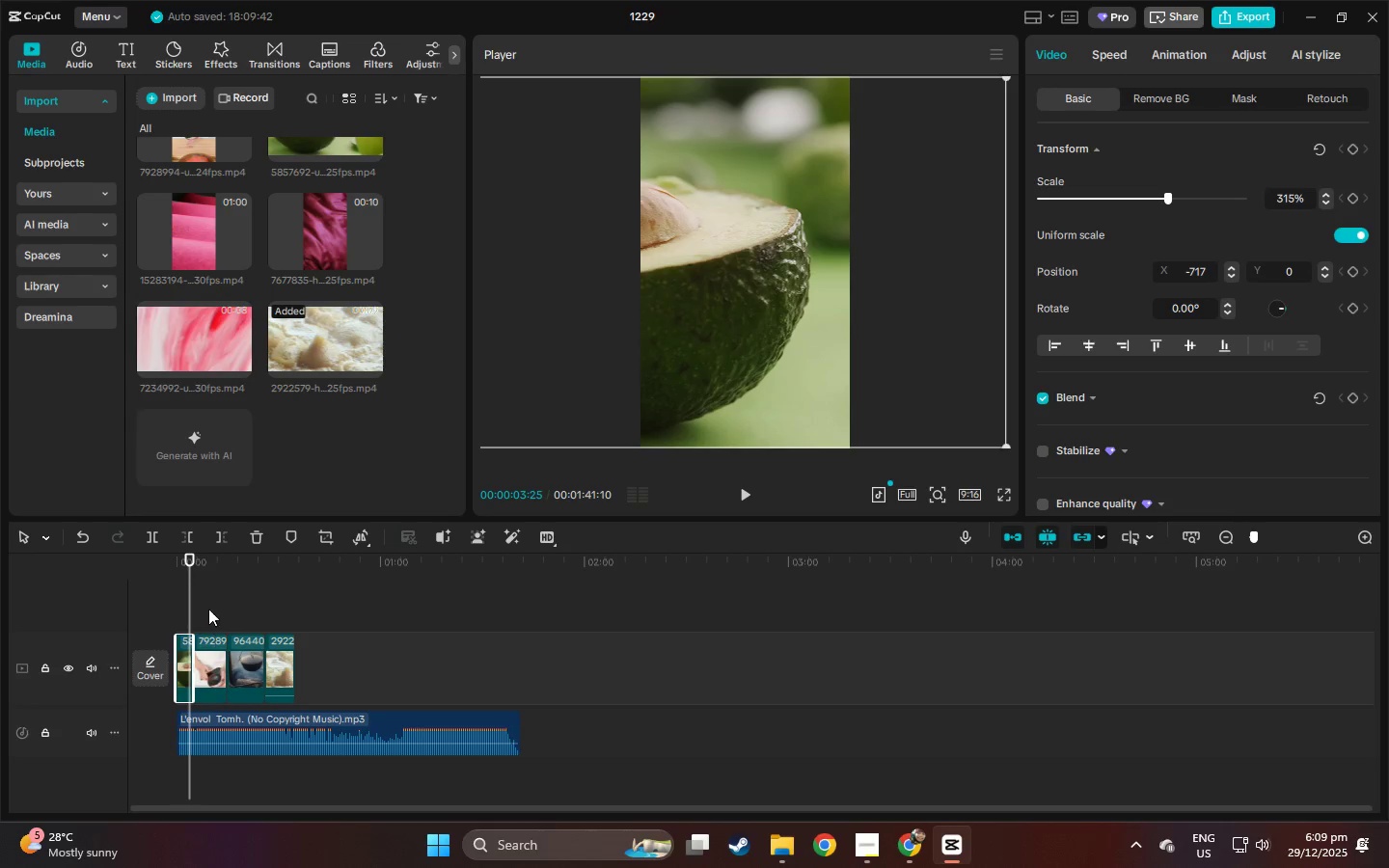 
scroll: coordinate [340, 452], scroll_direction: up, amount: 5.0
 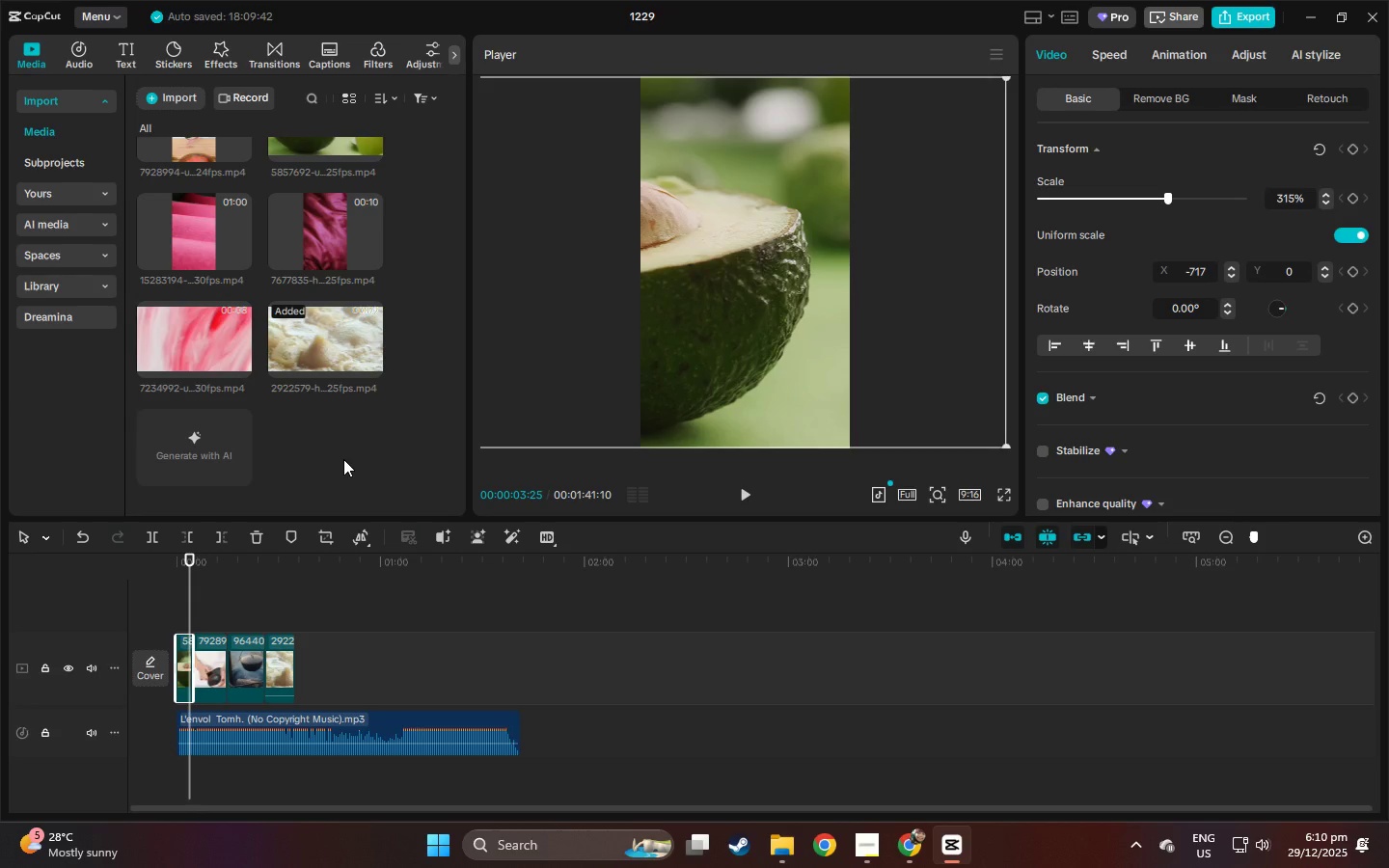 
wait(23.9)
 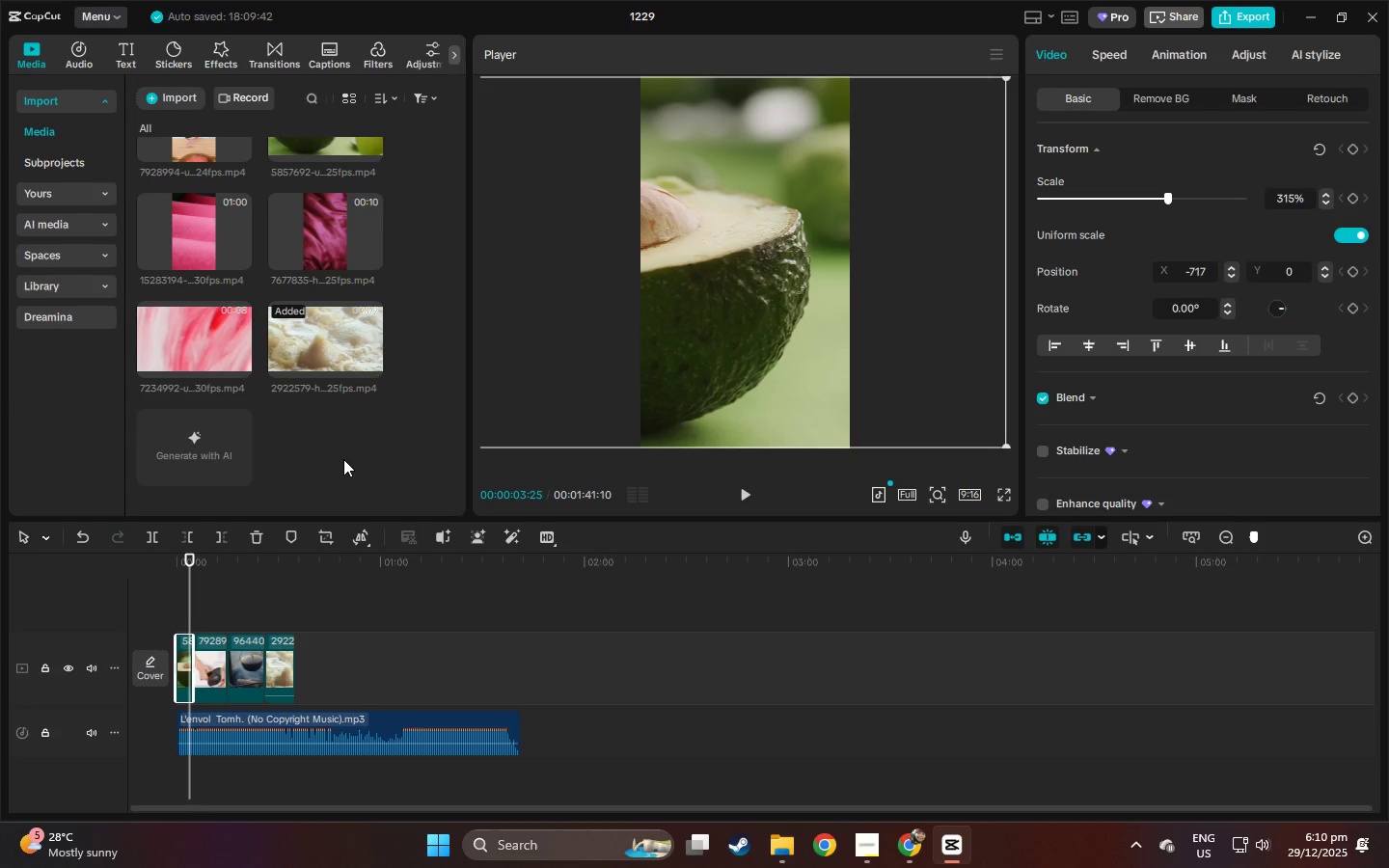 
key(Space)
 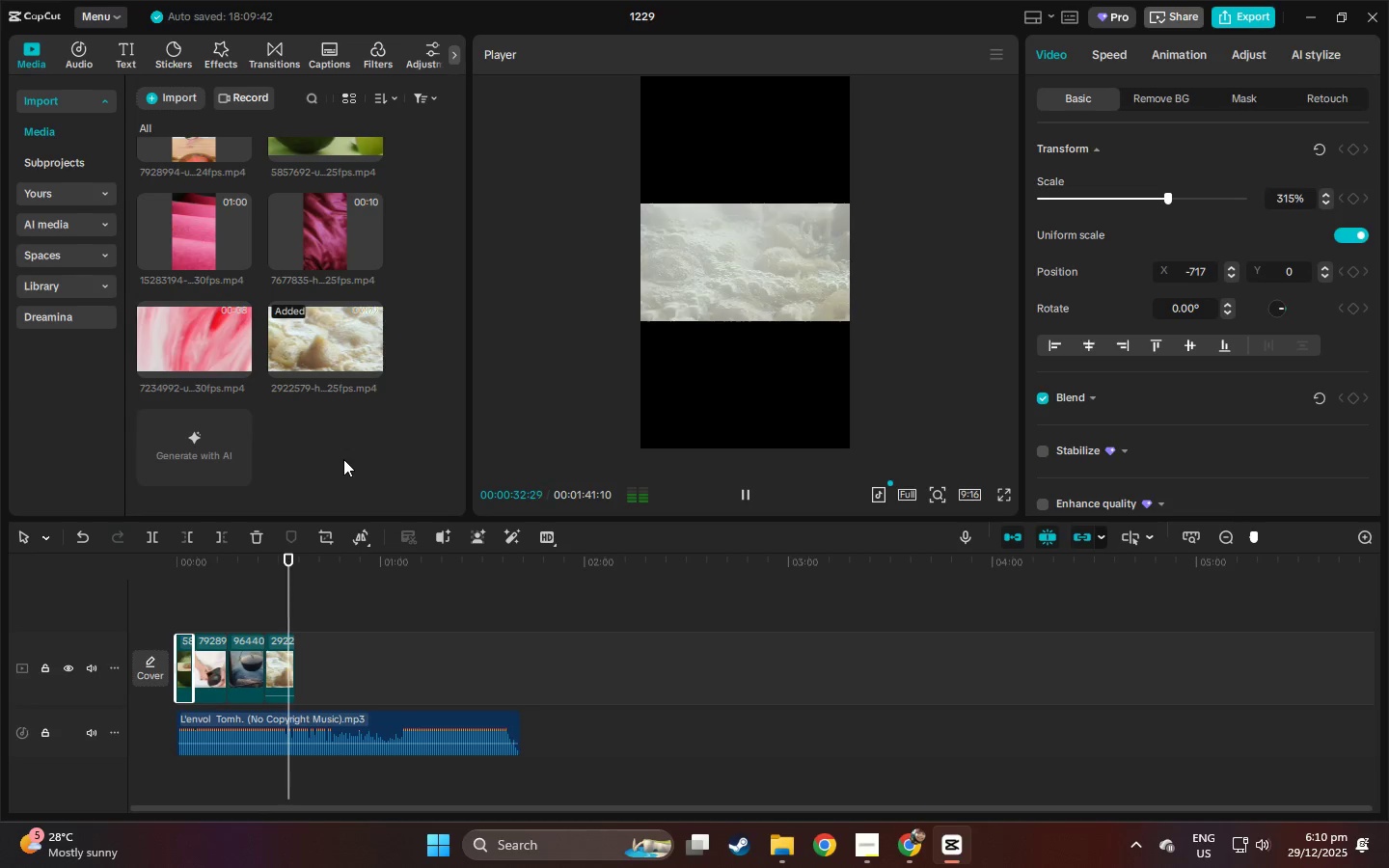 
wait(34.16)
 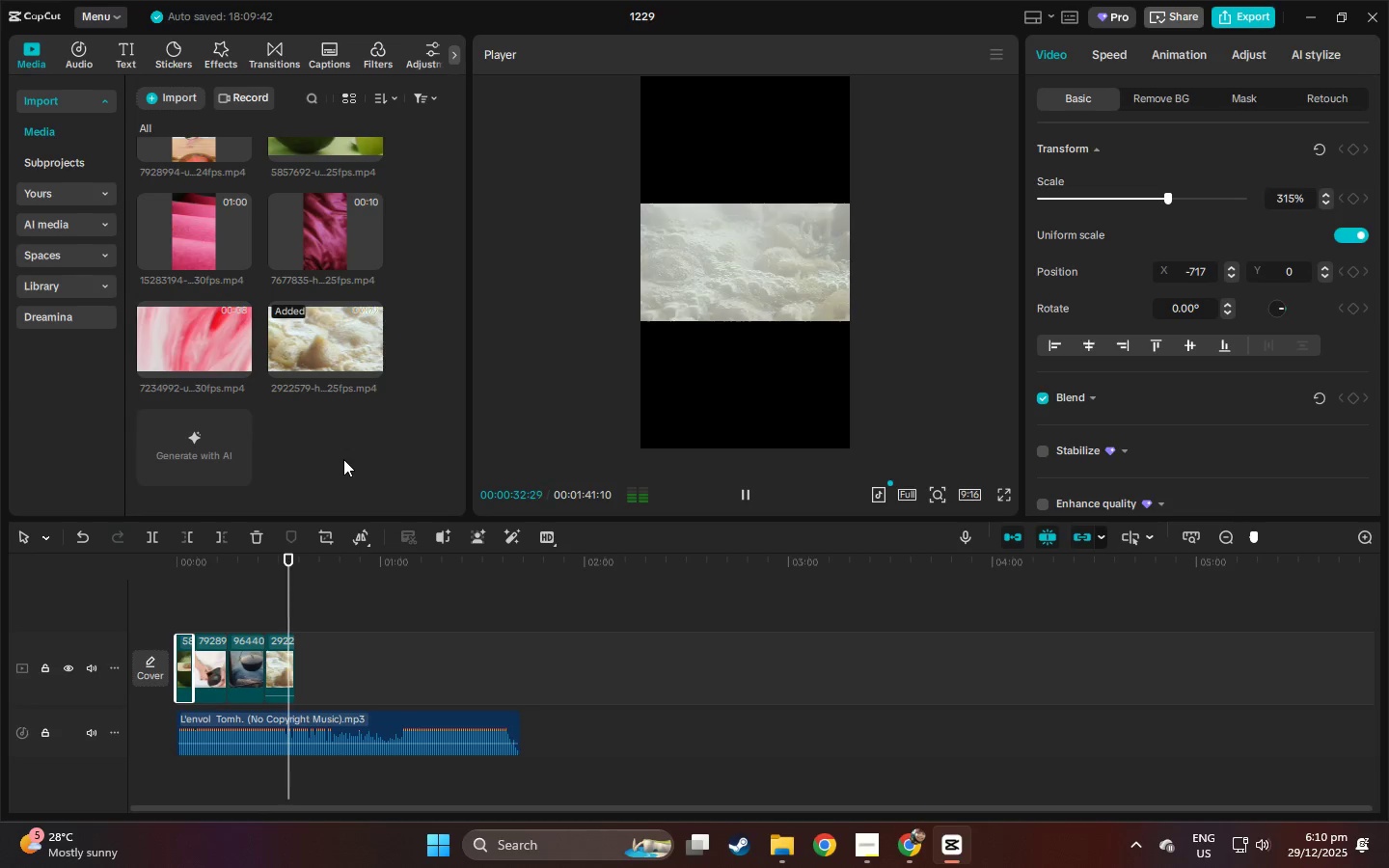 
left_click_drag(start_coordinate=[208, 557], to_coordinate=[169, 567])
 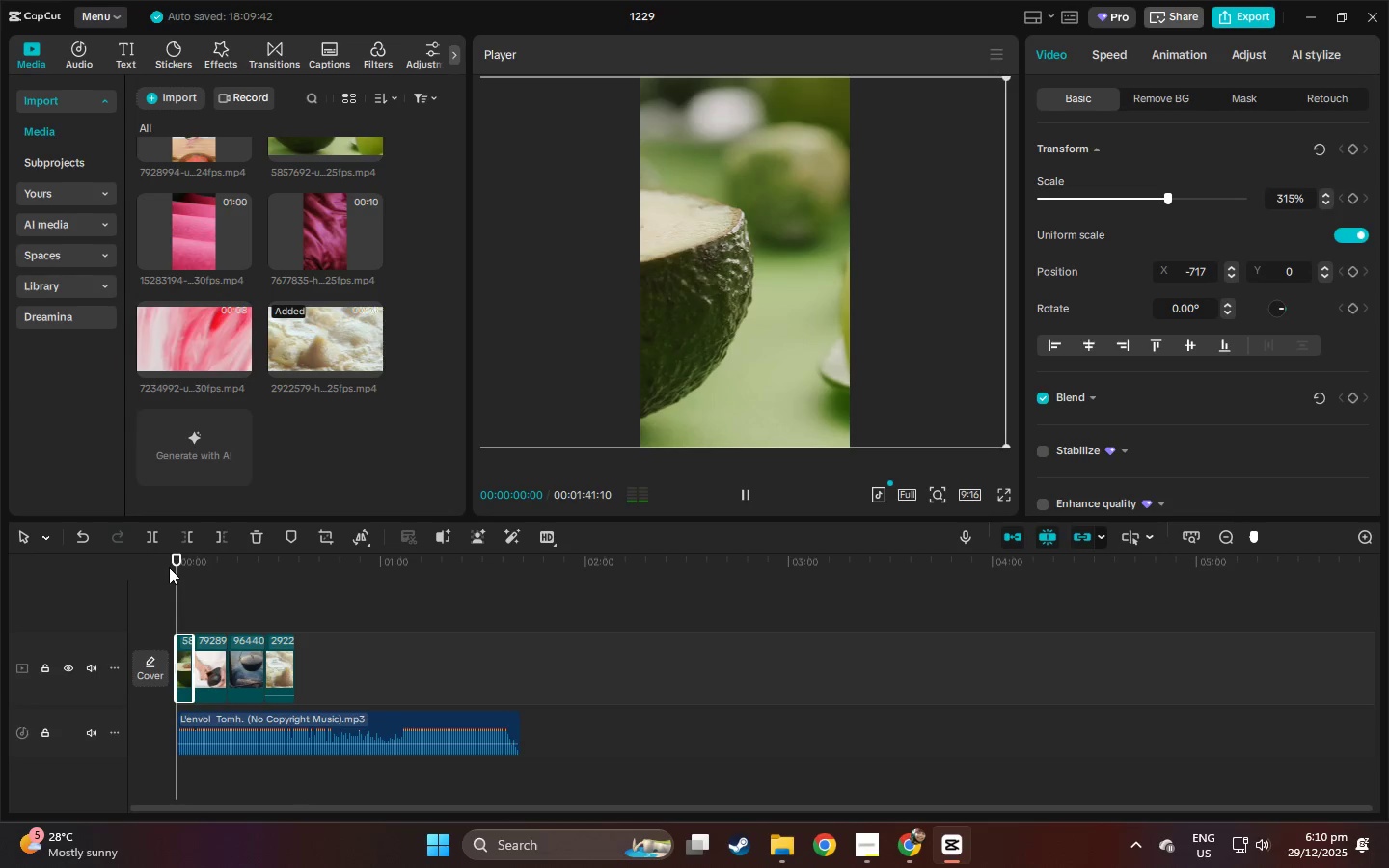 
key(Space)
 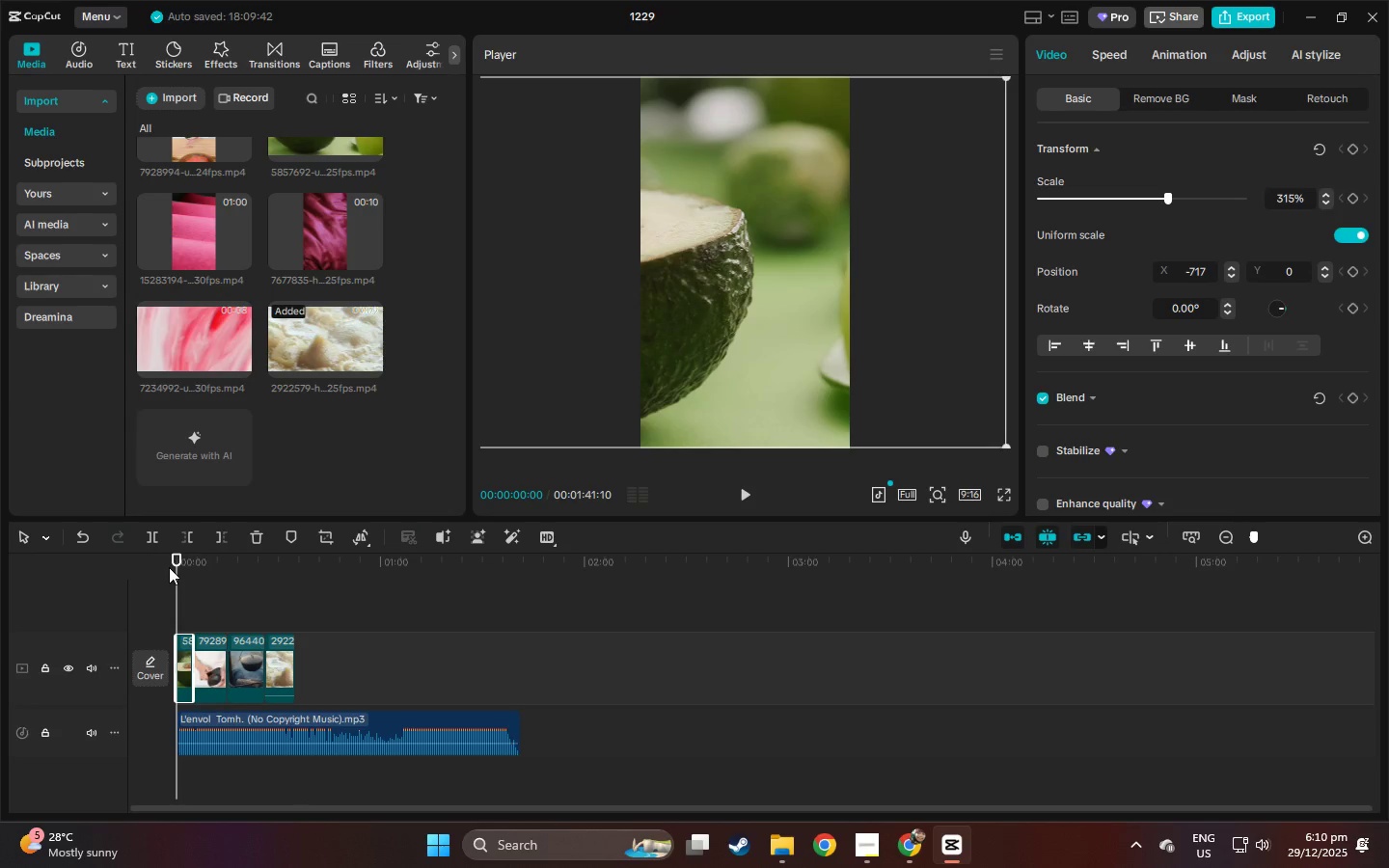 
key(Space)
 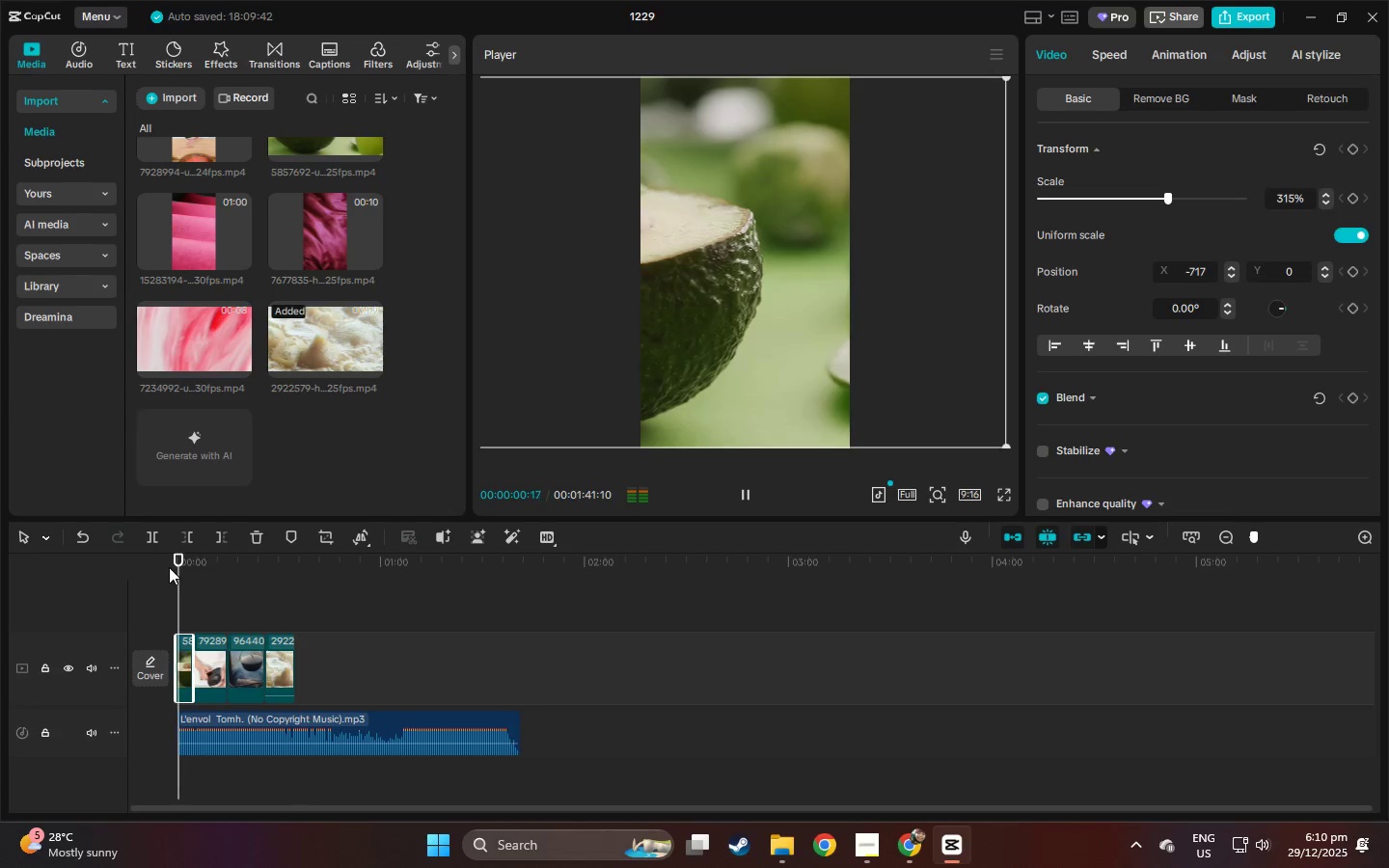 
key(Space)
 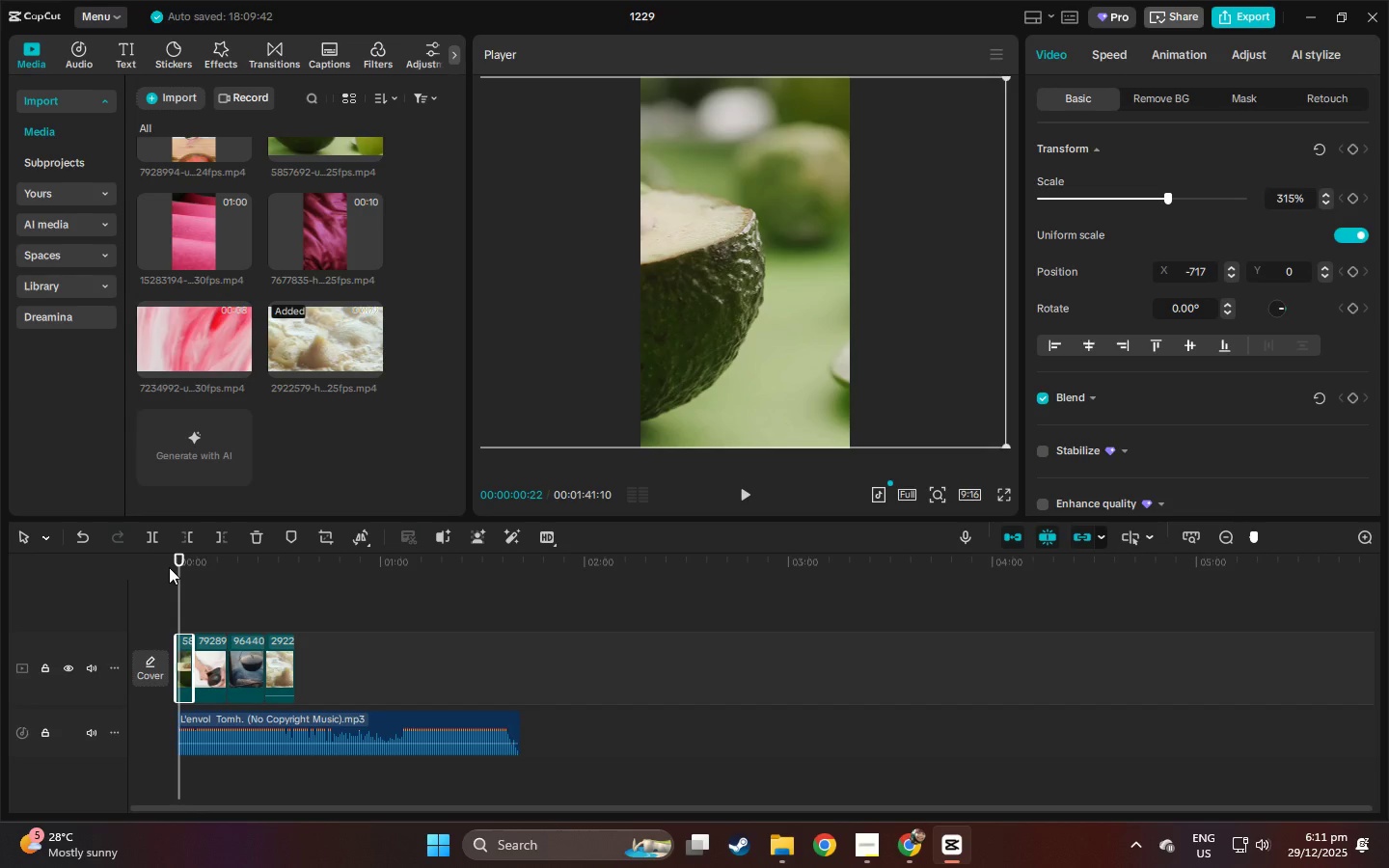 
wait(25.89)
 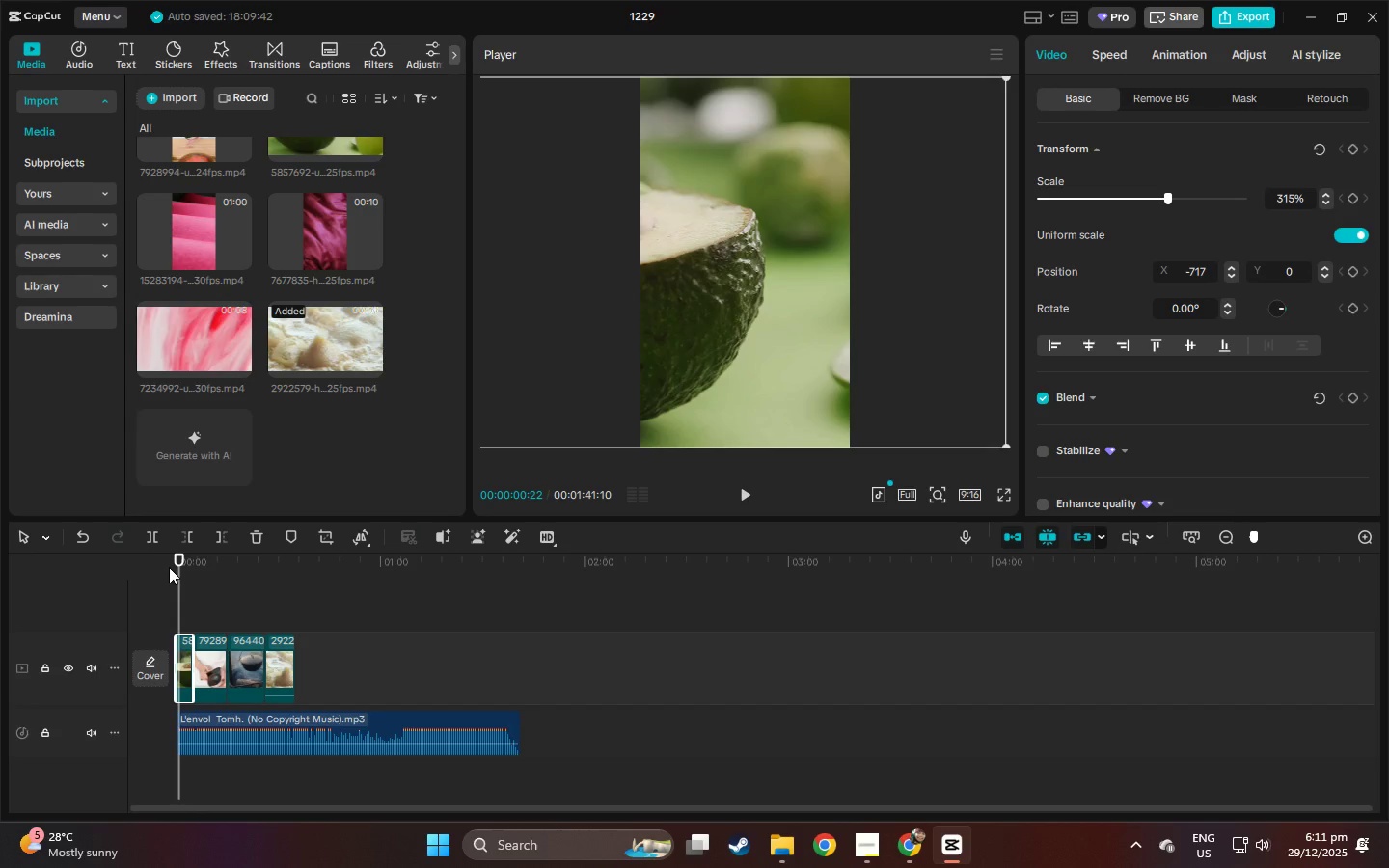 
left_click_drag(start_coordinate=[249, 600], to_coordinate=[210, 584])
 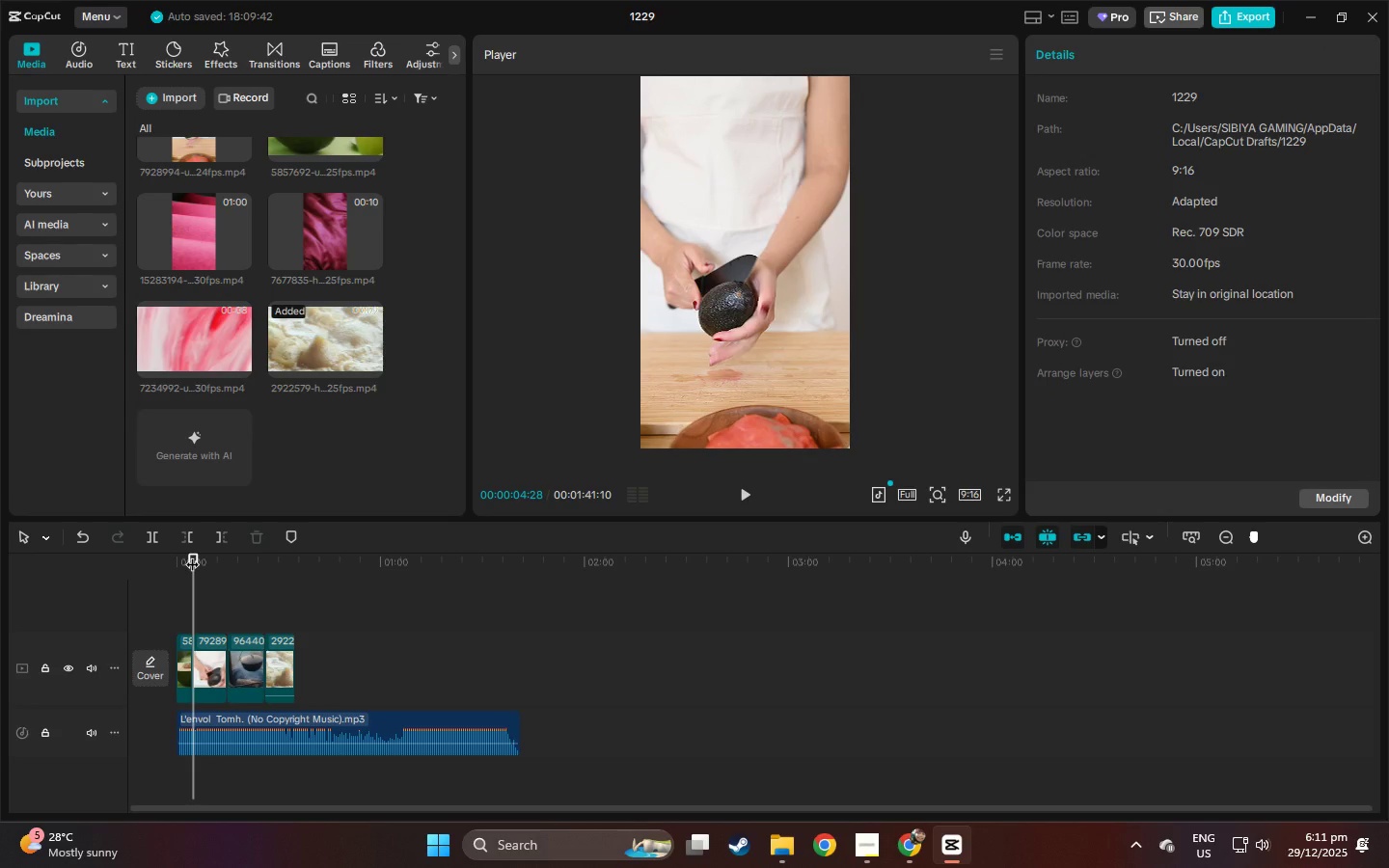 
key(Space)
 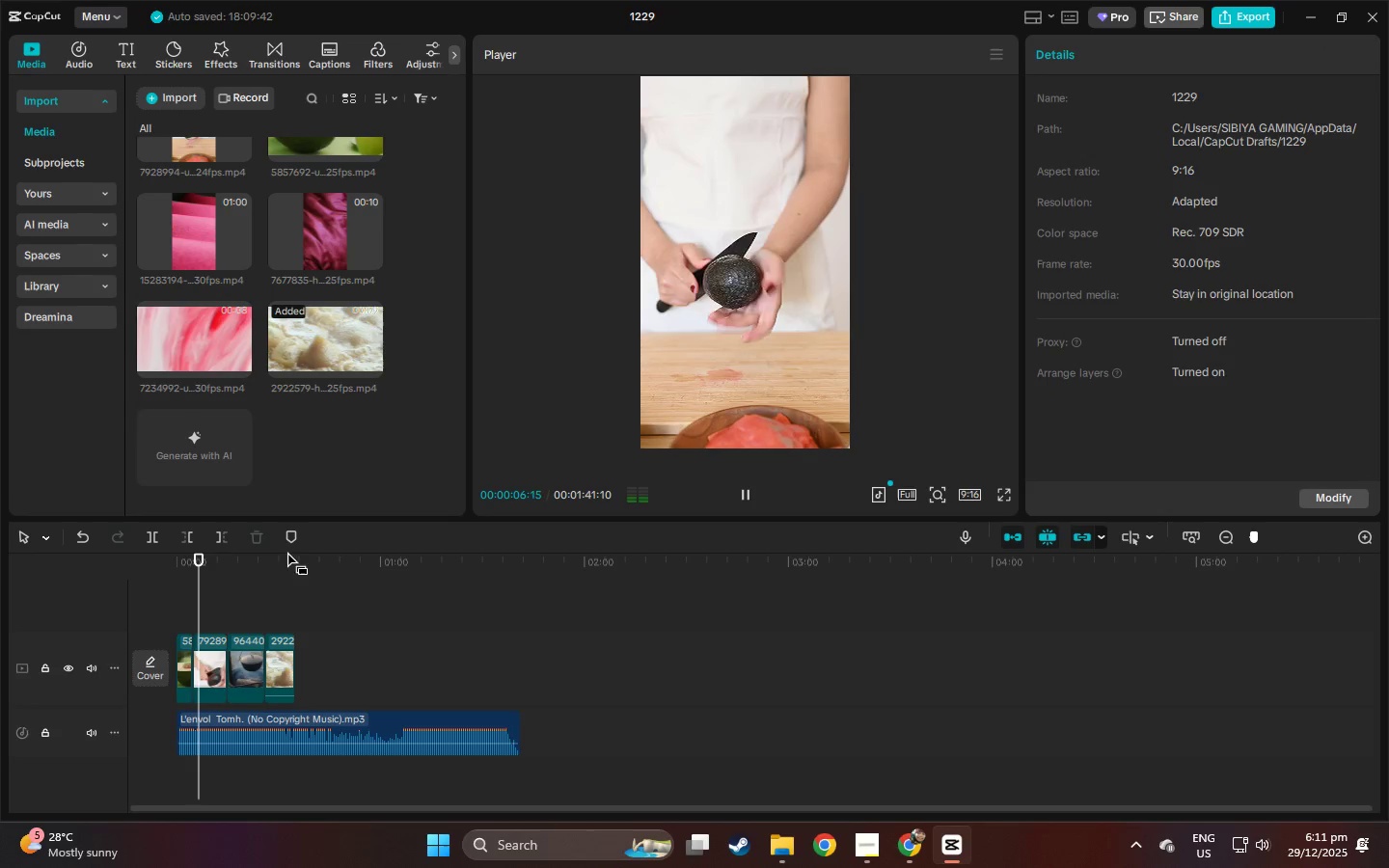 
key(Space)
 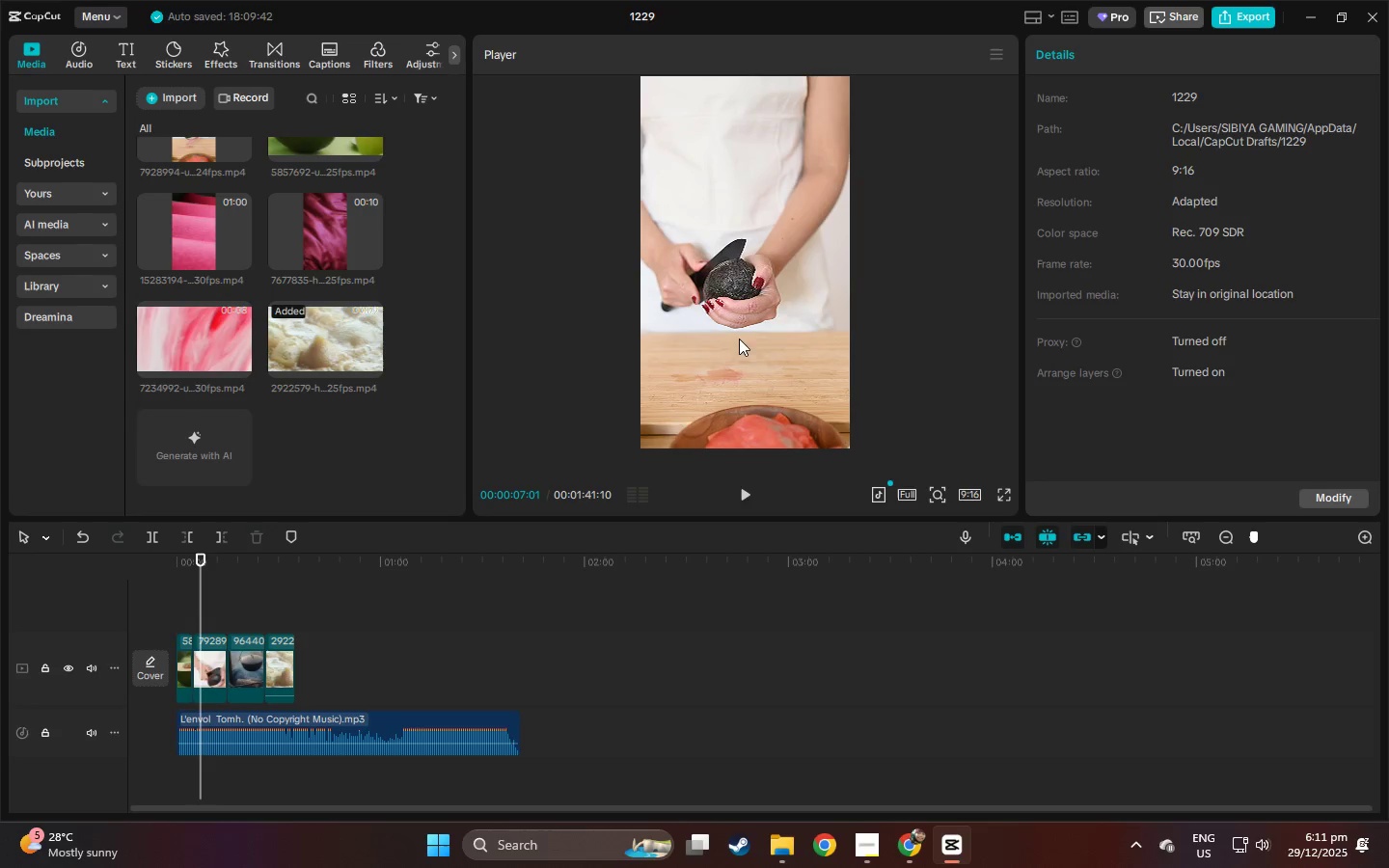 
key(Space)
 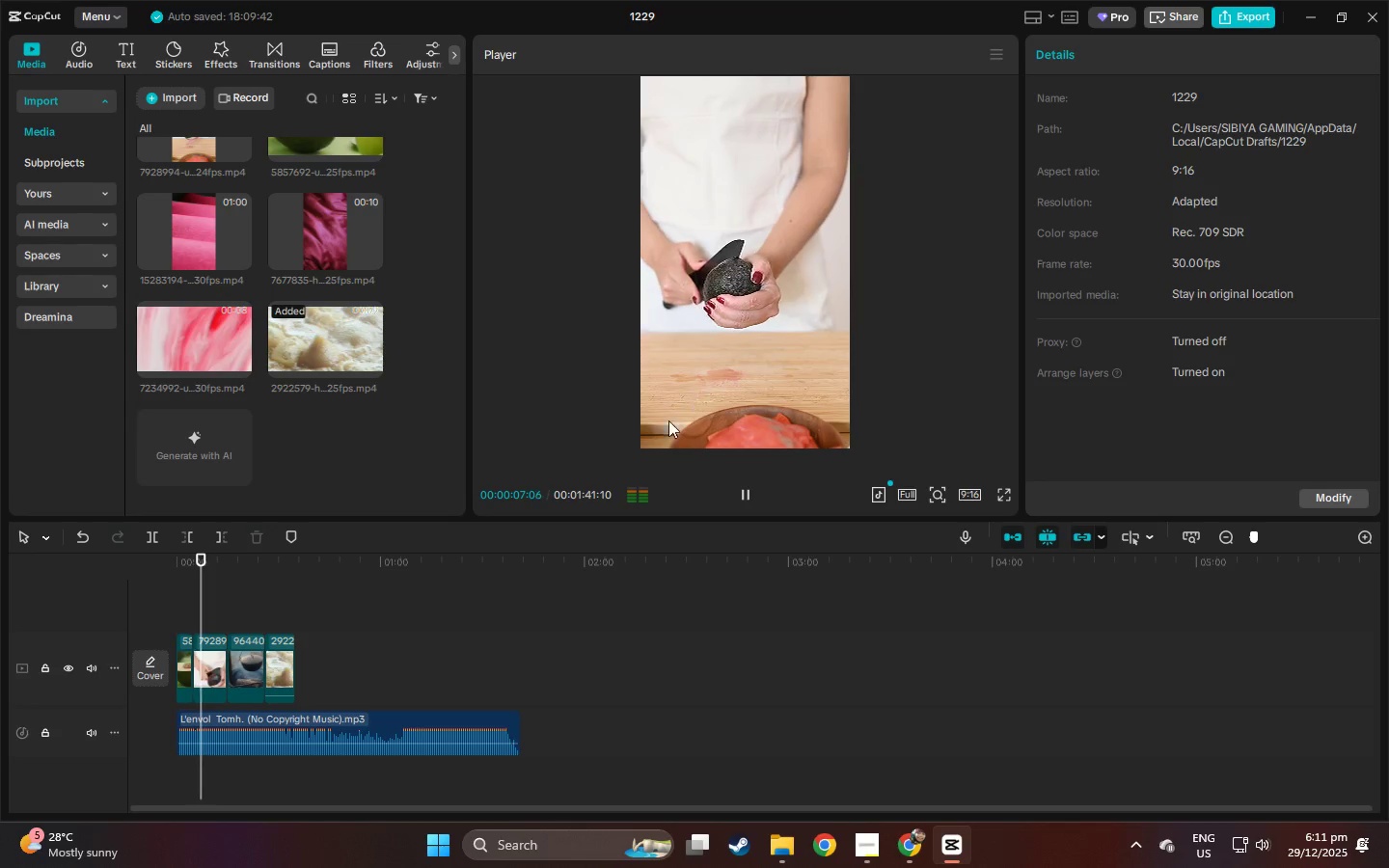 
key(Space)
 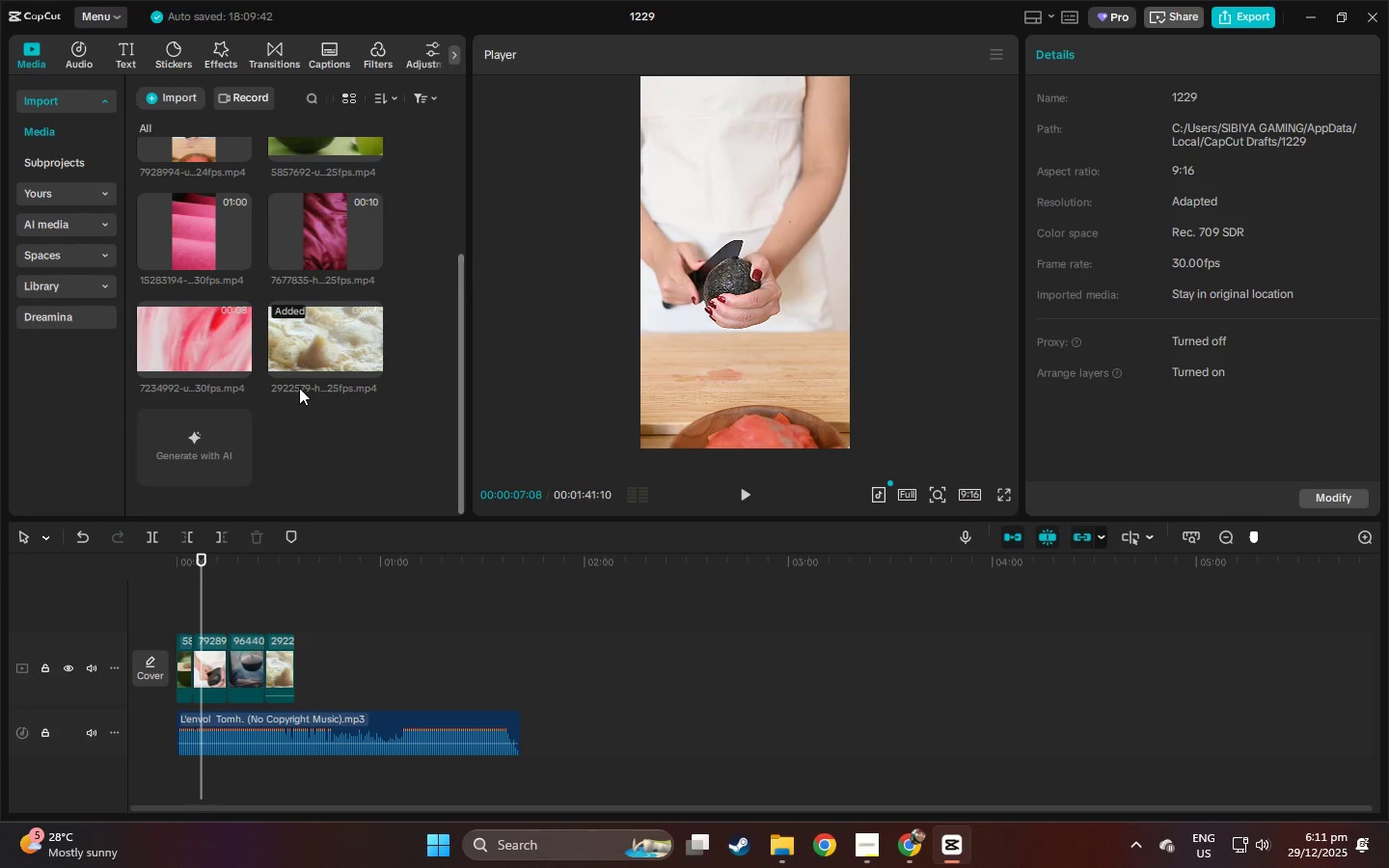 
scroll: coordinate [314, 438], scroll_direction: up, amount: 5.0
 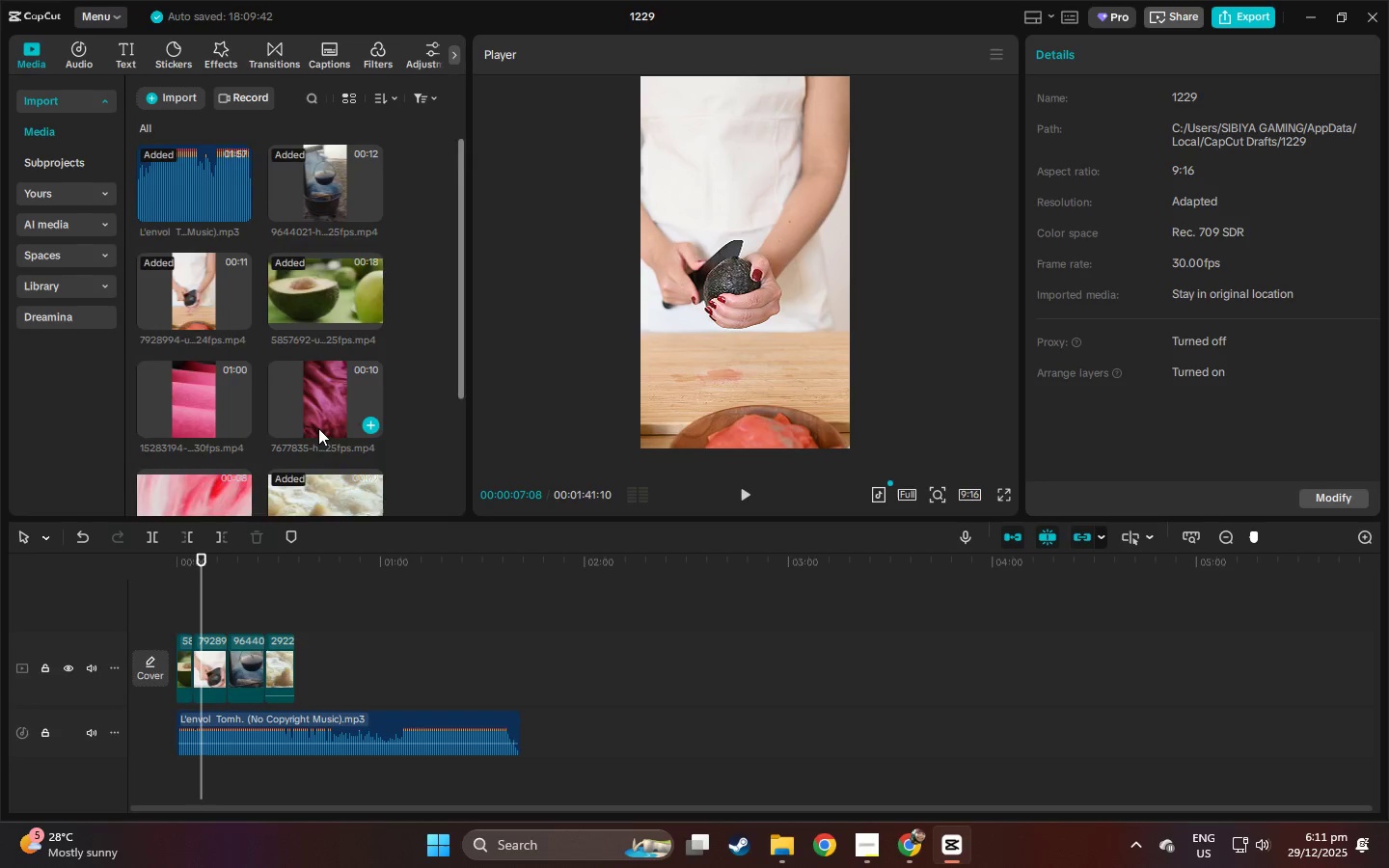 
scroll: coordinate [318, 428], scroll_direction: down, amount: 2.0
 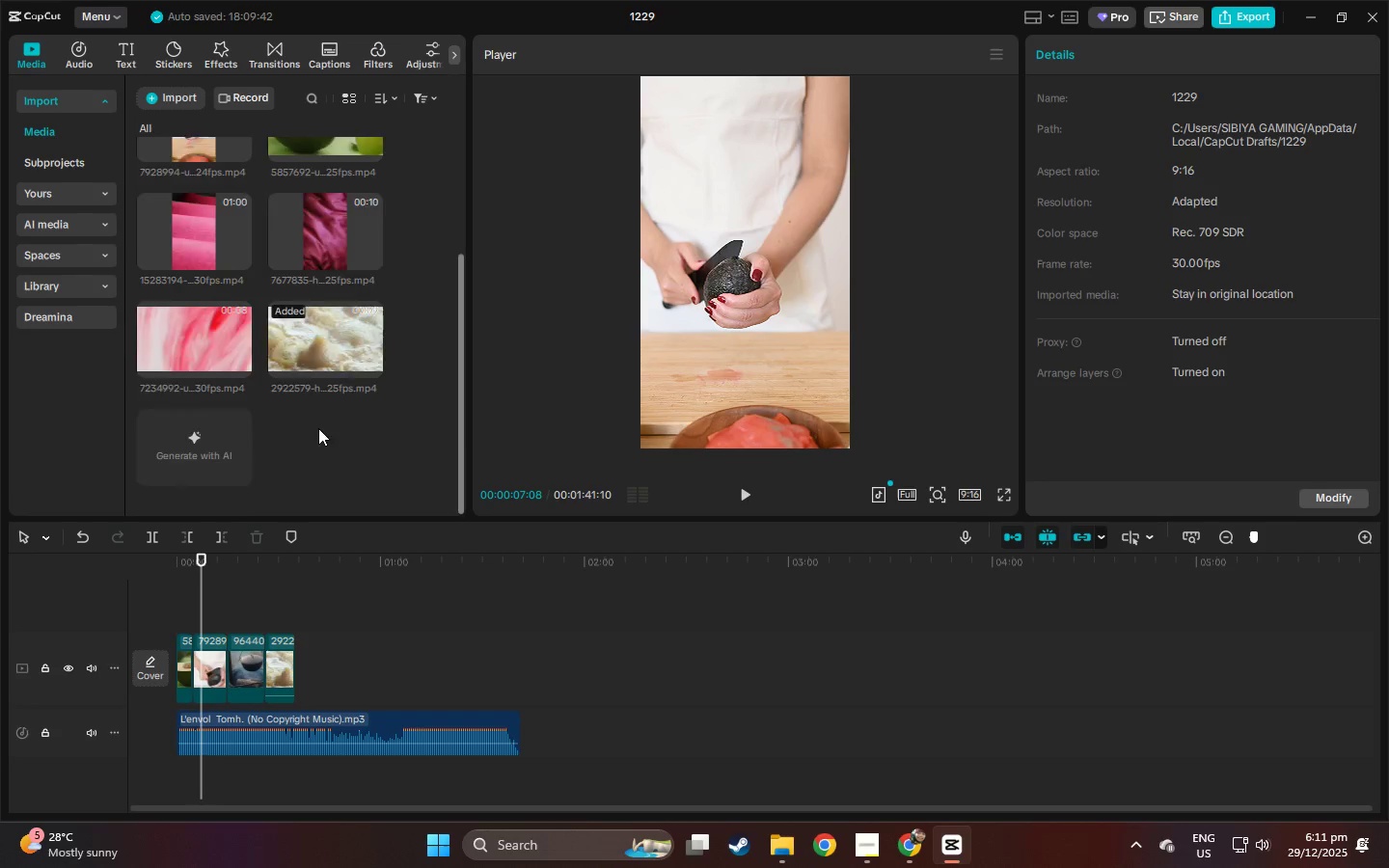 
scroll: coordinate [318, 428], scroll_direction: up, amount: 1.0
 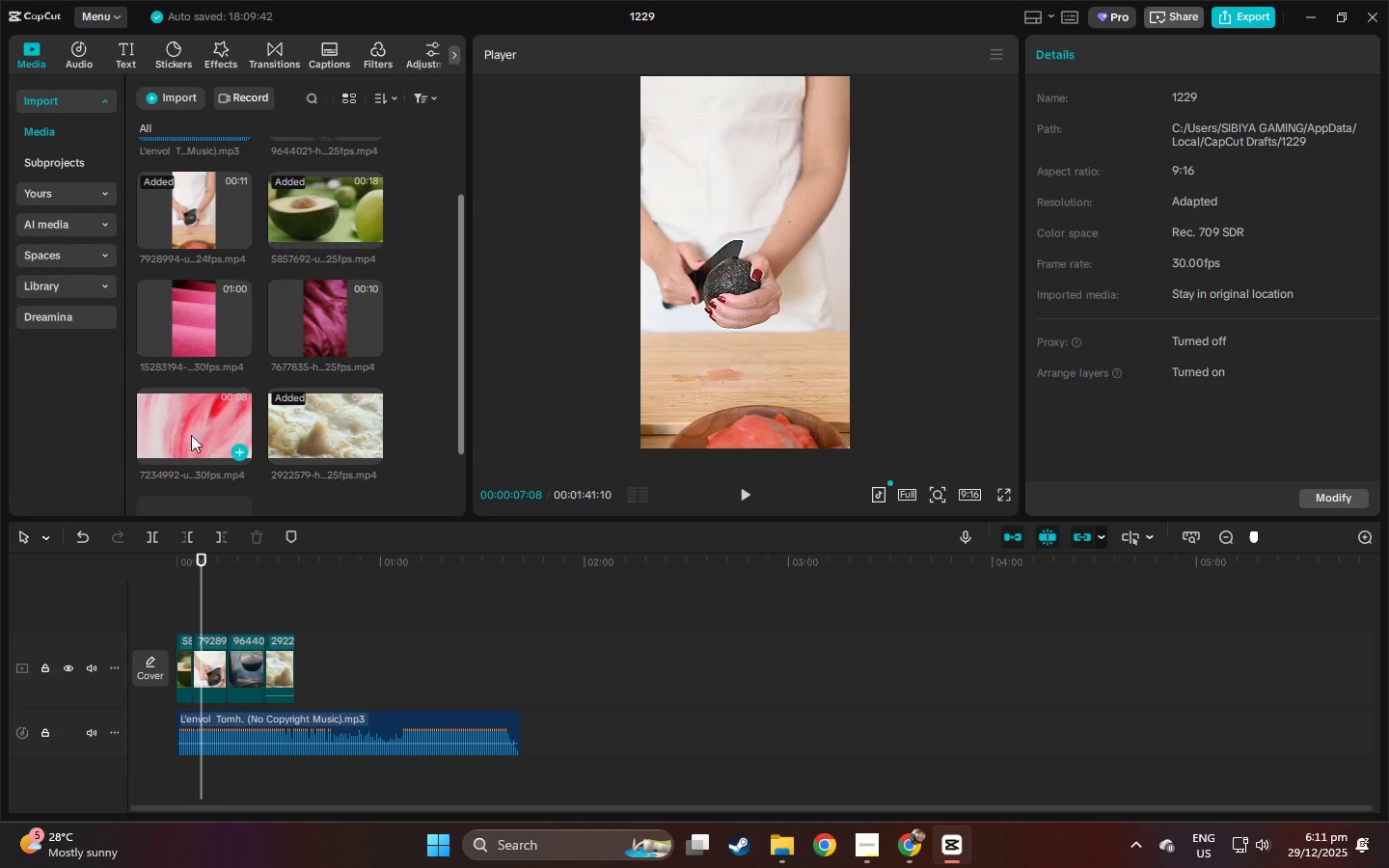 
left_click_drag(start_coordinate=[190, 456], to_coordinate=[290, 665])
 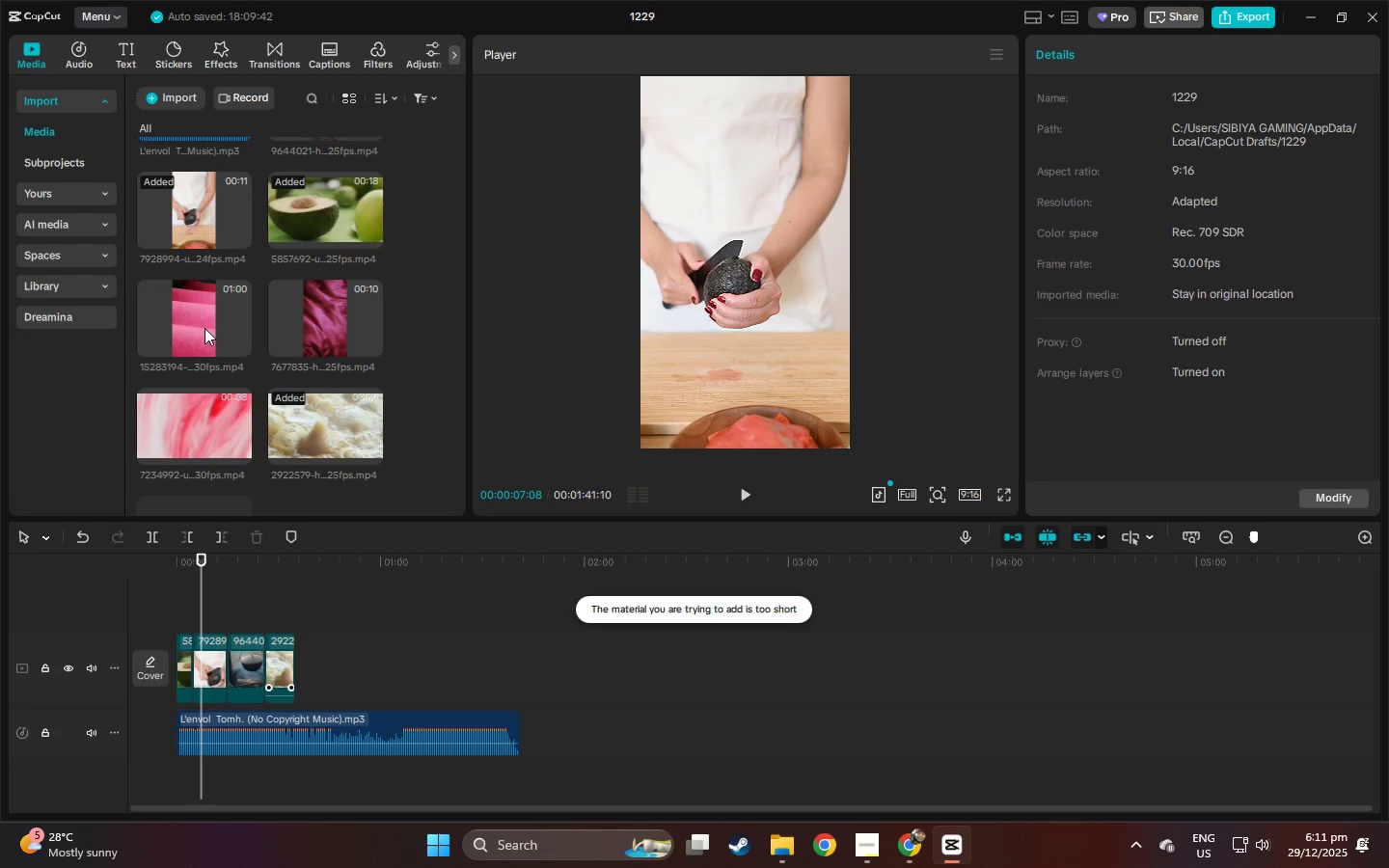 
left_click_drag(start_coordinate=[203, 328], to_coordinate=[303, 655])
 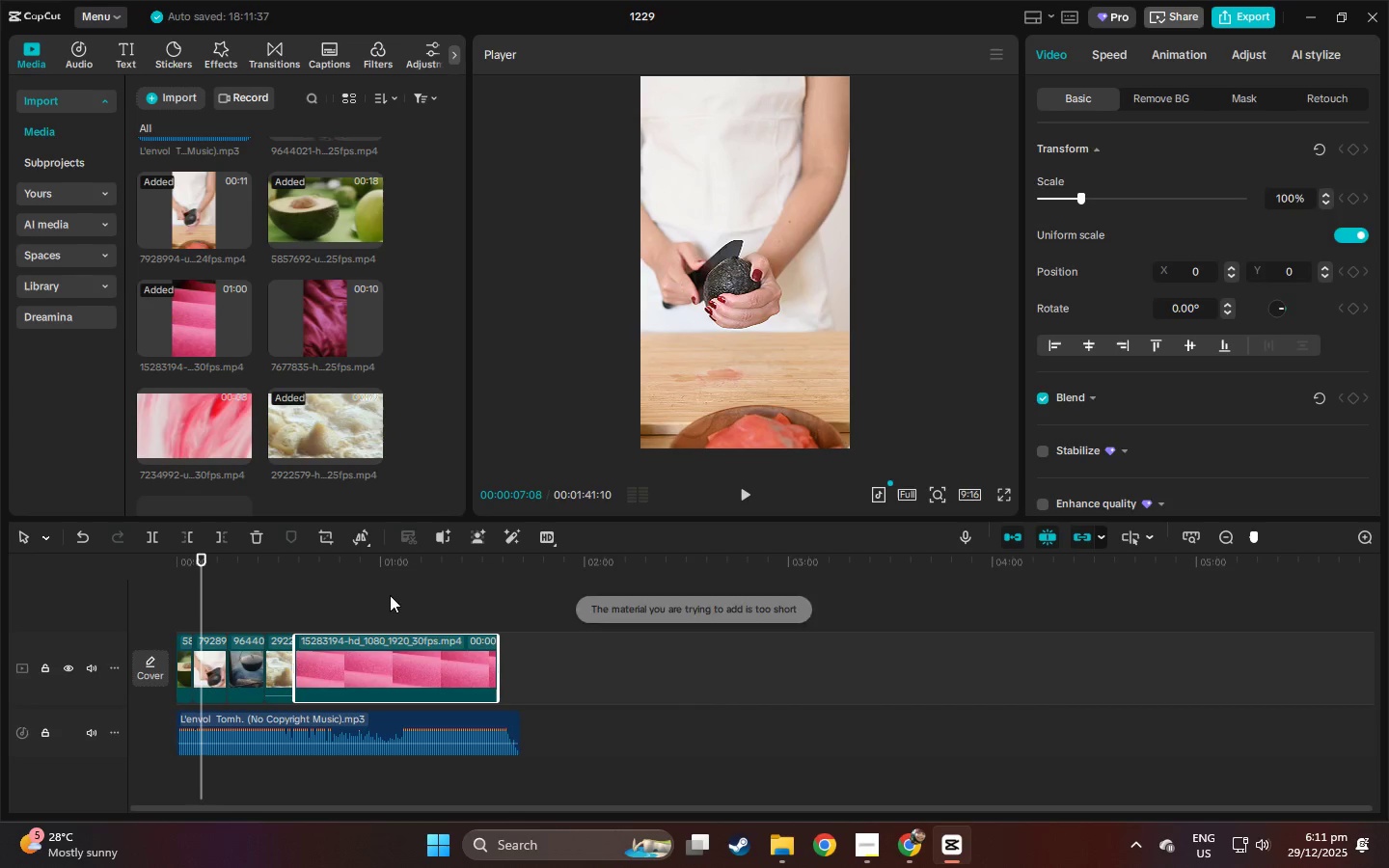 
left_click_drag(start_coordinate=[323, 570], to_coordinate=[305, 569])
 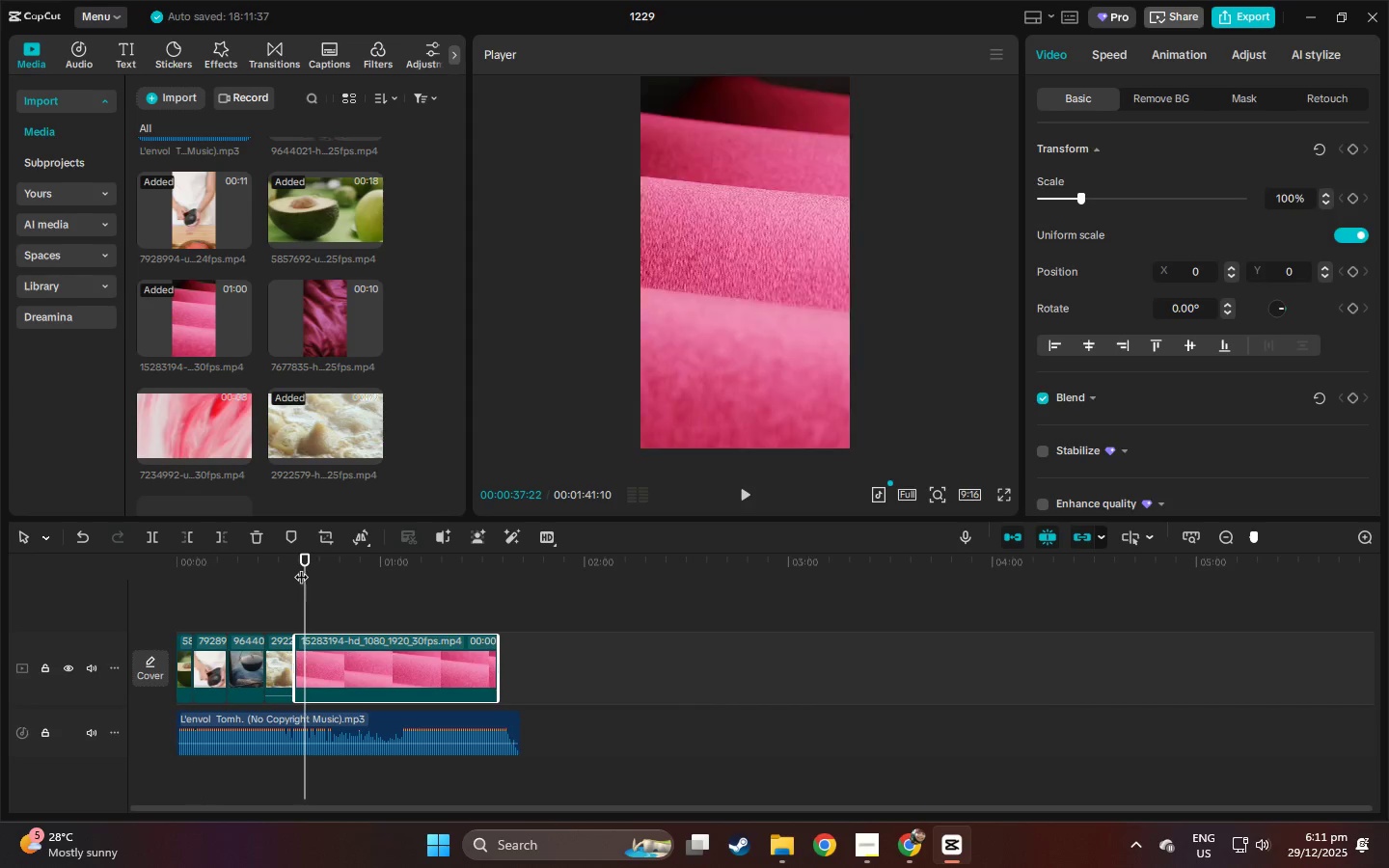 
key(Space)
 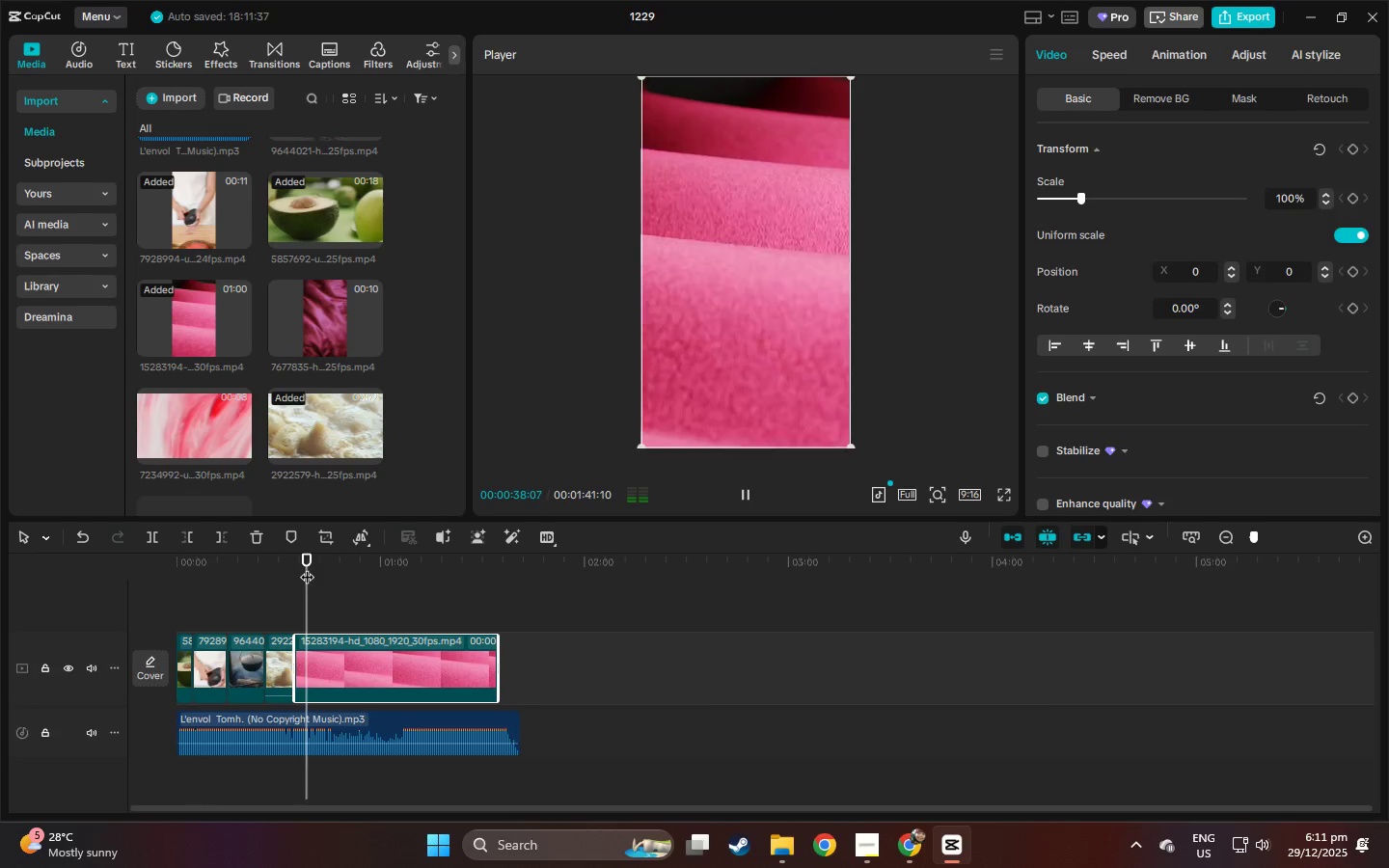 
key(Space)
 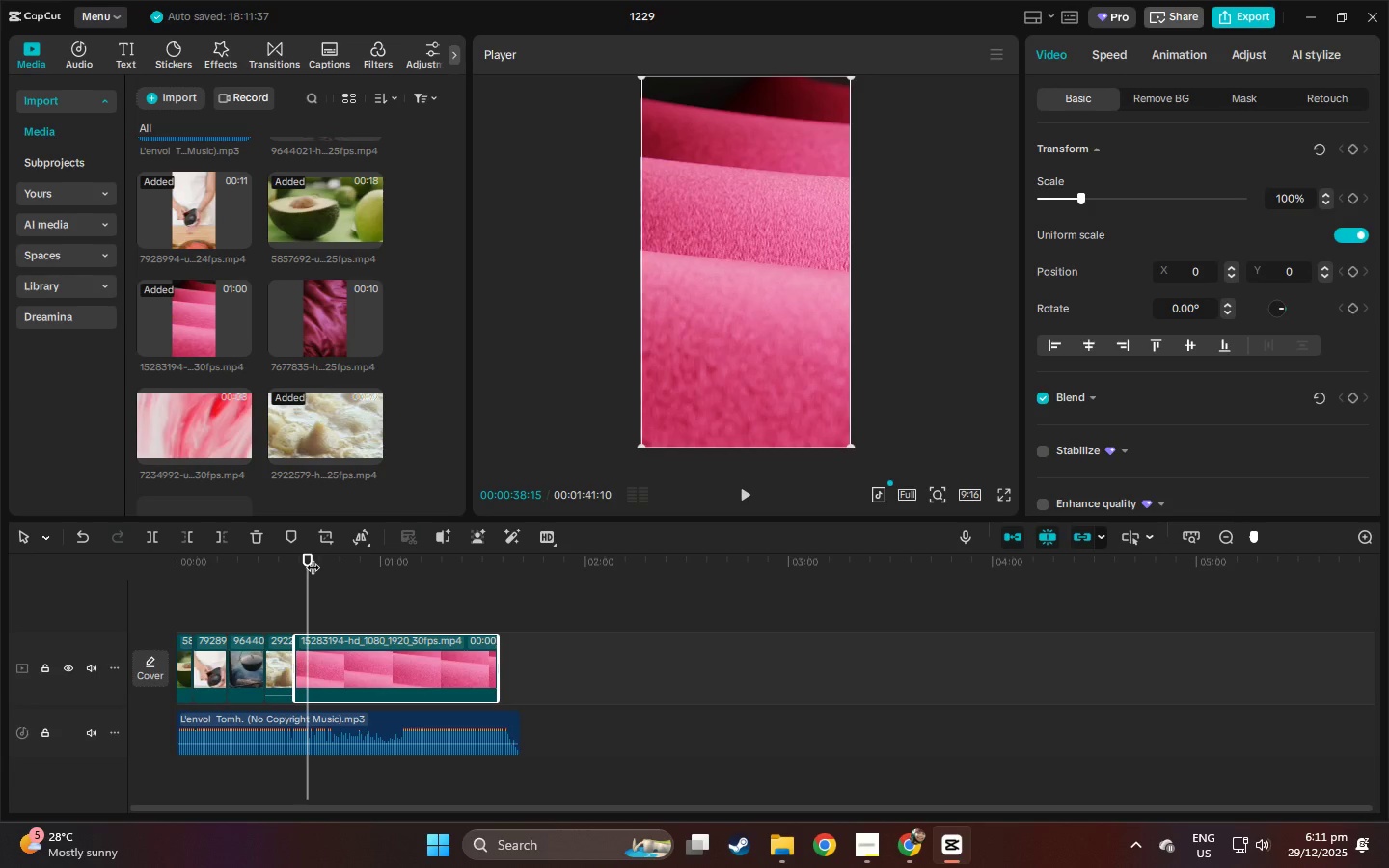 
key(Space)
 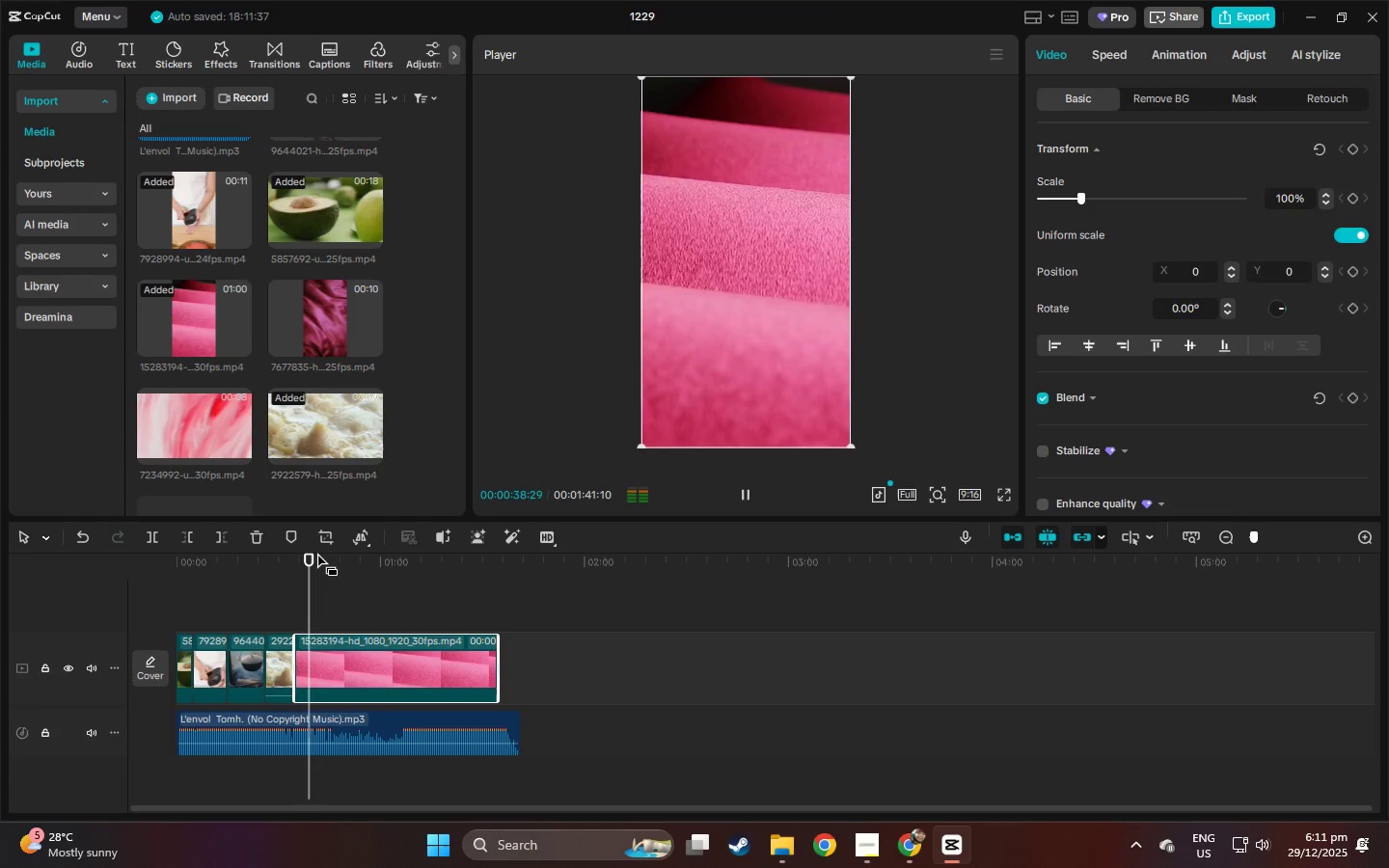 
key(Space)
 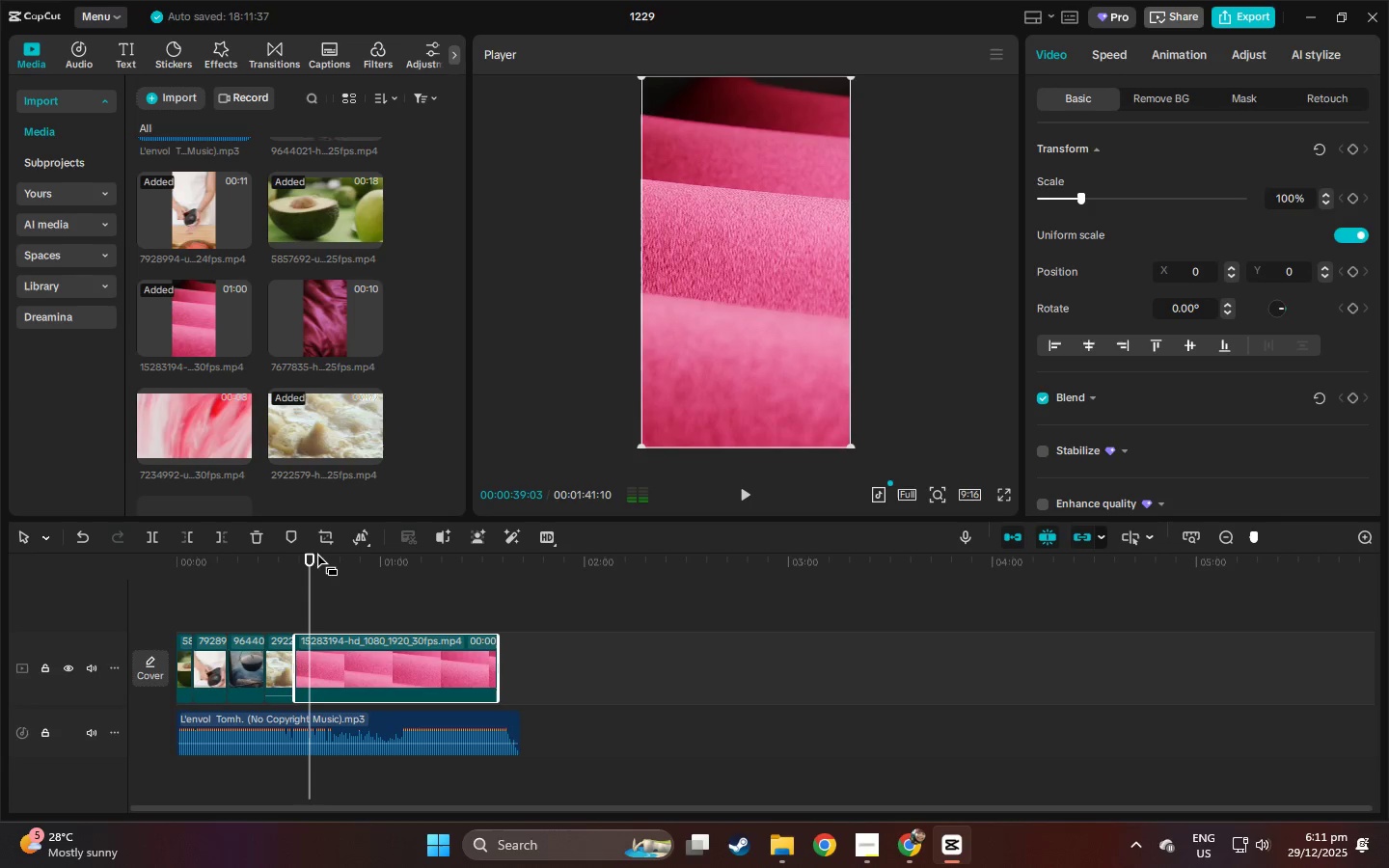 
key(Control+ControlLeft)
 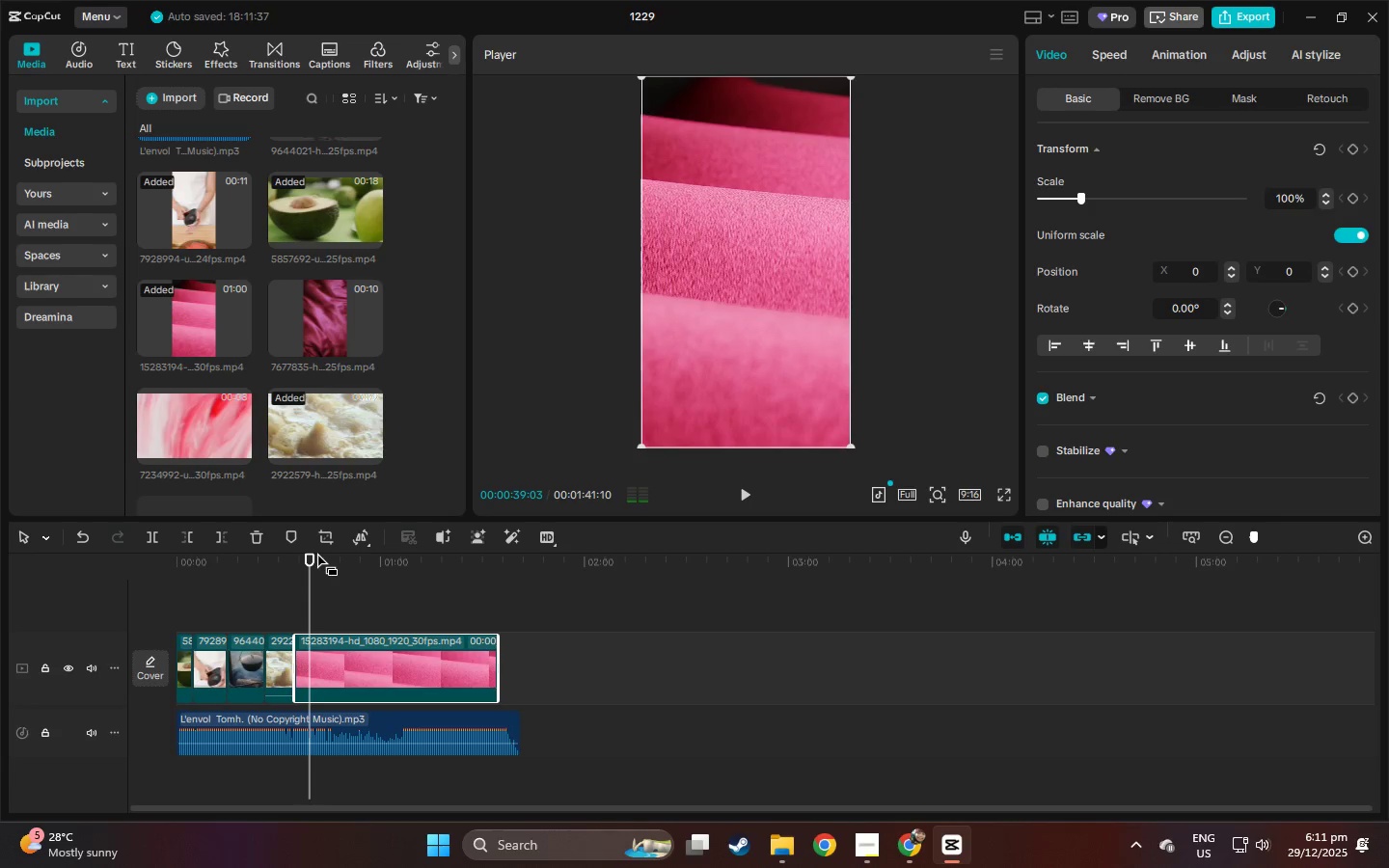 
key(Control+B)
 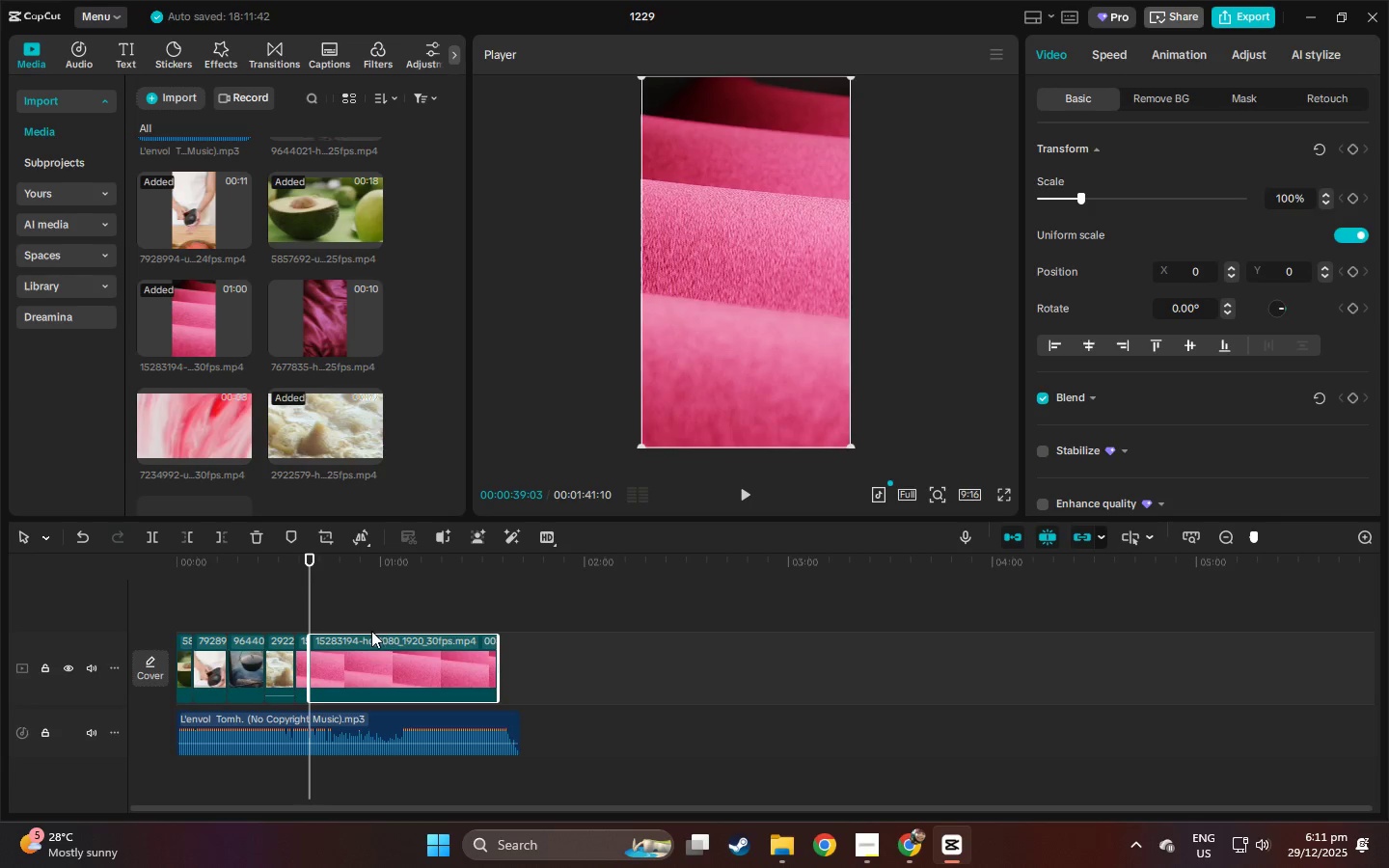 
left_click([374, 658])
 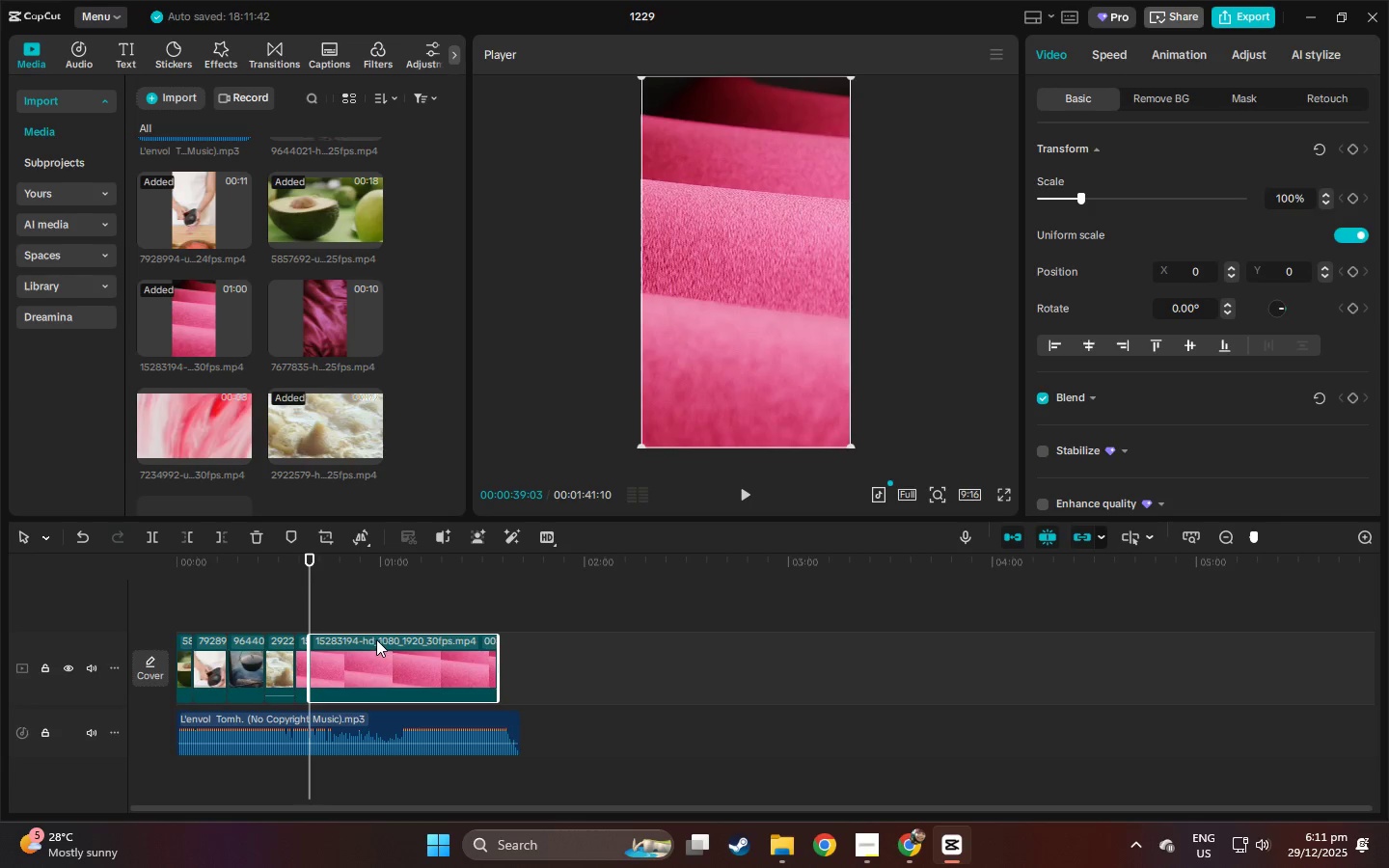 
key(Delete)
 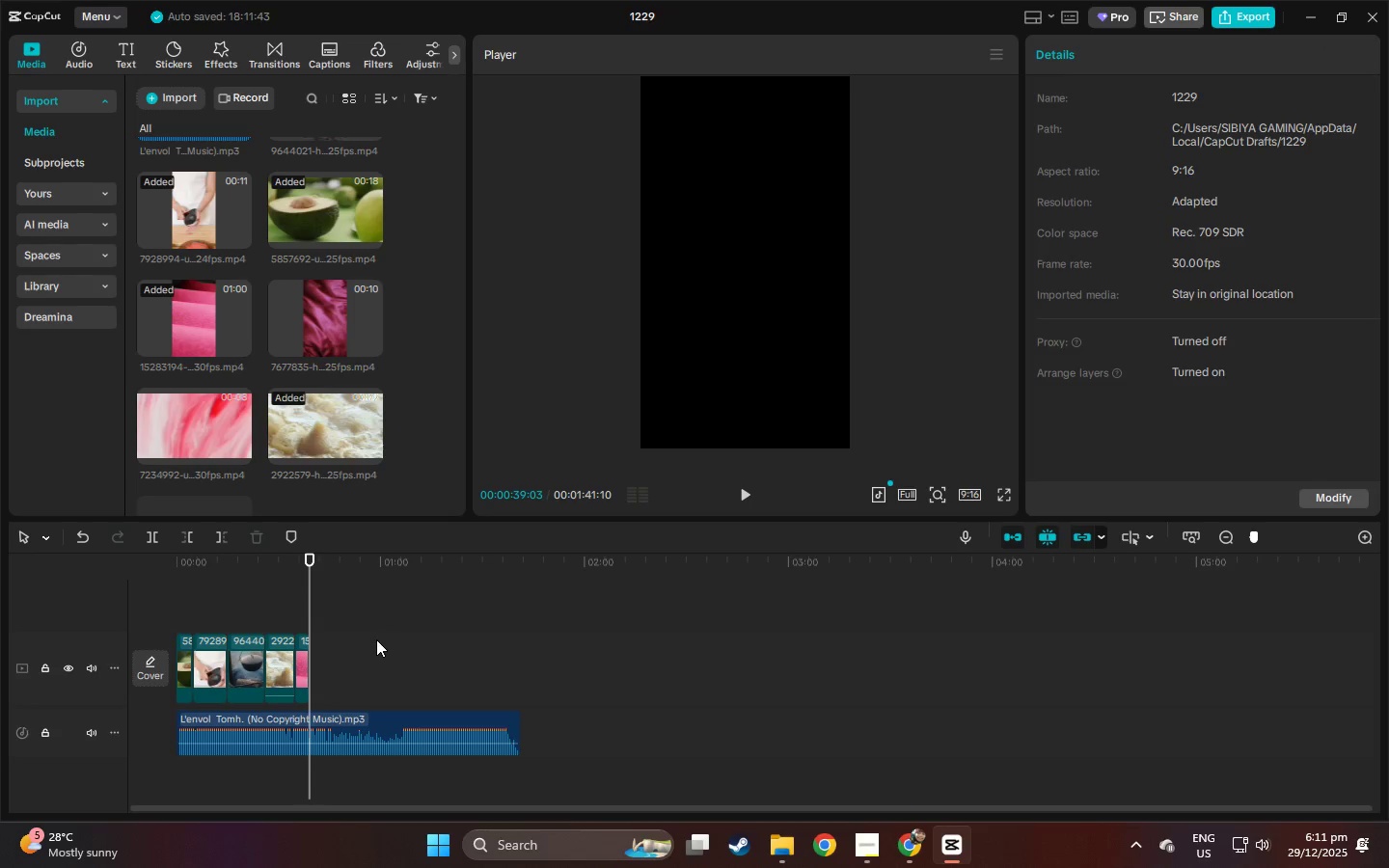 
wait(6.62)
 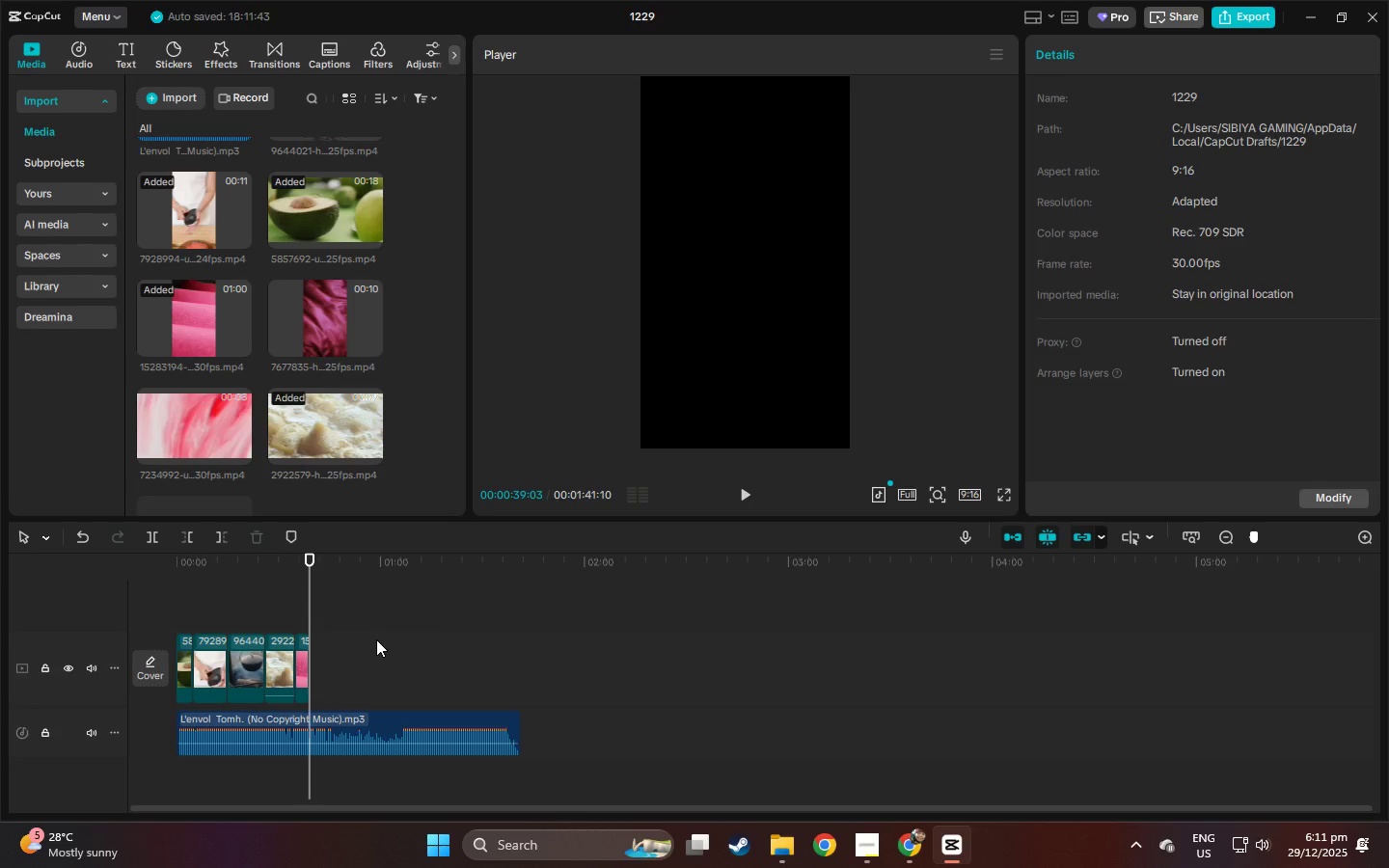 
left_click_drag(start_coordinate=[260, 555], to_coordinate=[131, 557])
 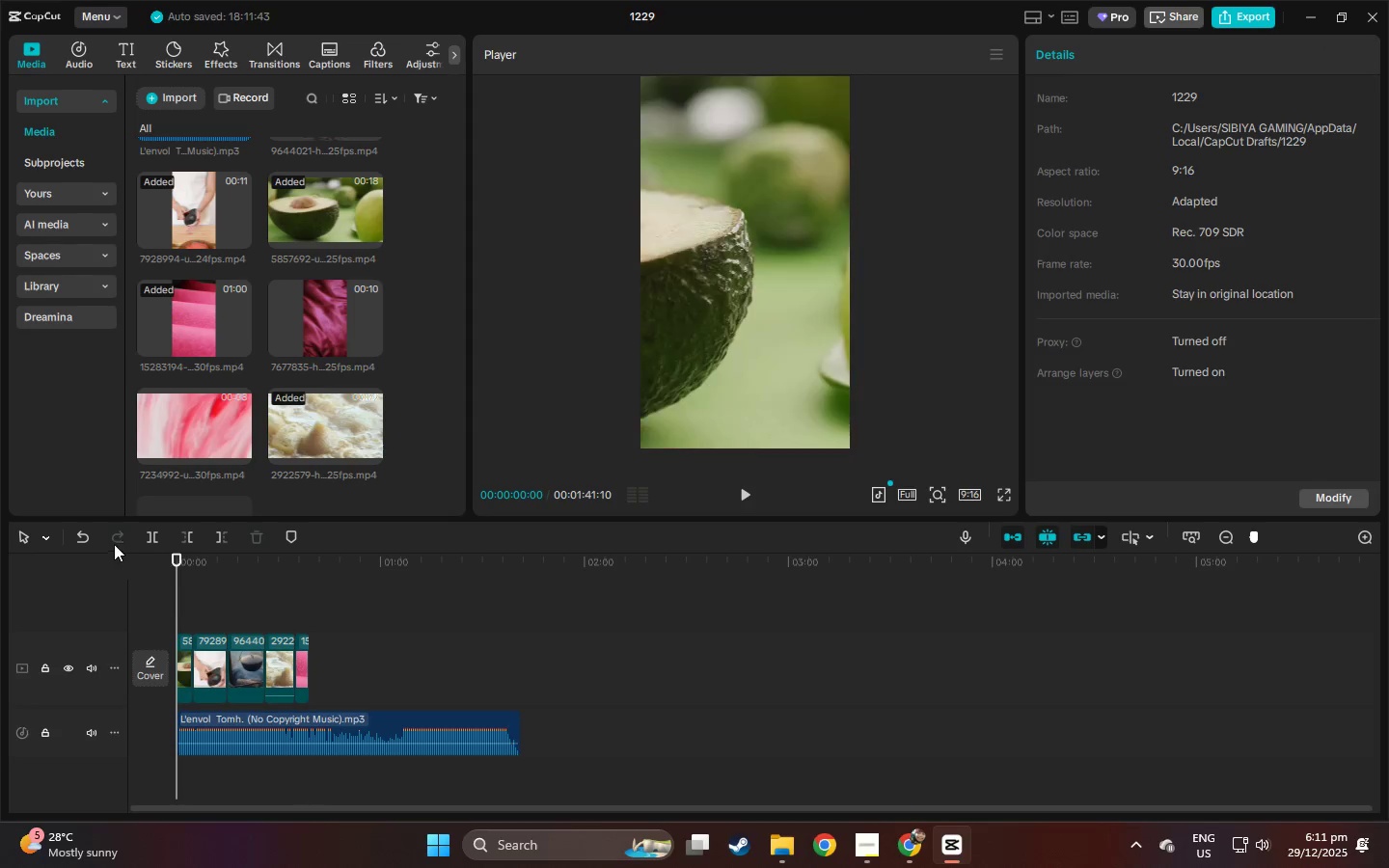 
key(Space)
 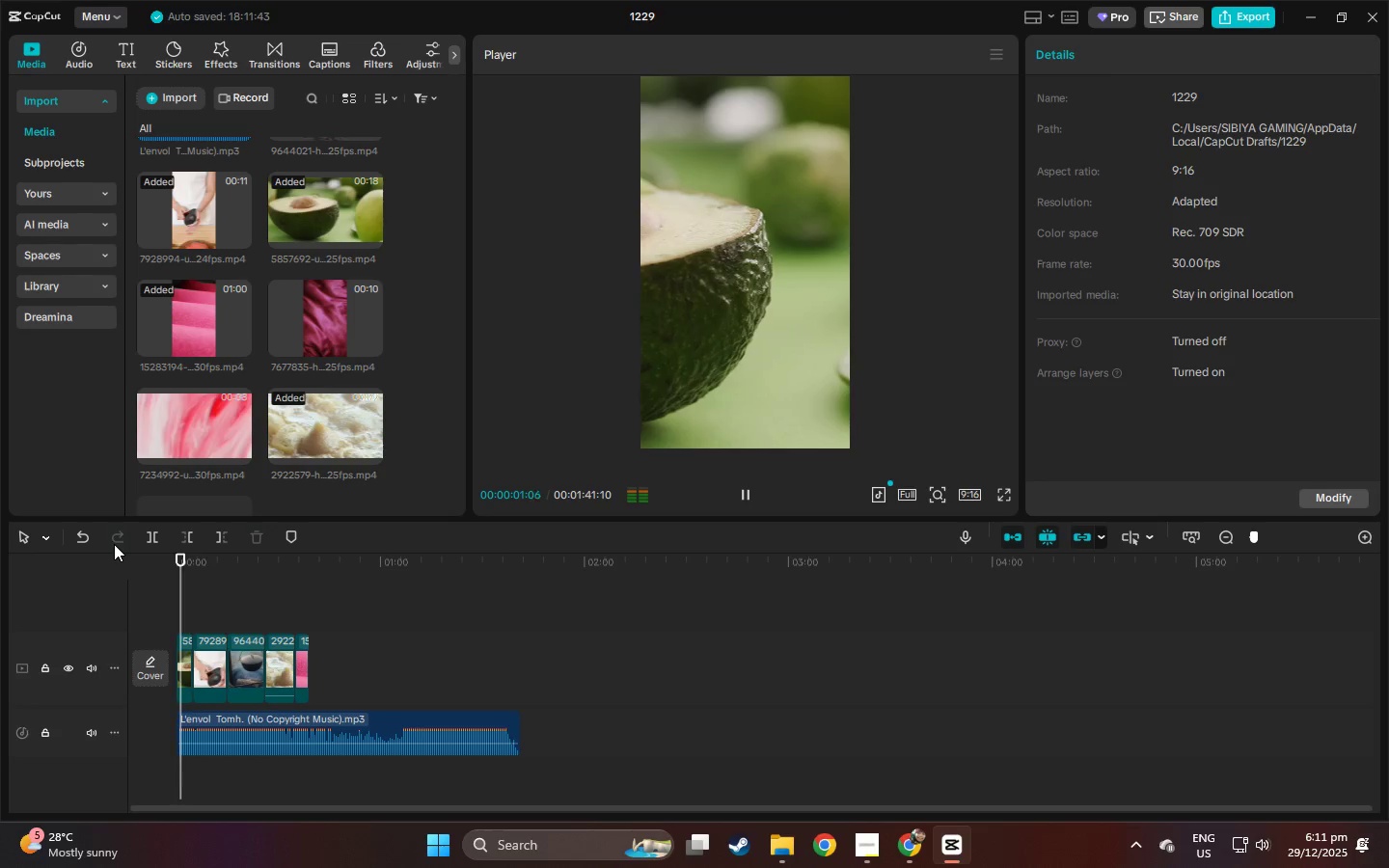 
key(Space)
 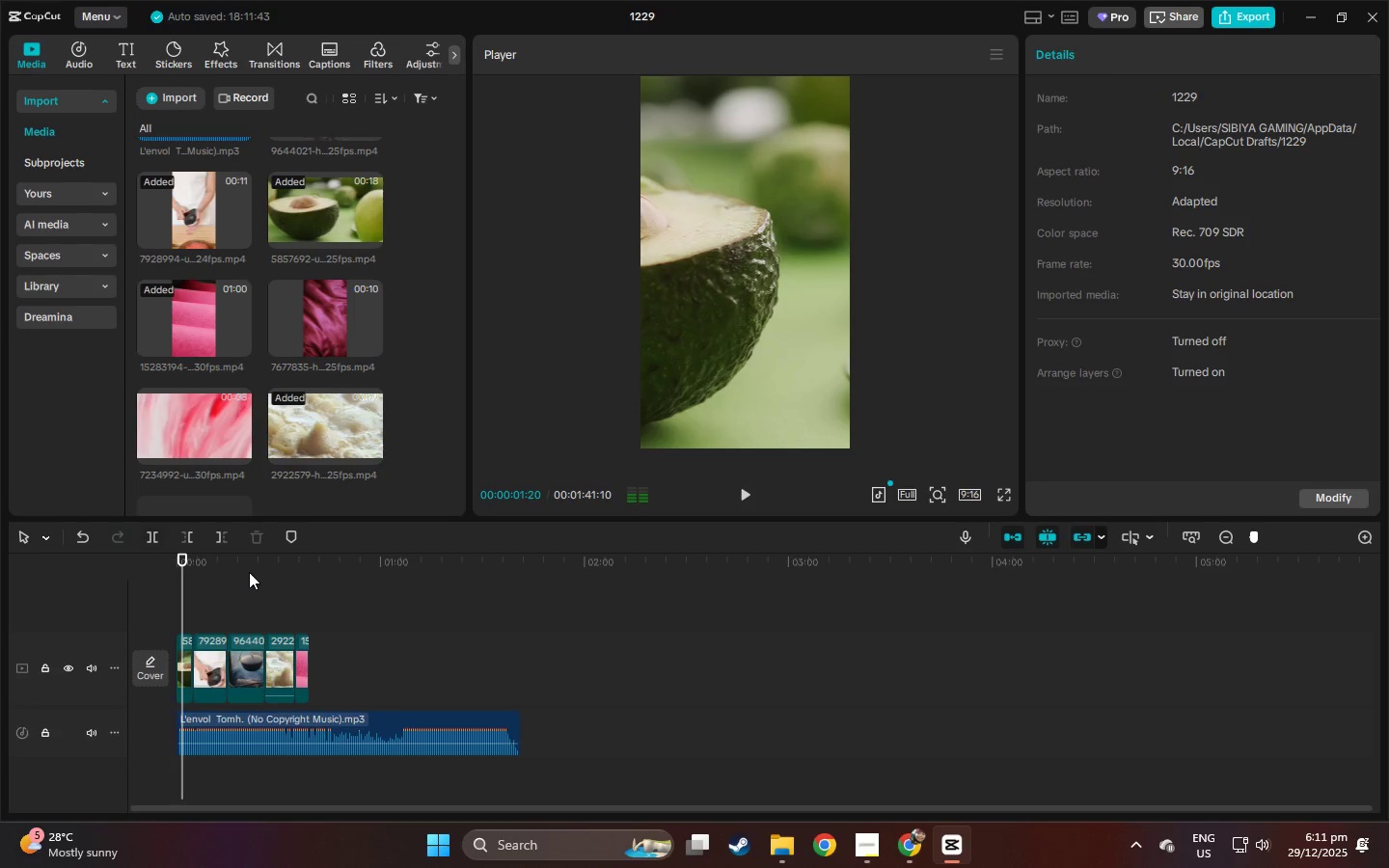 
key(Space)
 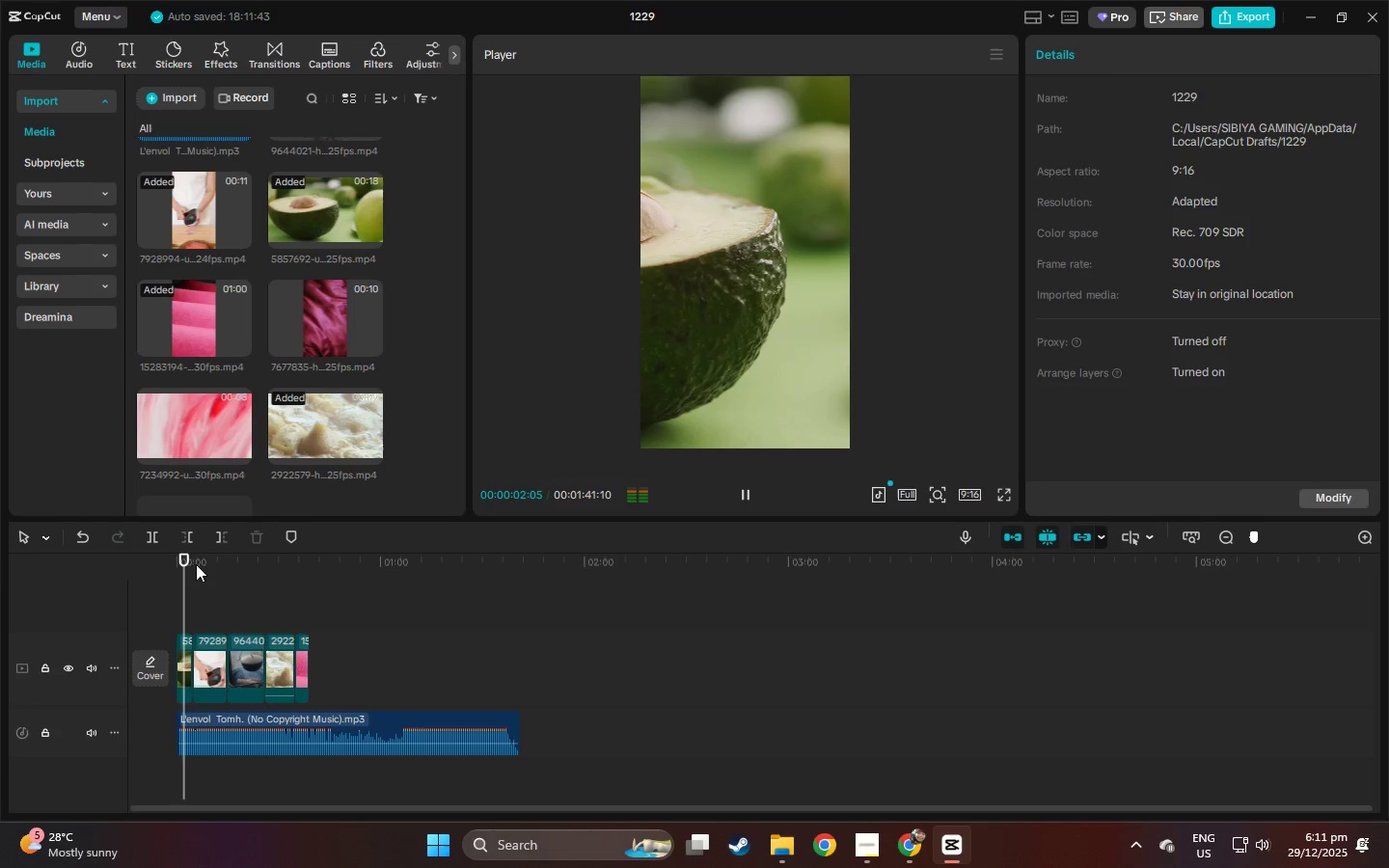 
key(Space)
 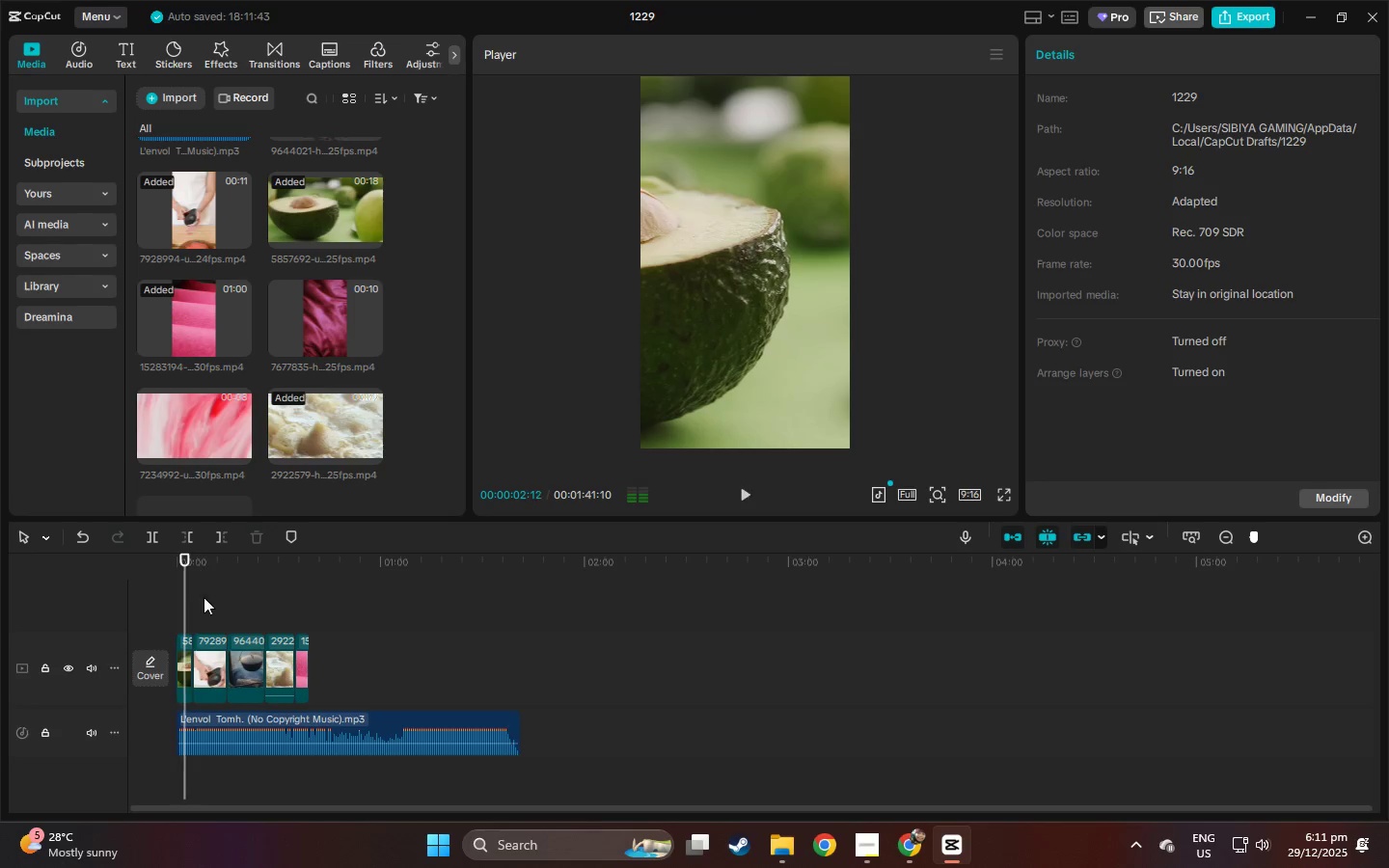 
key(Space)
 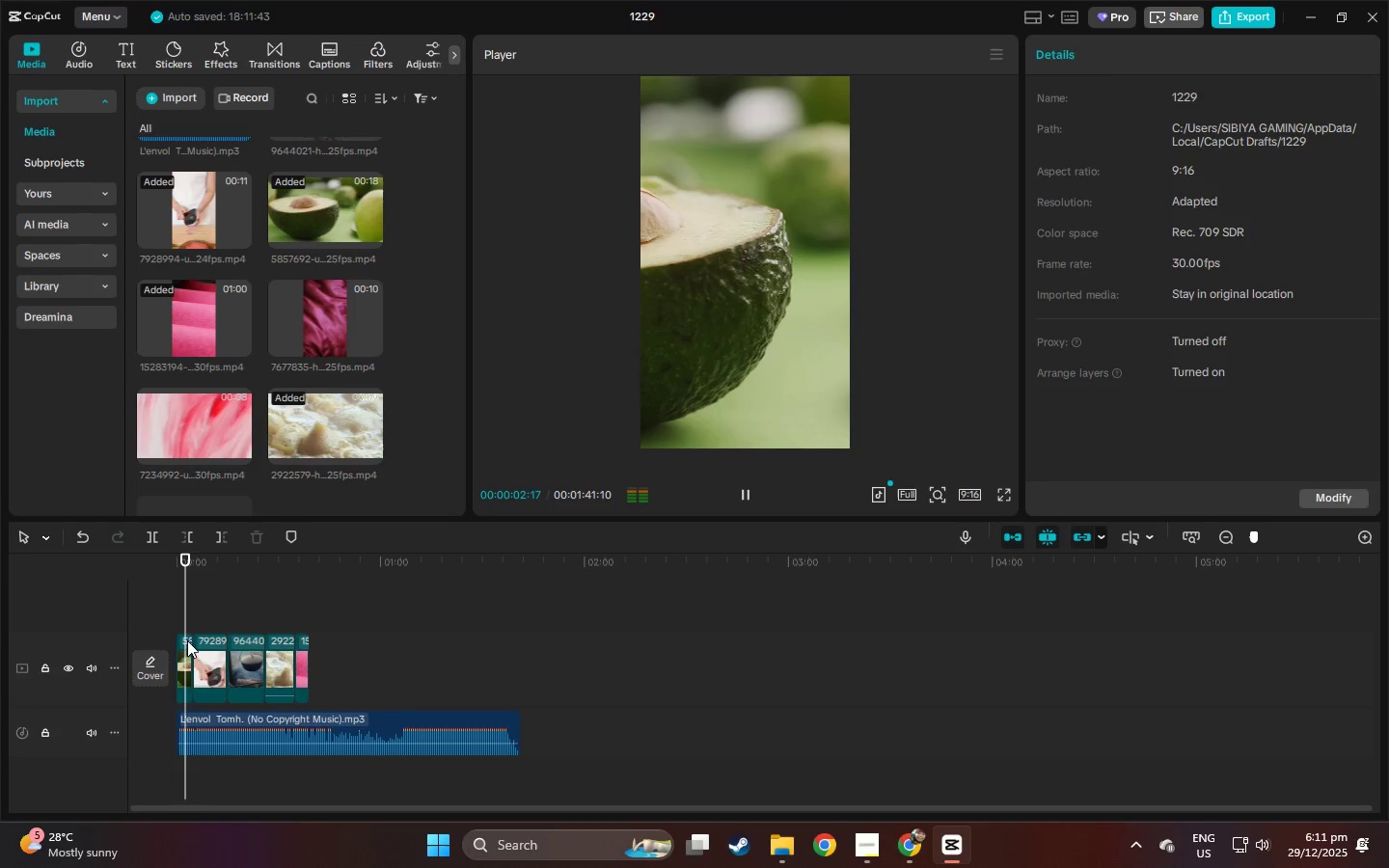 
key(Space)
 